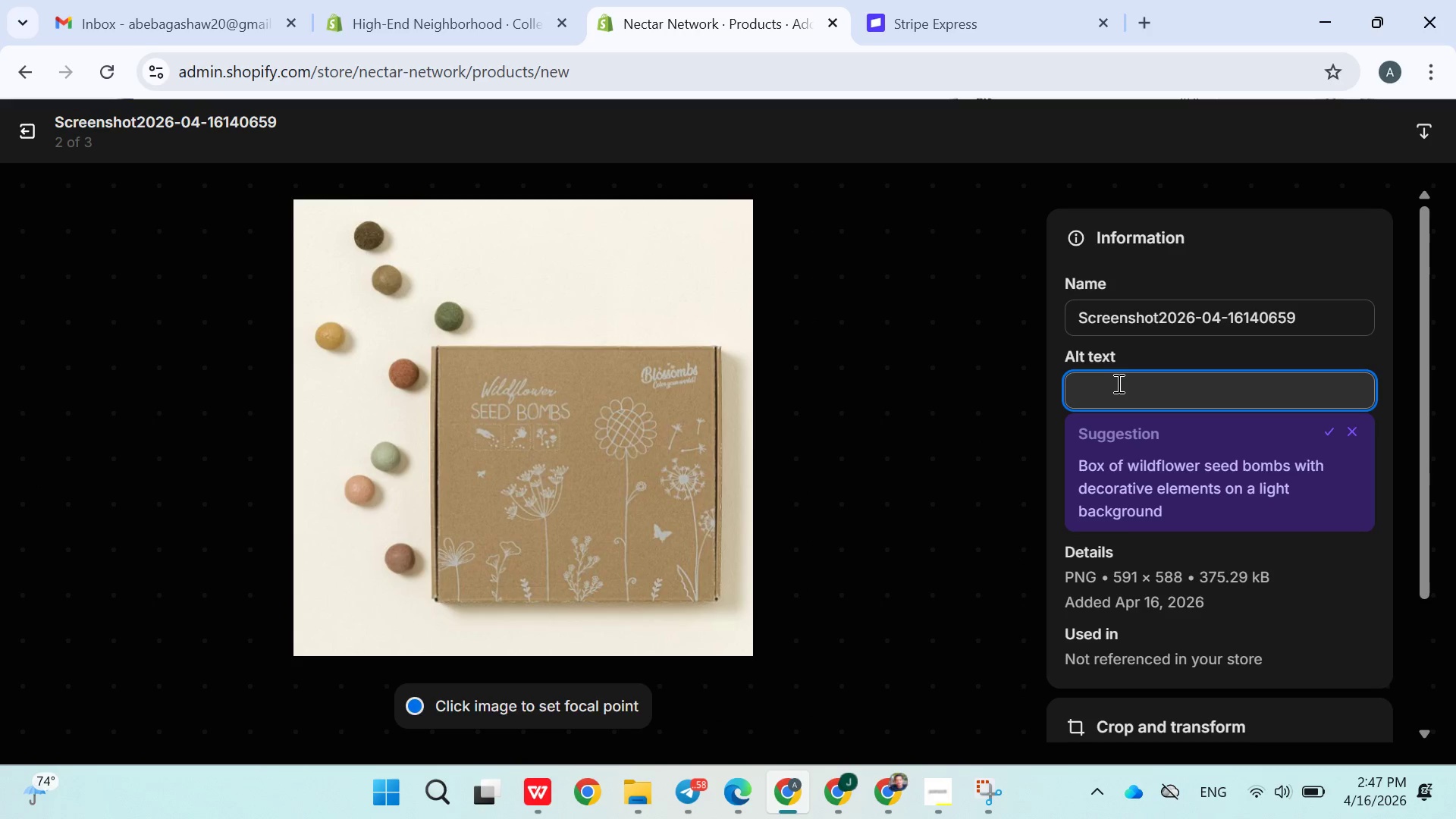 
type(eco planting seed balls)
 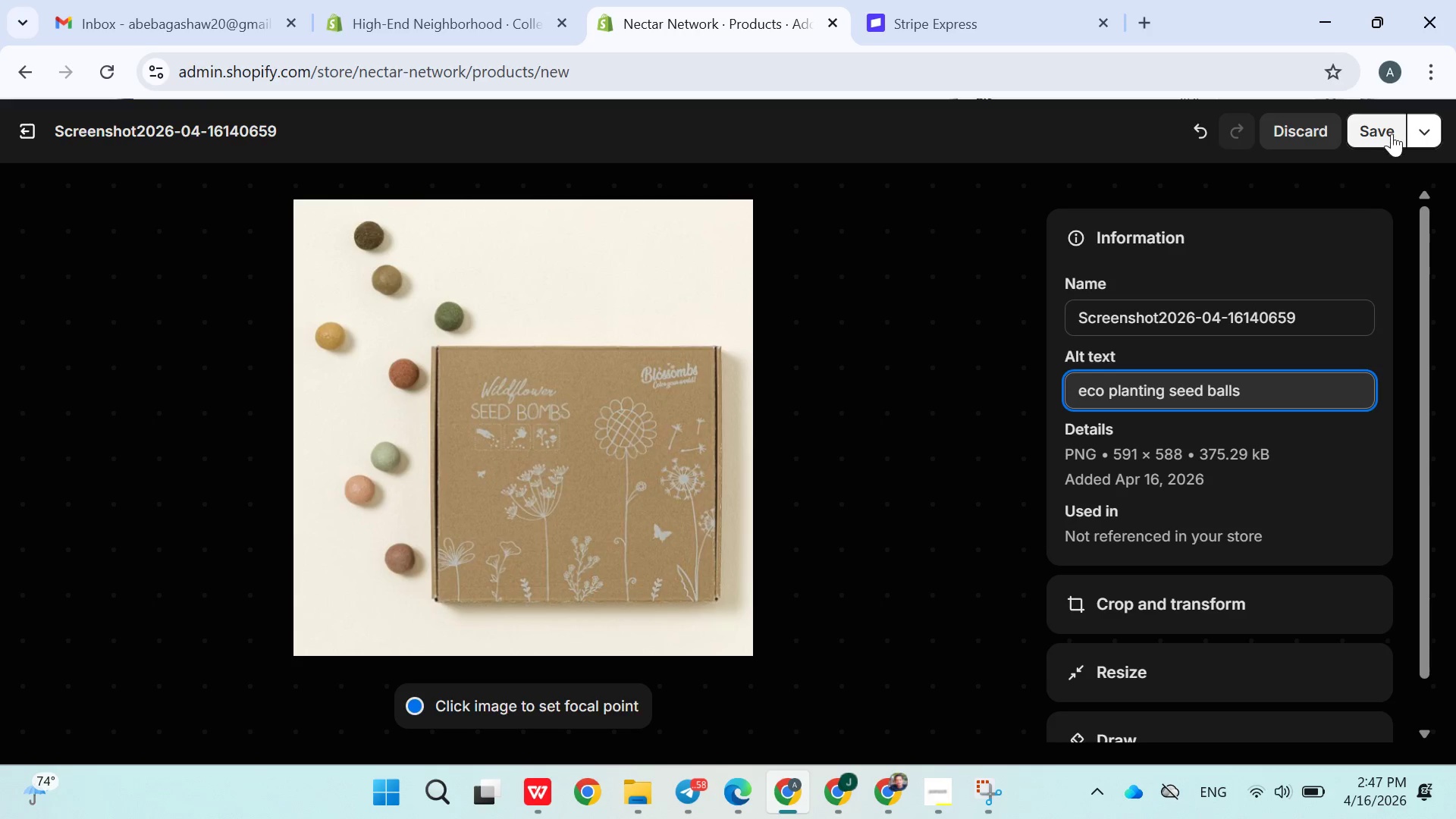 
left_click([1383, 134])
 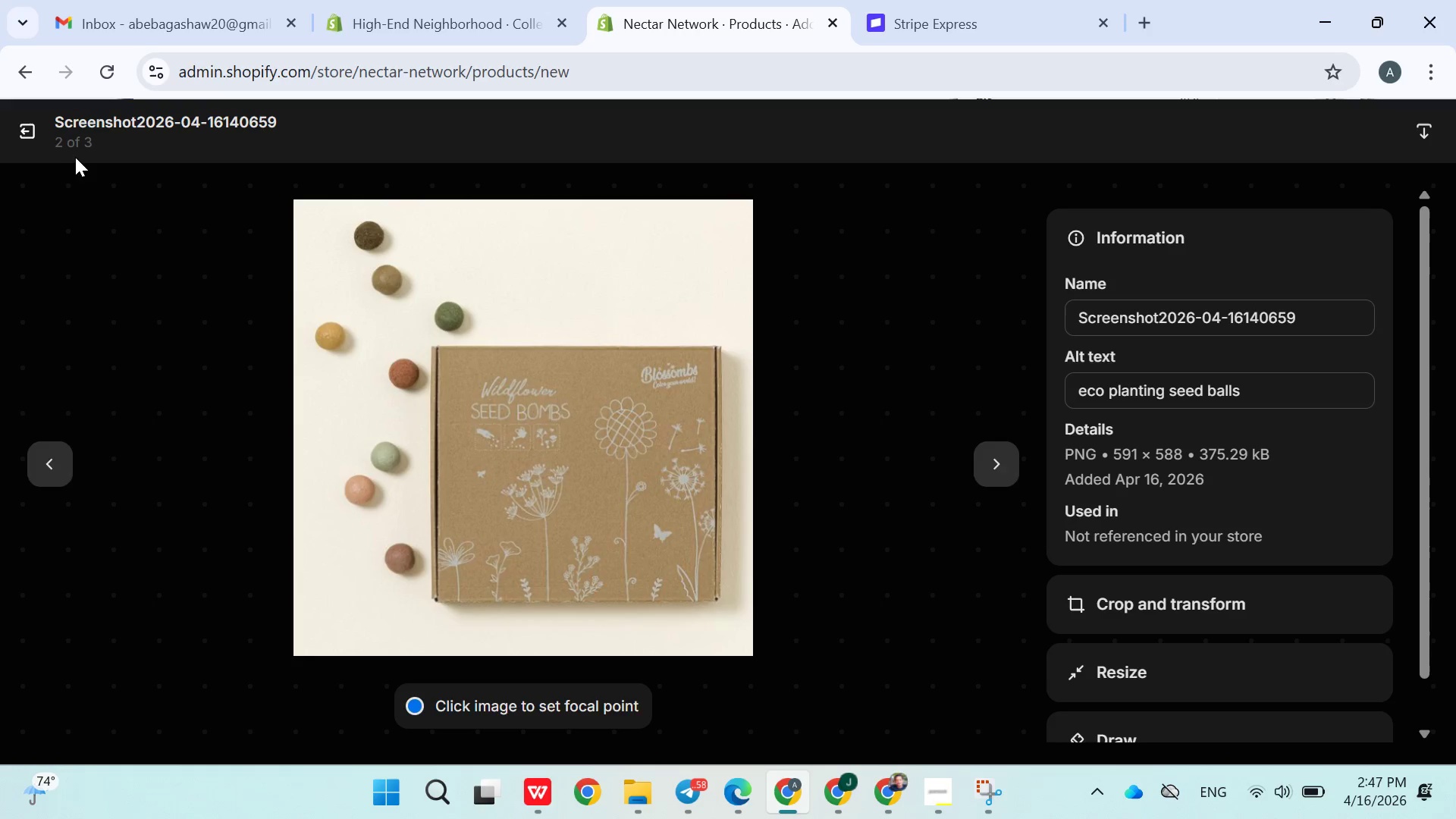 
left_click([24, 124])
 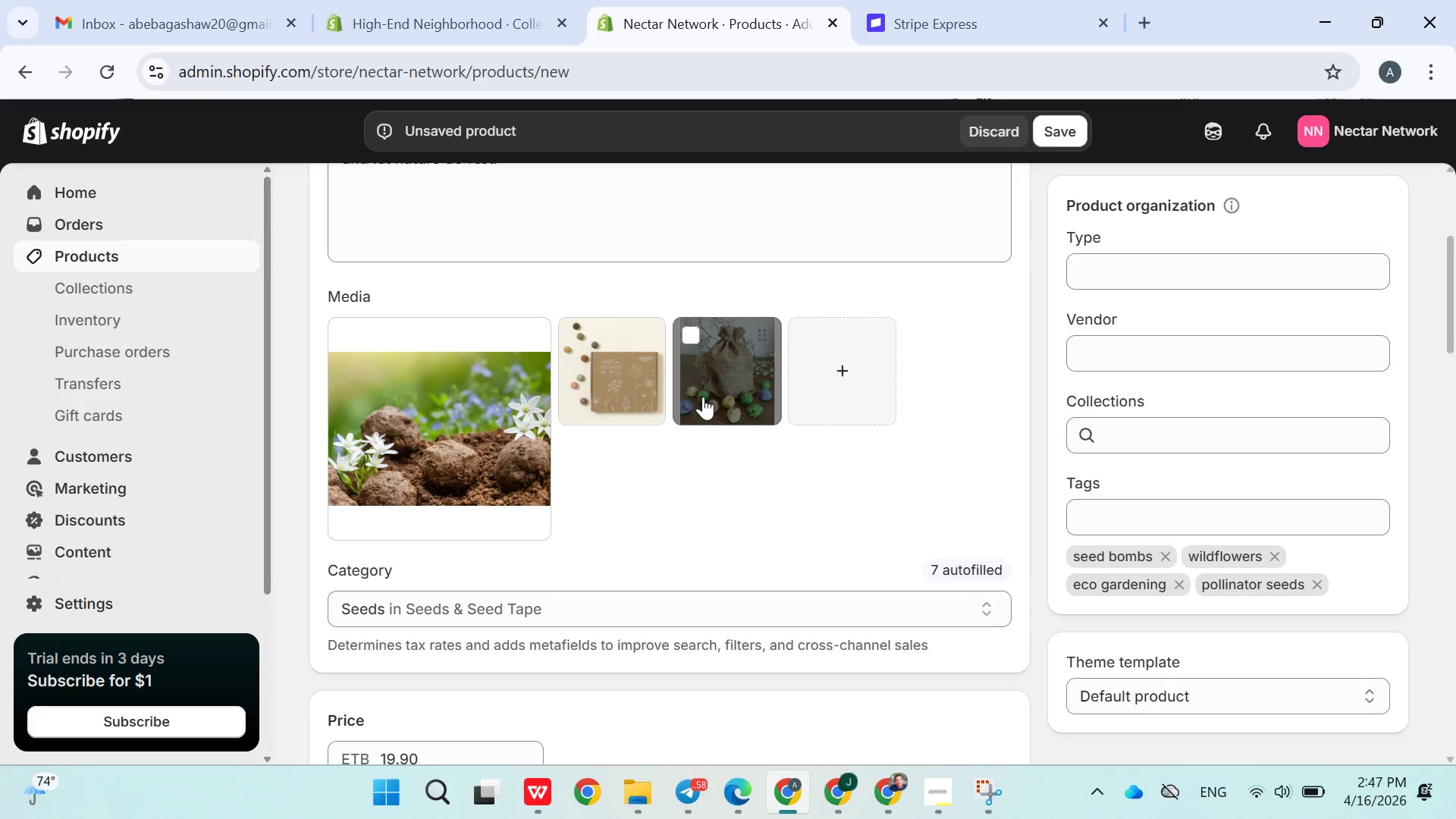 
left_click([733, 370])
 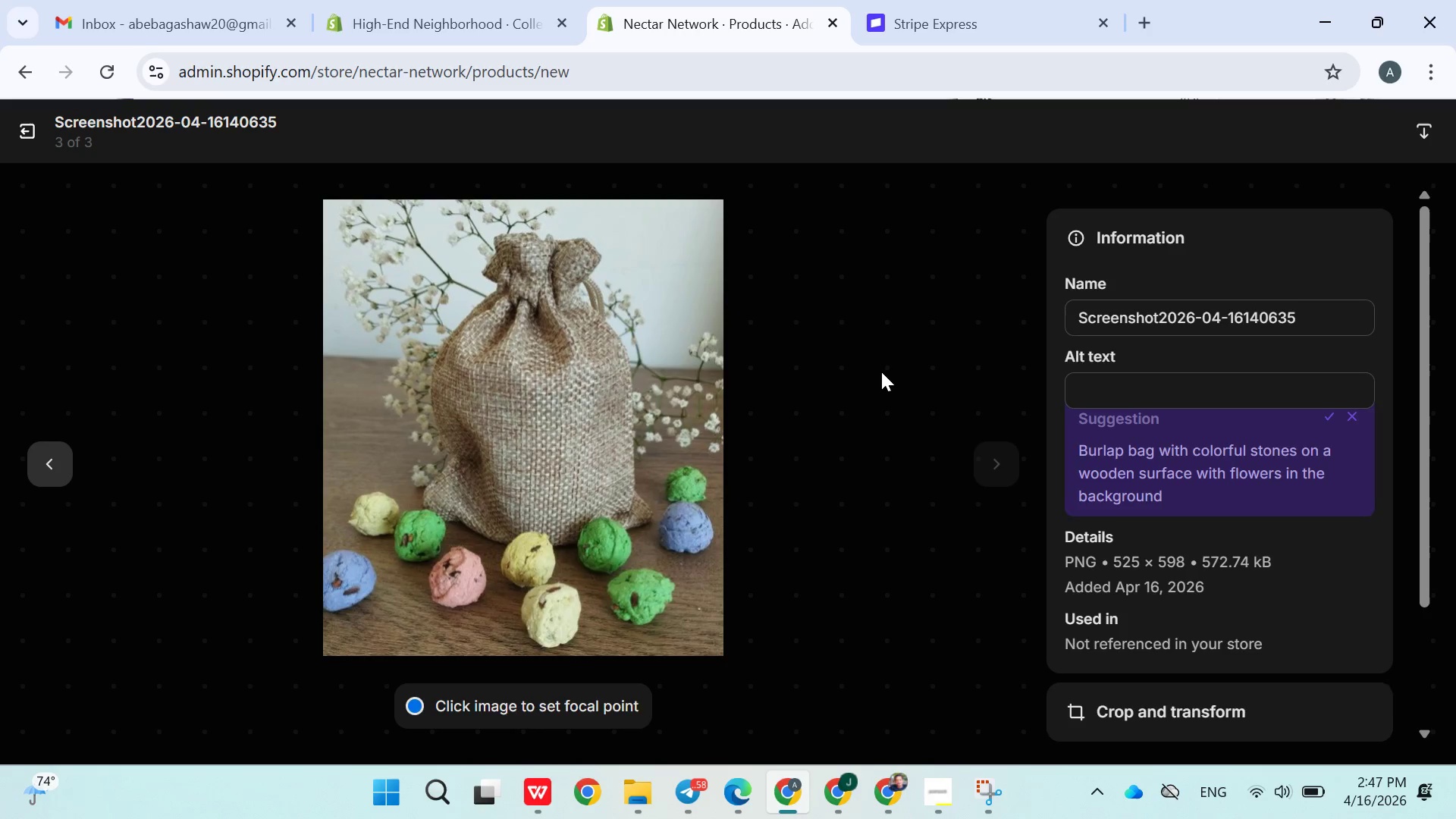 
type(po)
 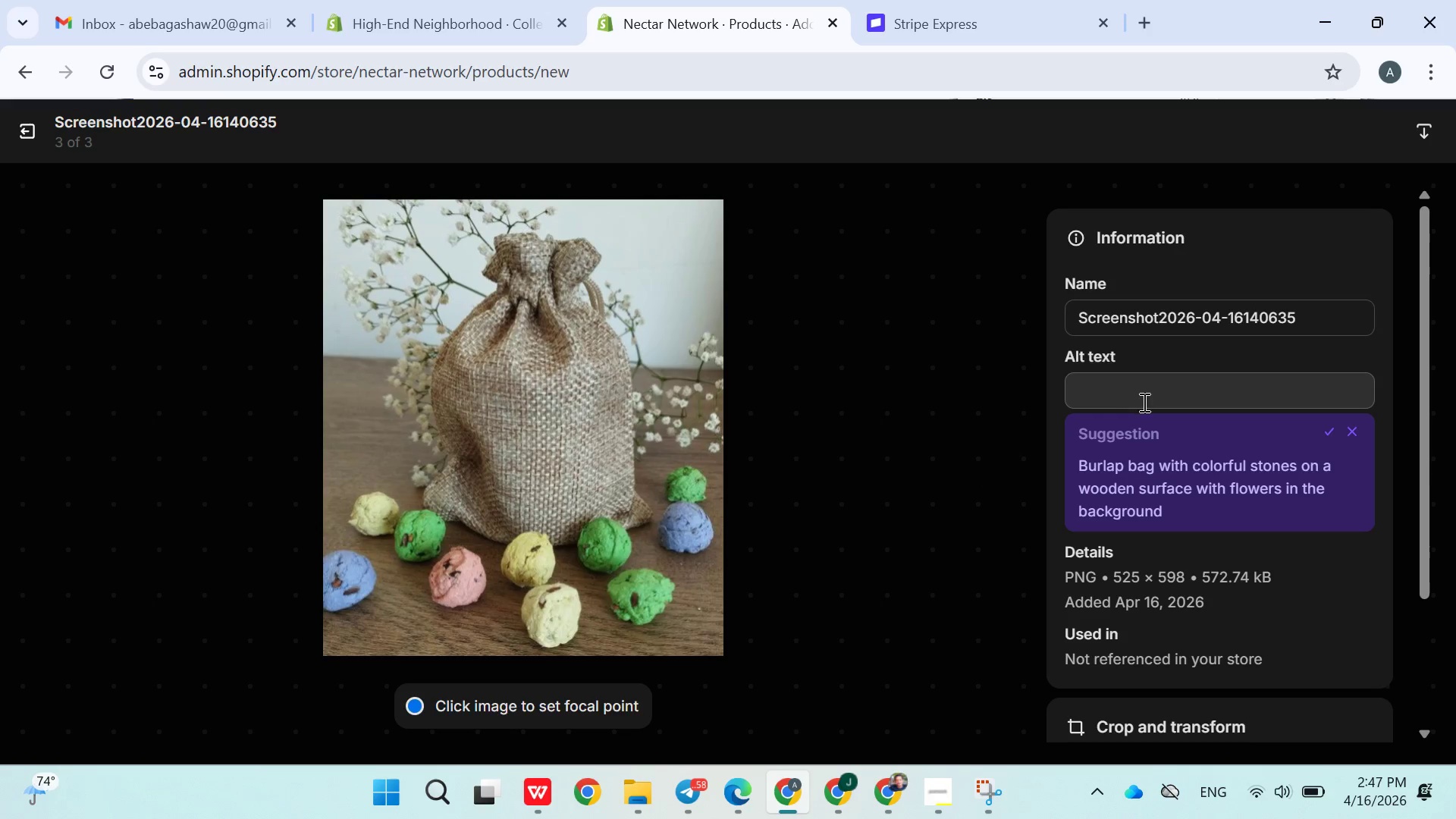 
left_click([1142, 402])
 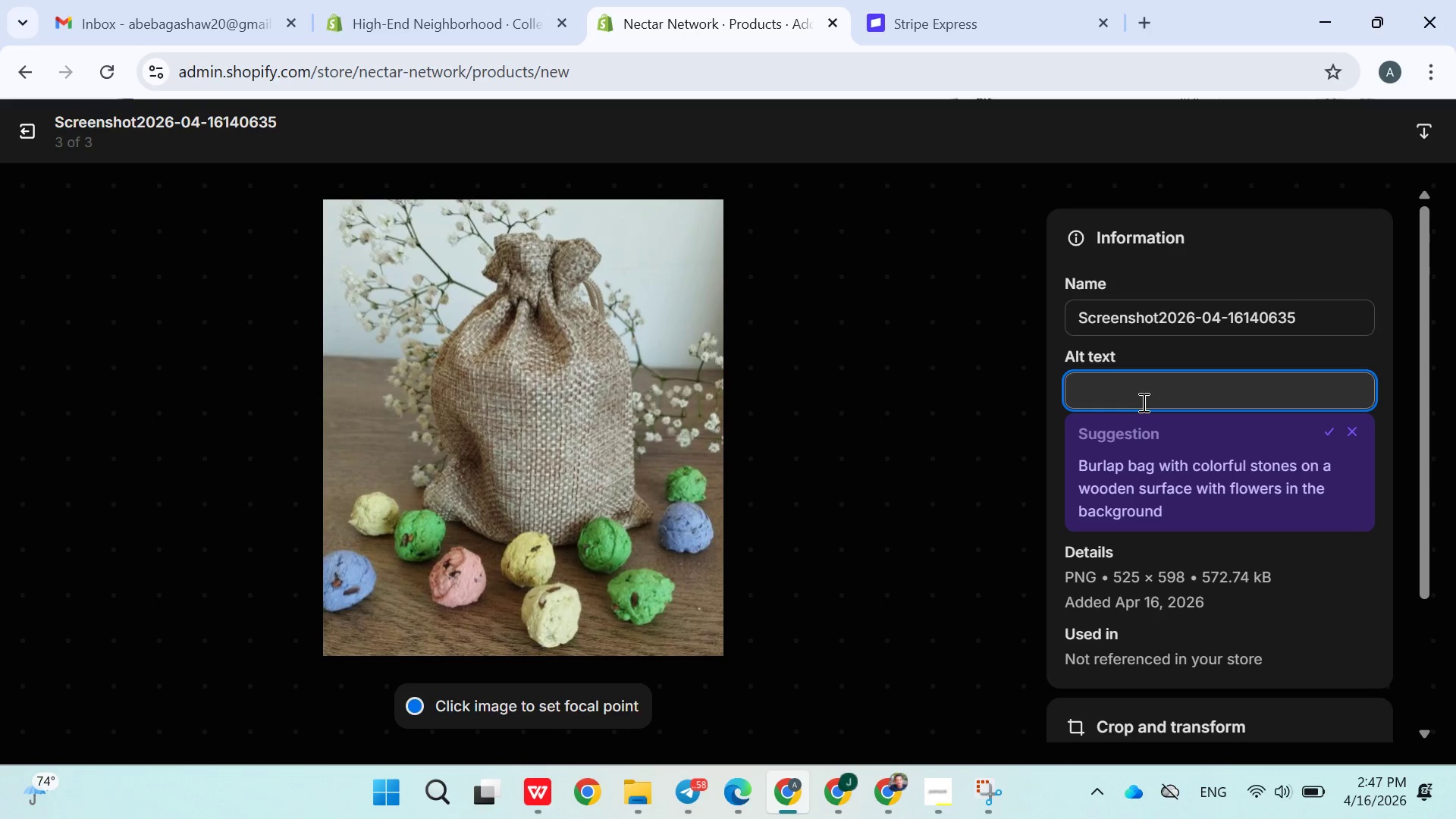 
type(pollinator seed kit)
 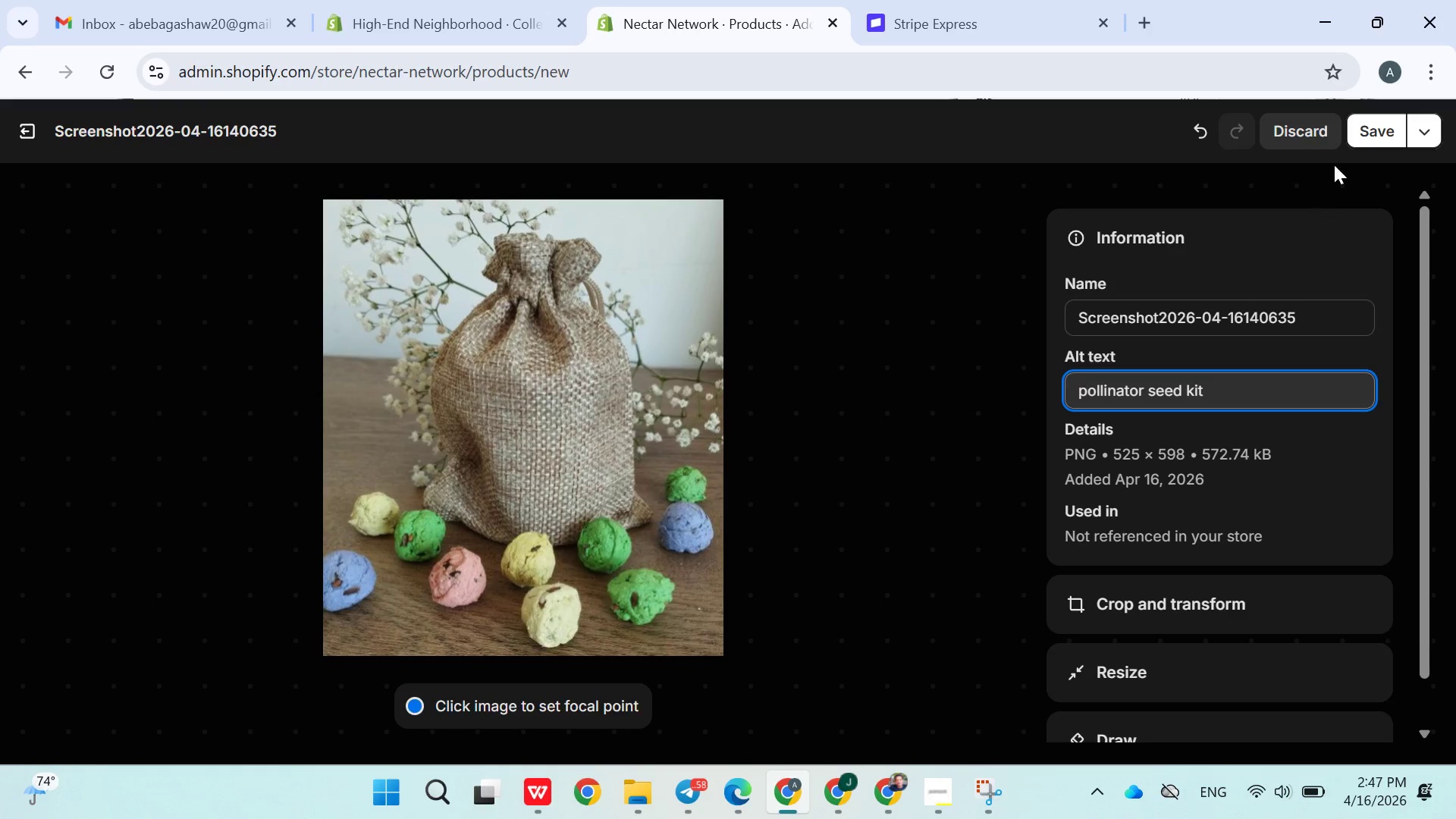 
left_click([1370, 146])
 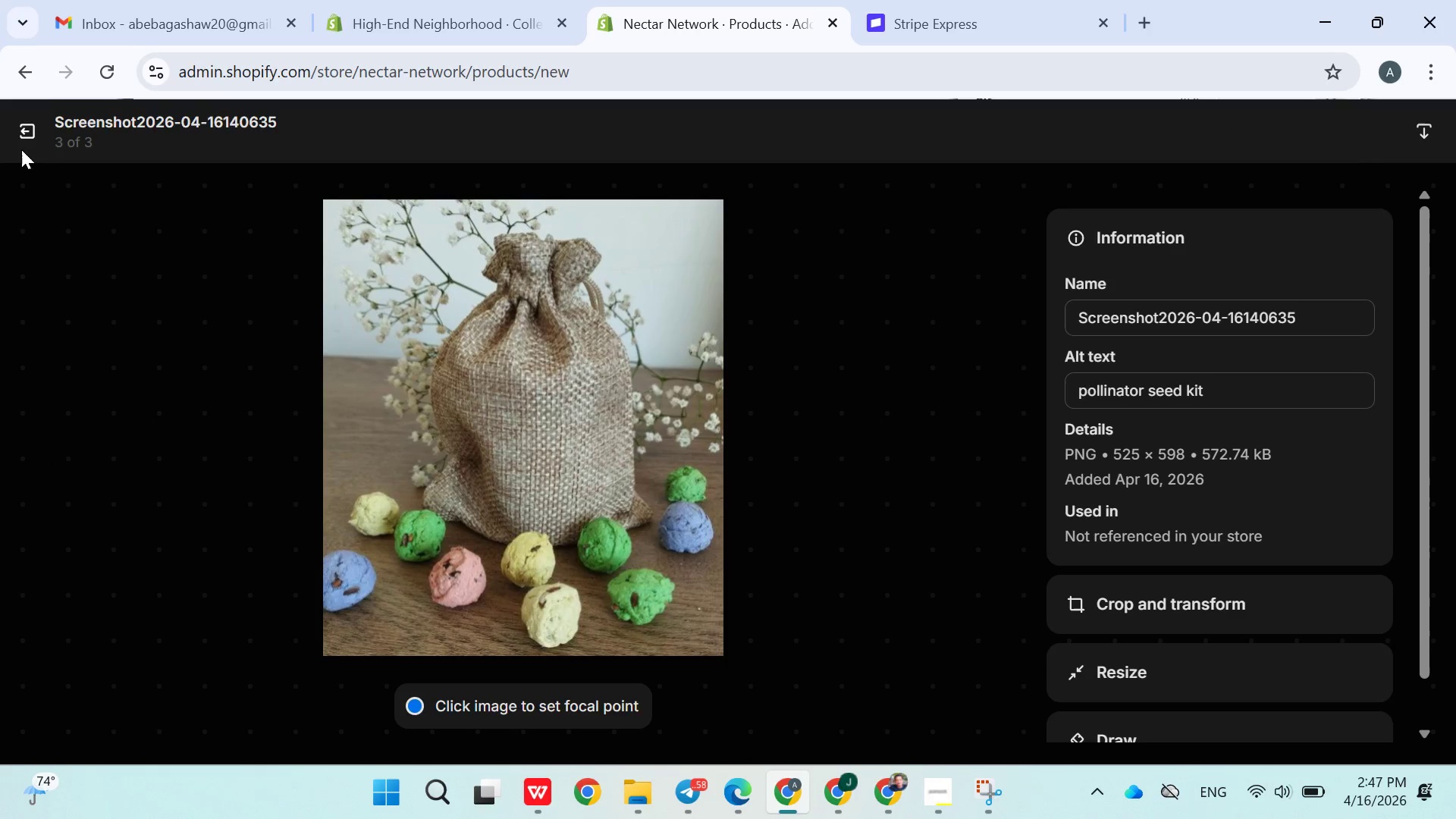 
left_click([21, 141])
 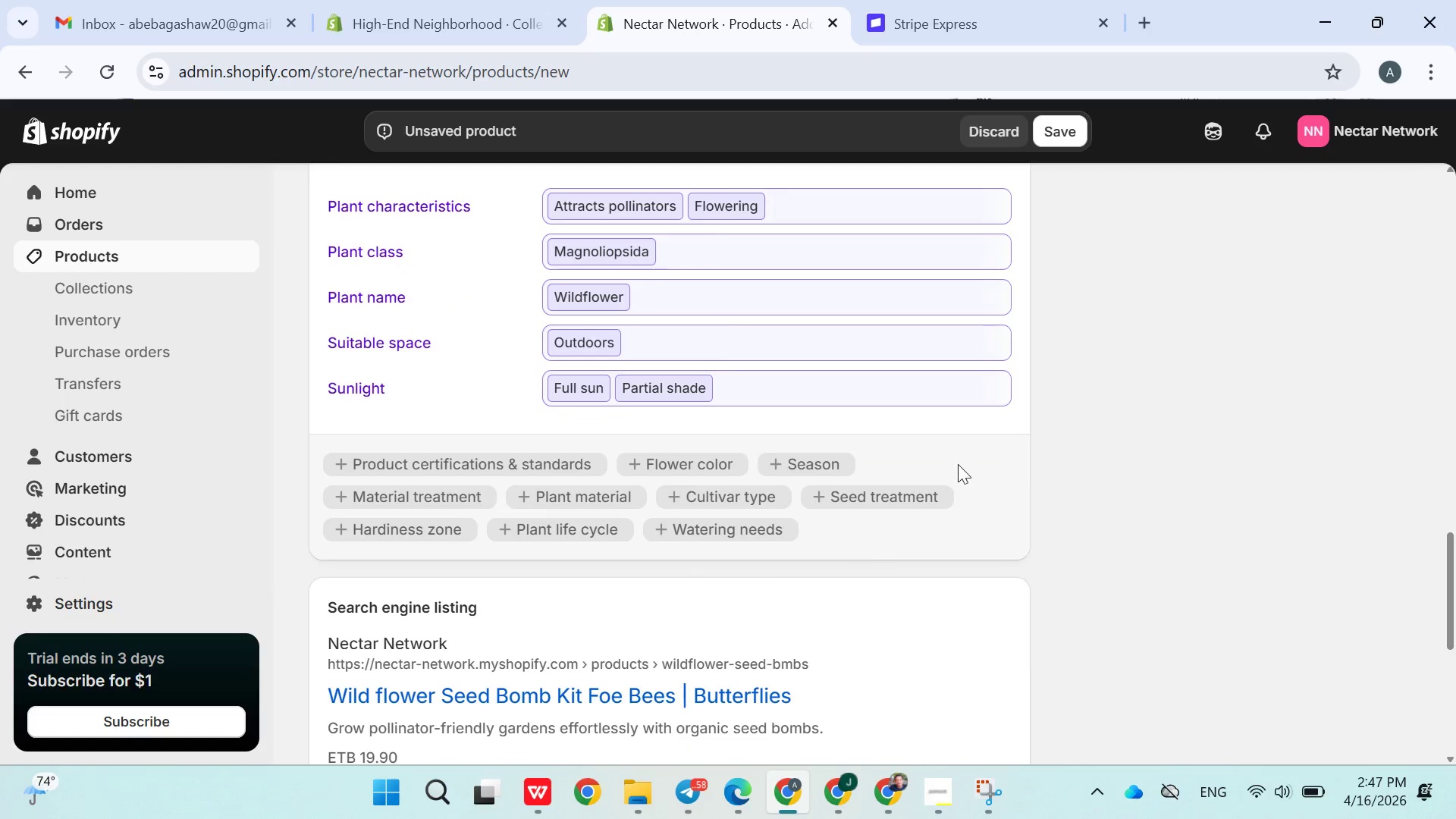 
left_click([1058, 150])
 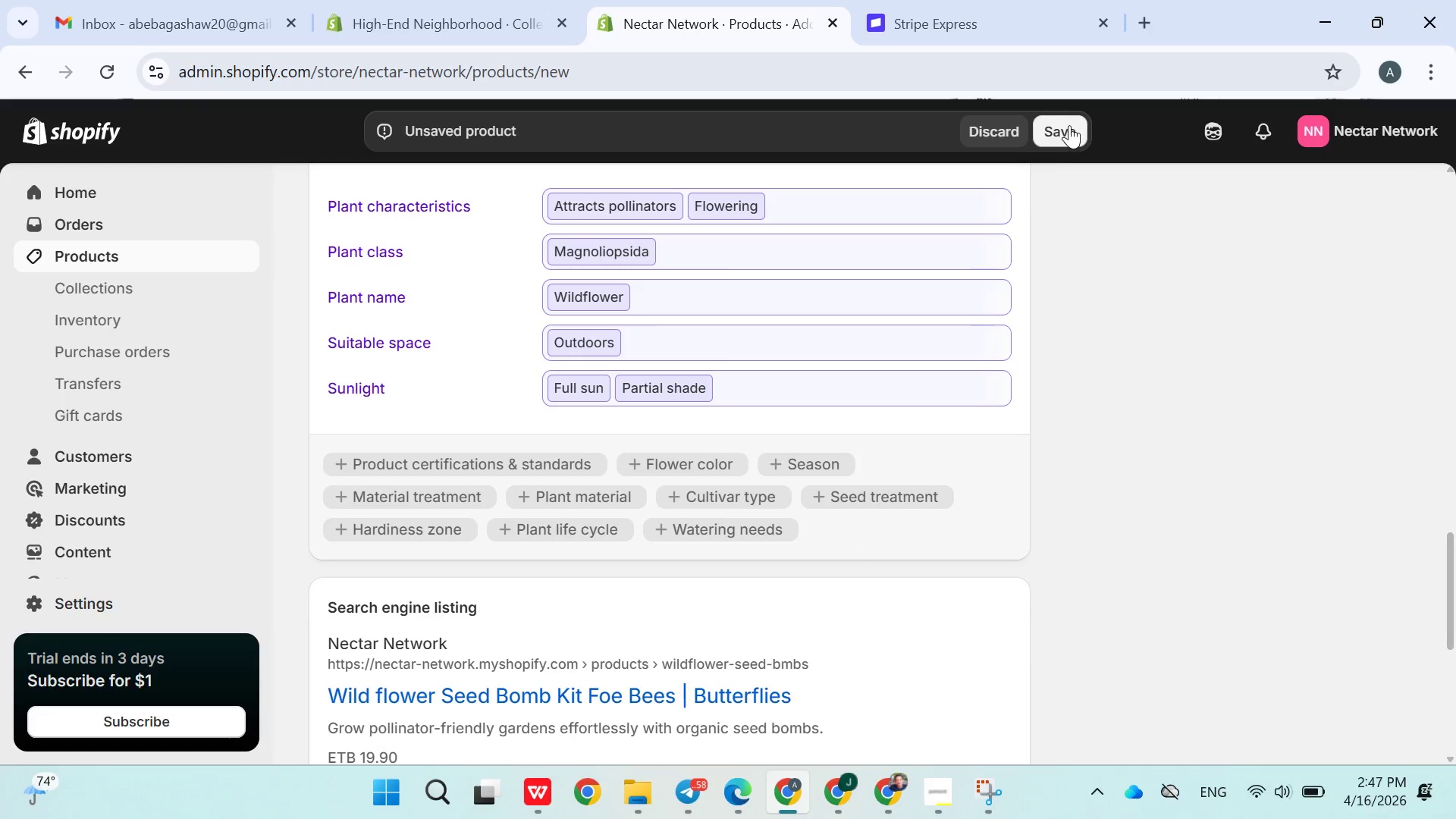 
left_click([1069, 124])
 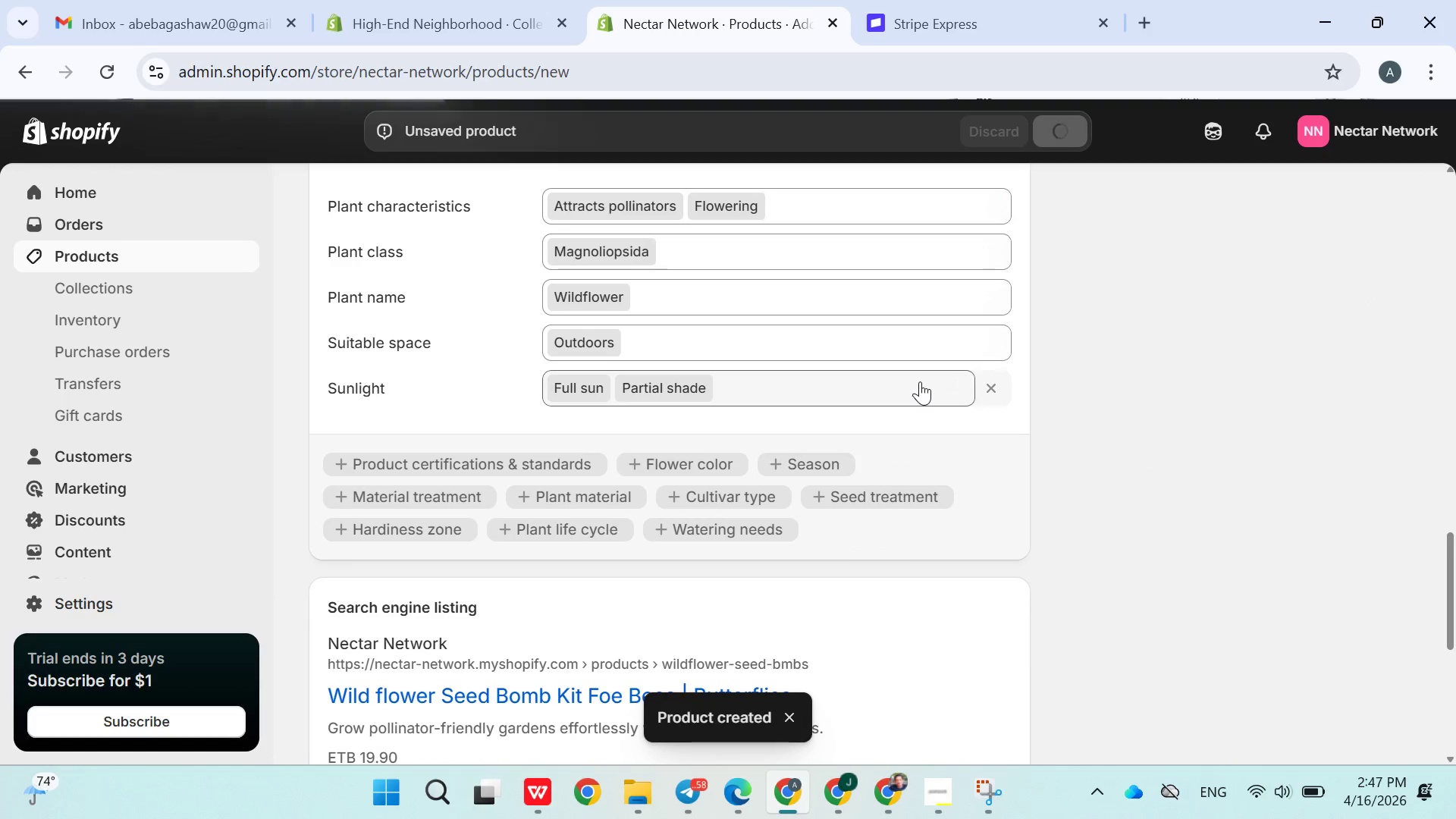 
wait(12.24)
 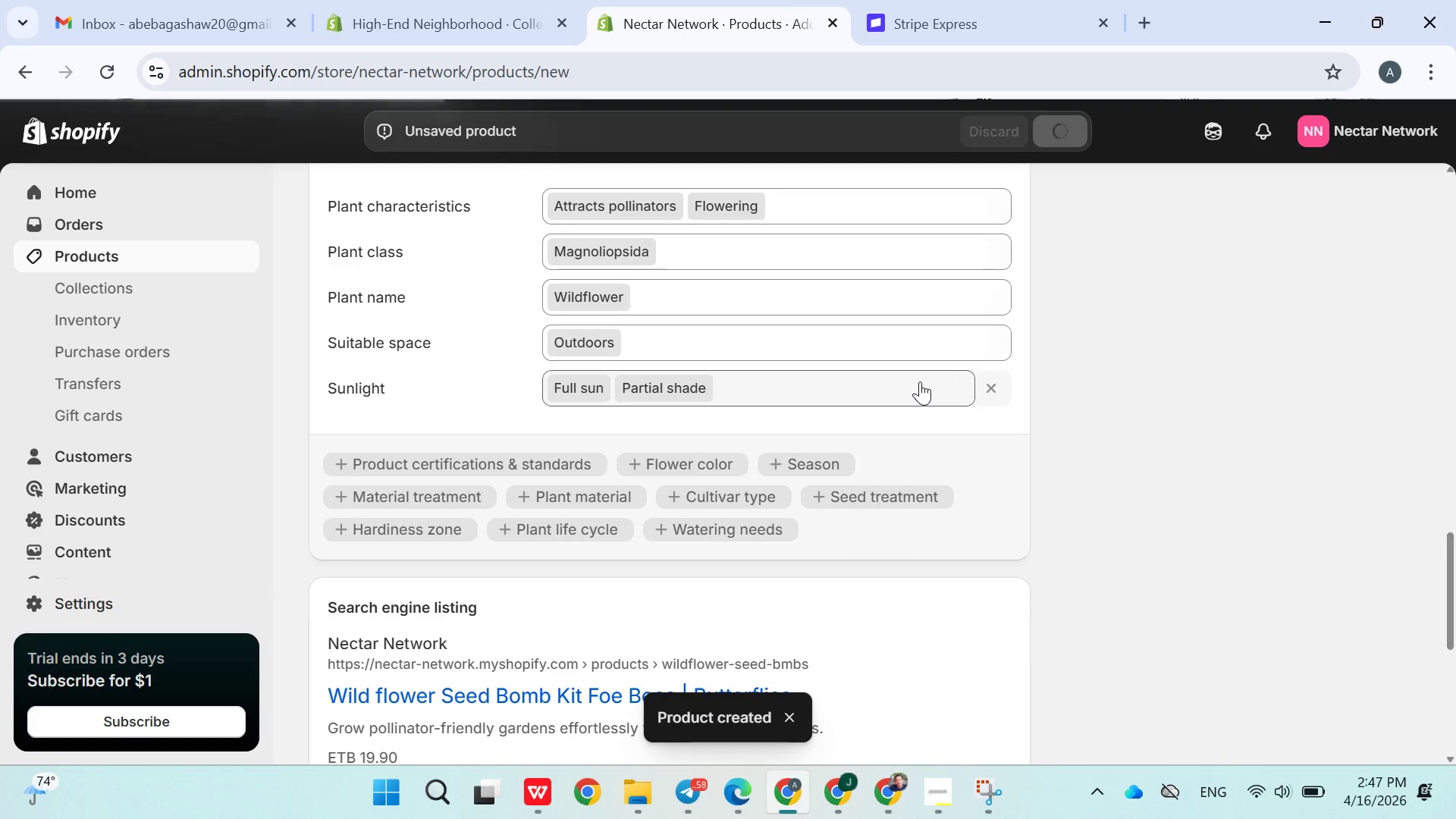 
left_click([117, 259])
 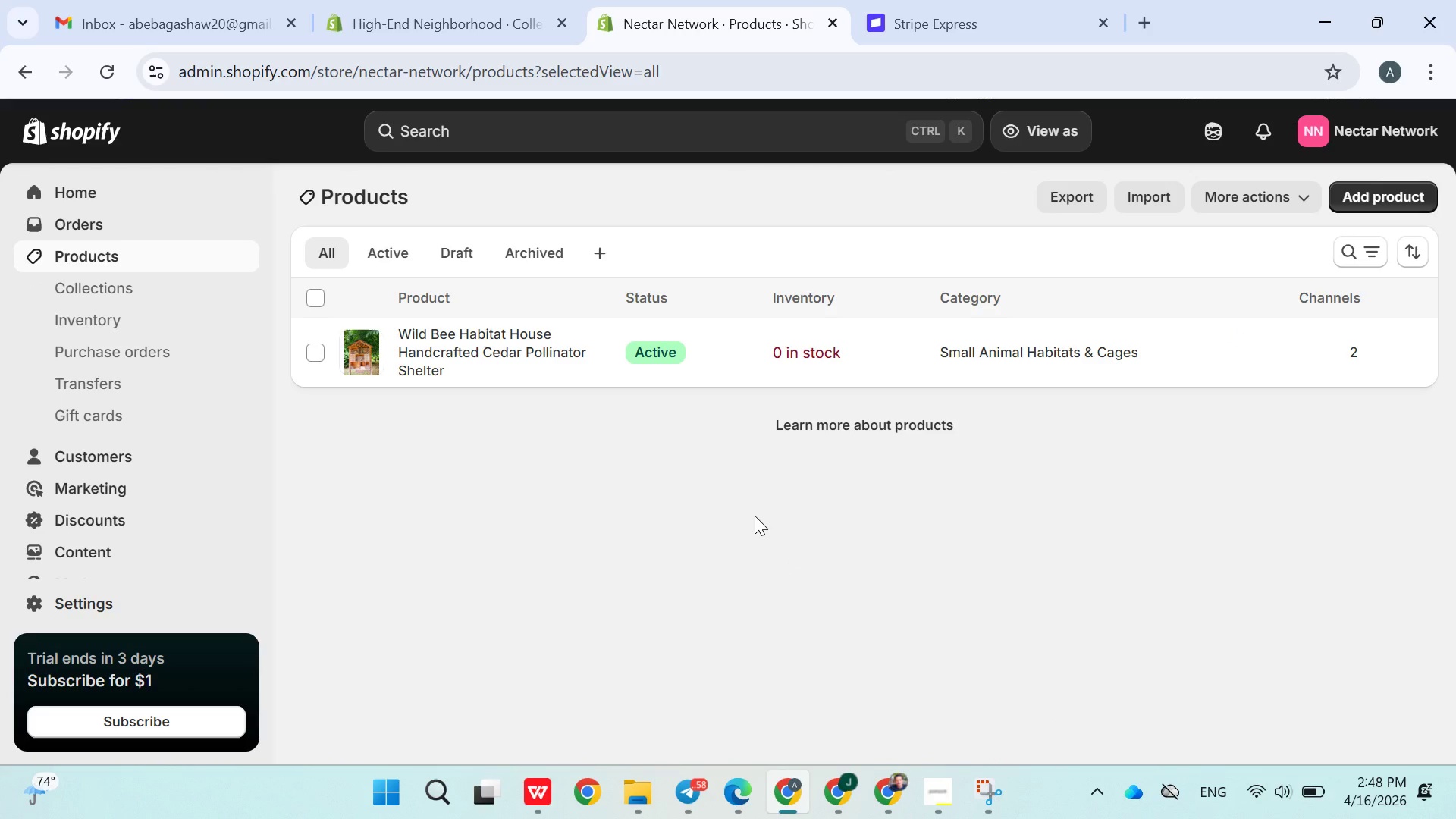 
wait(5.26)
 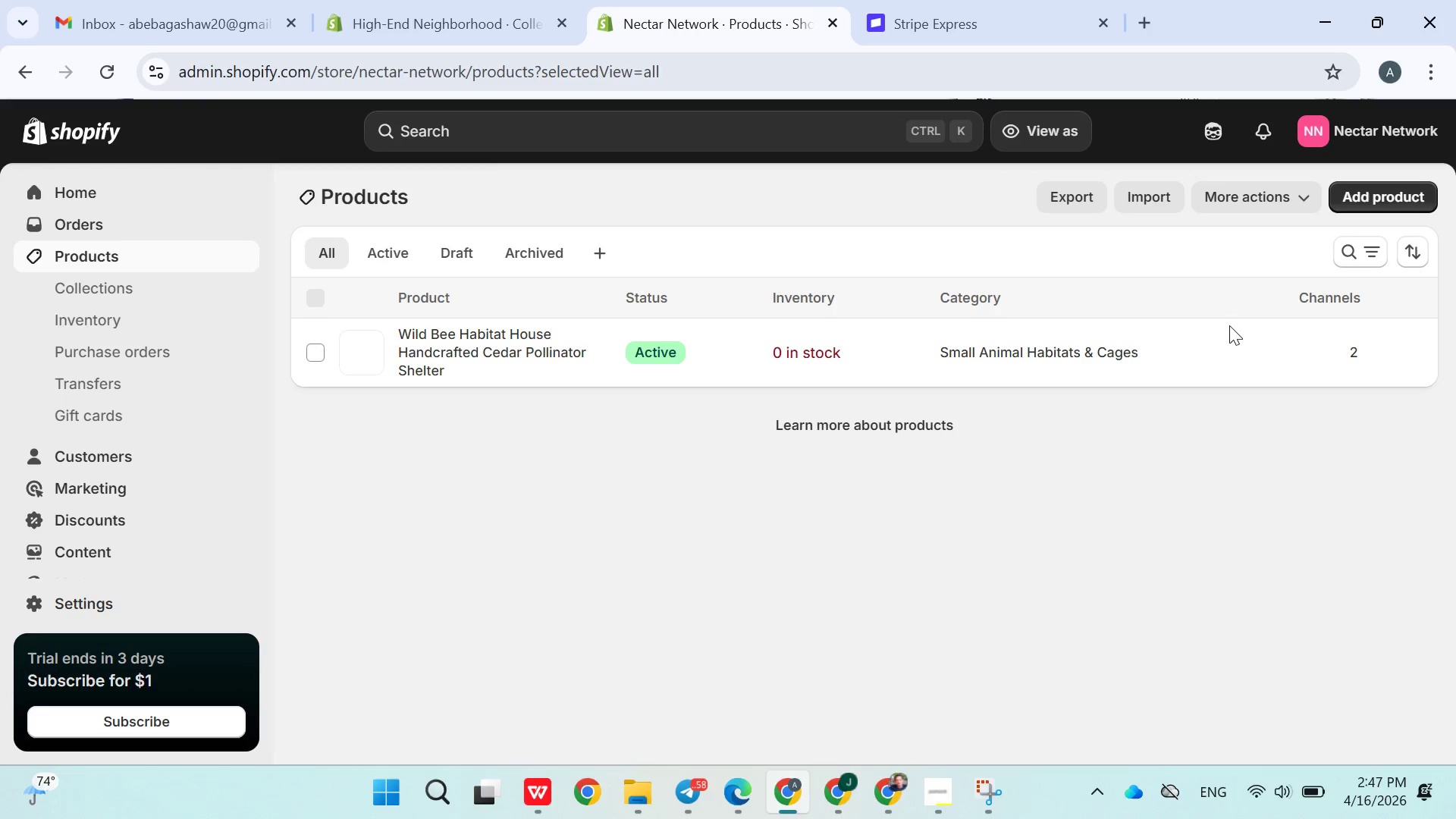 
left_click([752, 519])
 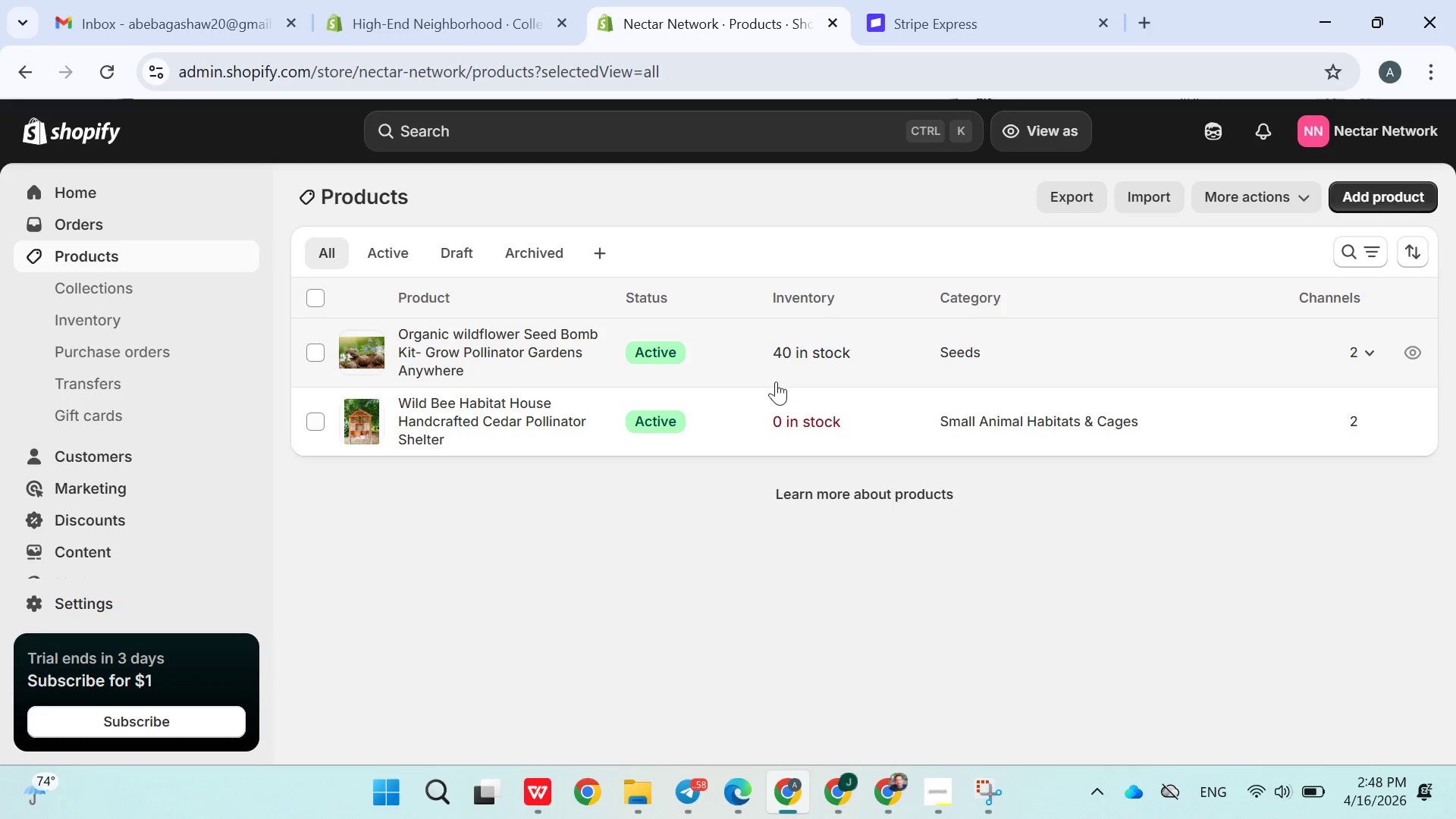 
left_click([799, 418])
 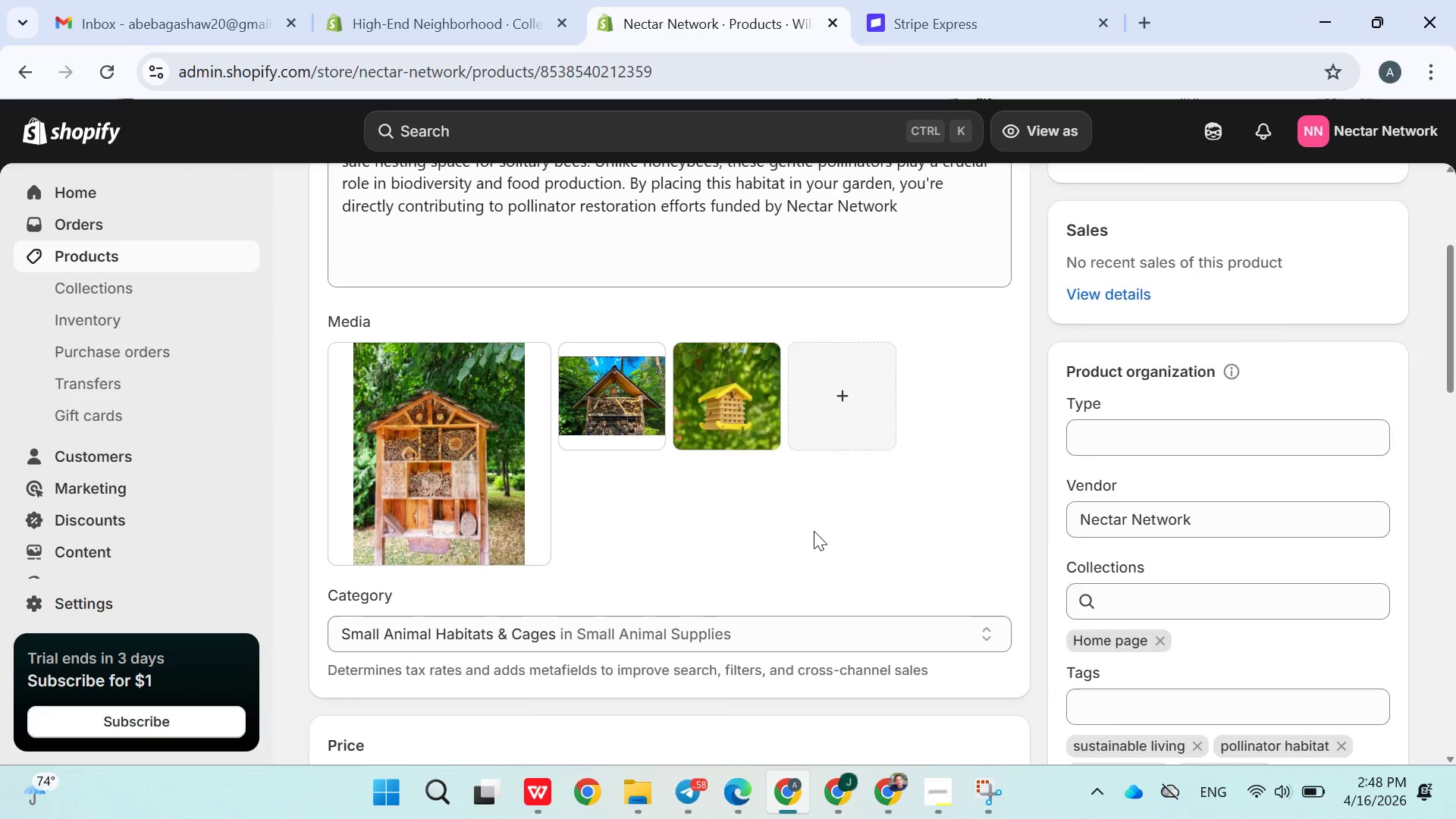 
left_click([616, 441])
 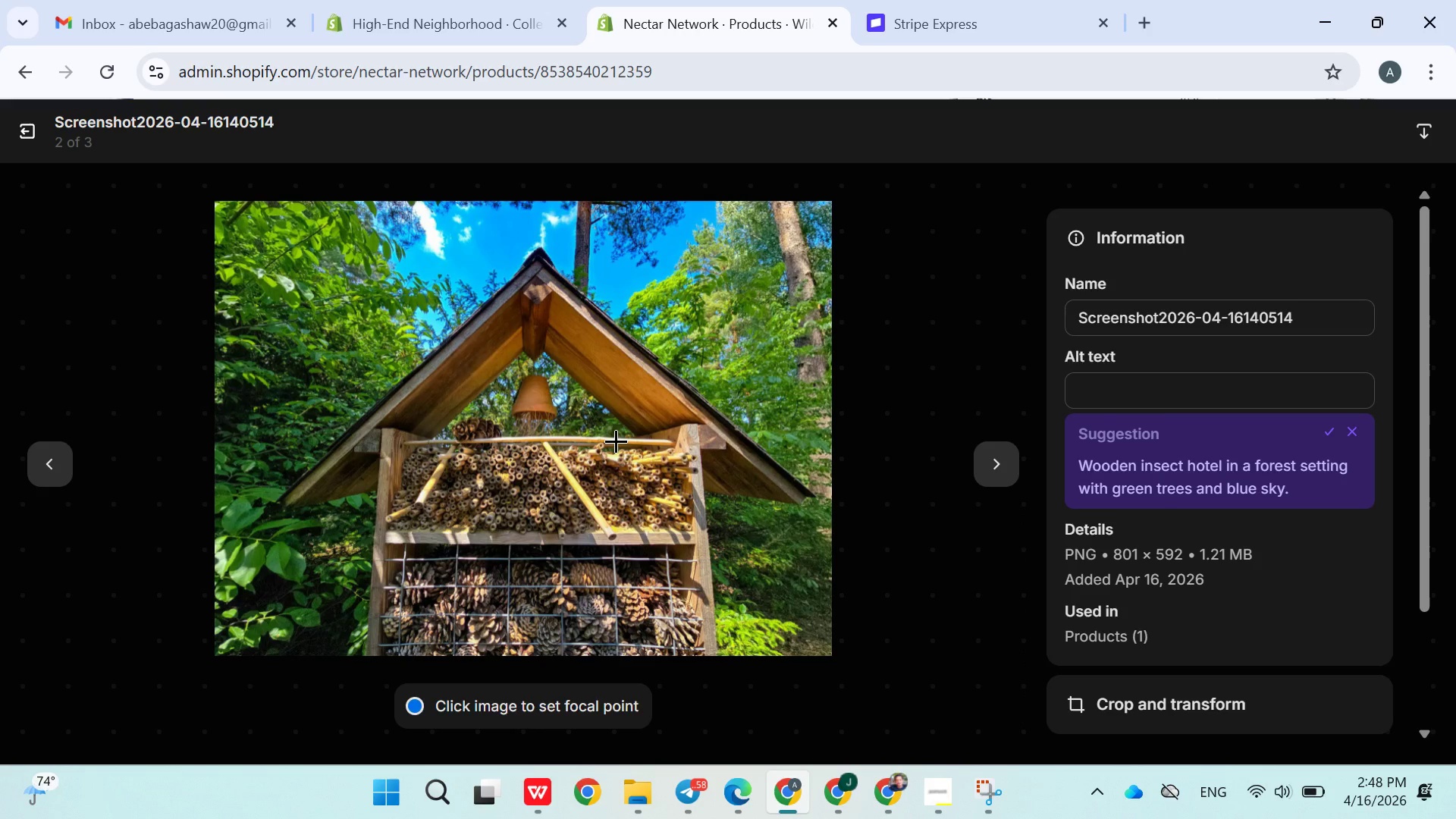 
wait(7.89)
 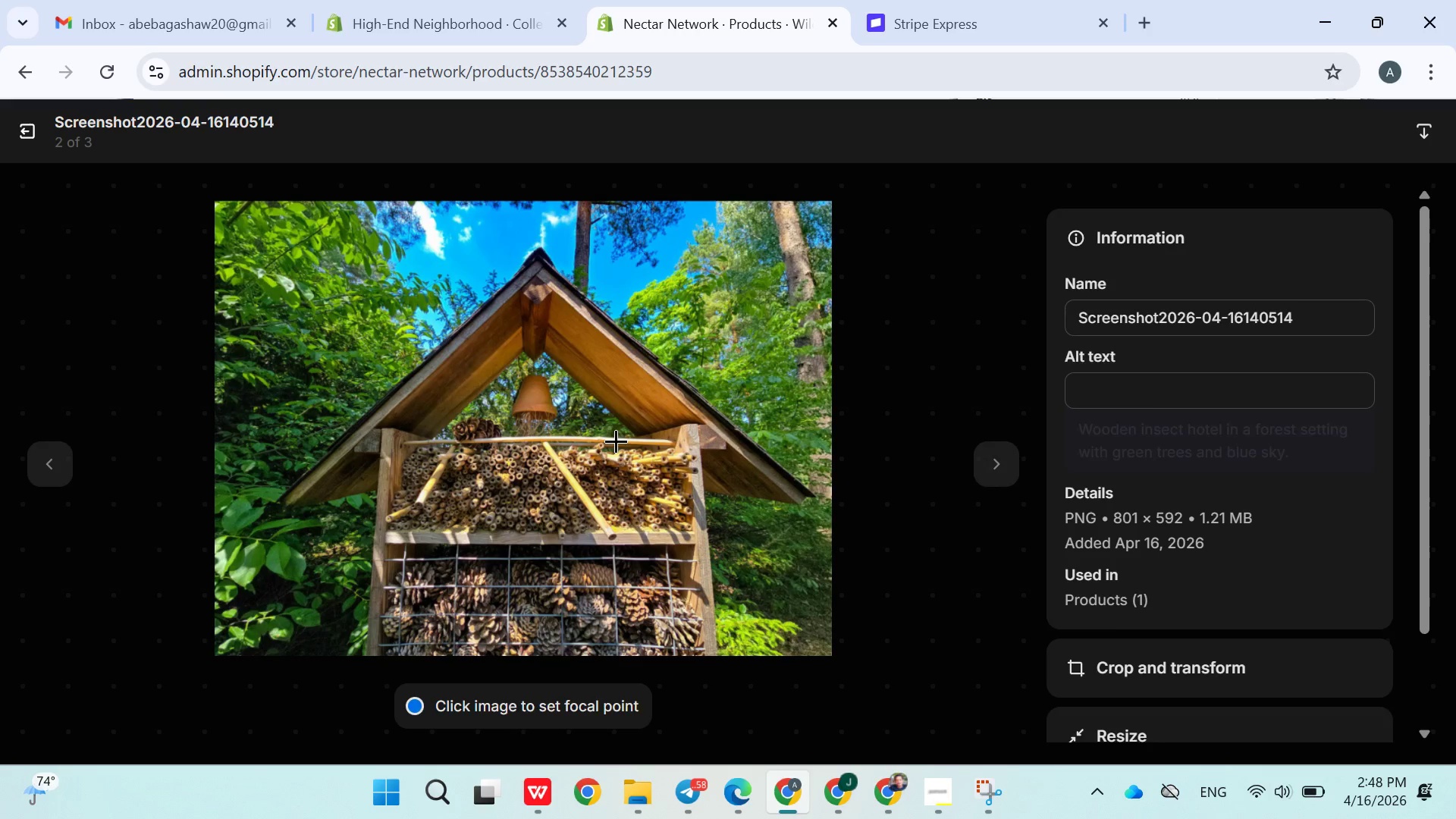 
left_click([1108, 387])
 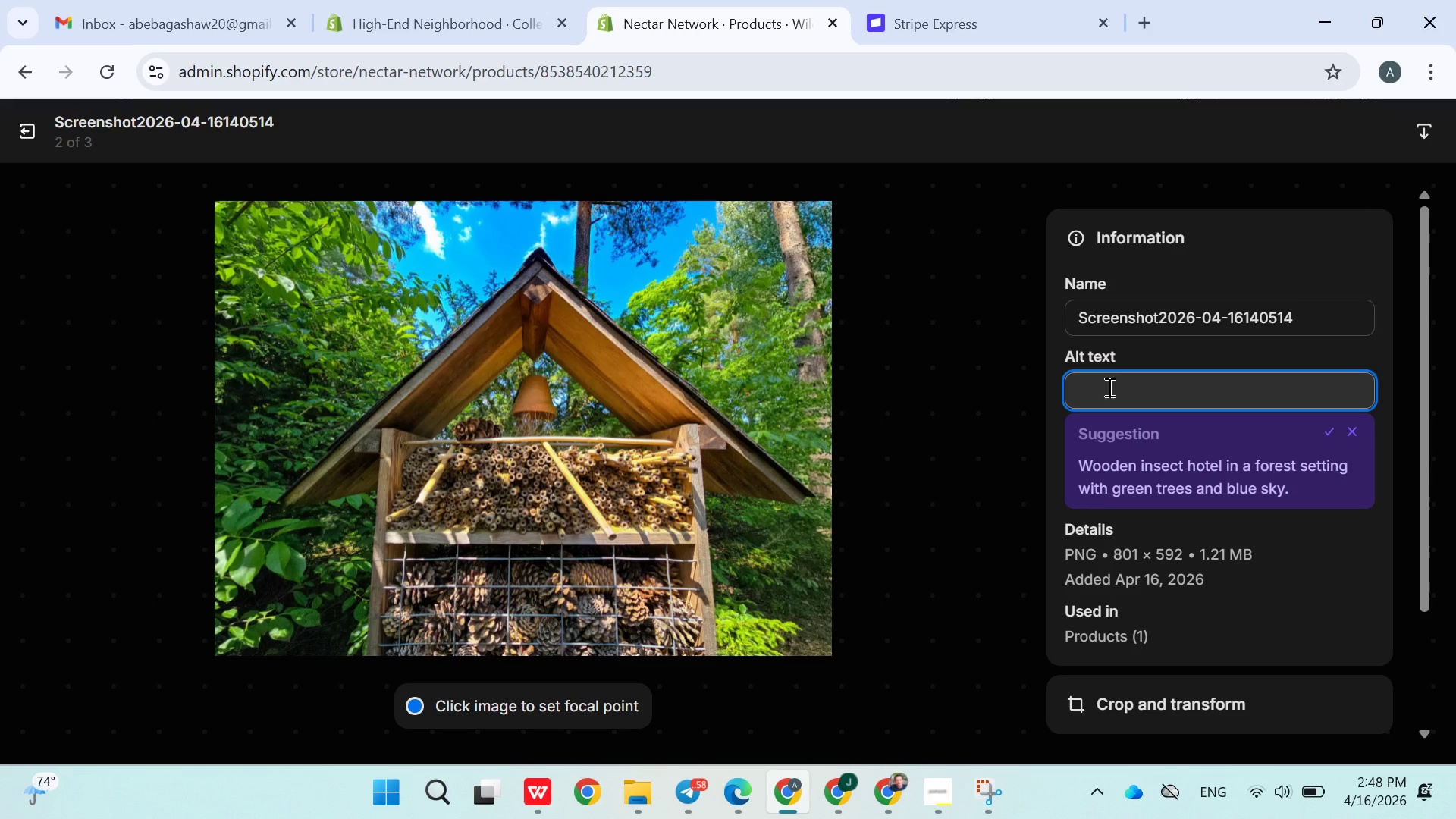 
type(ca)
key(Backspace)
type(edar pollinator habitat)
 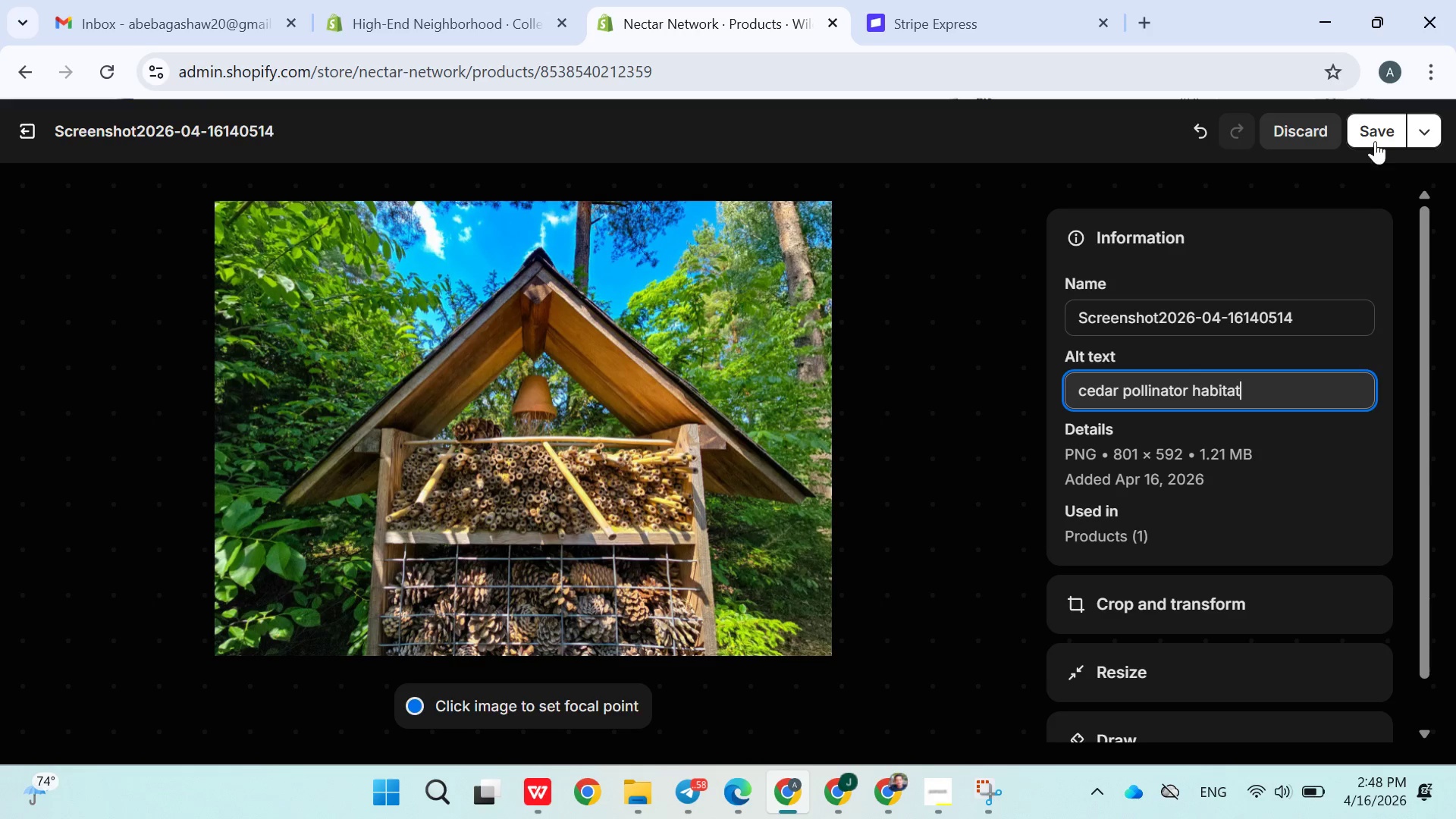 
left_click([1381, 124])
 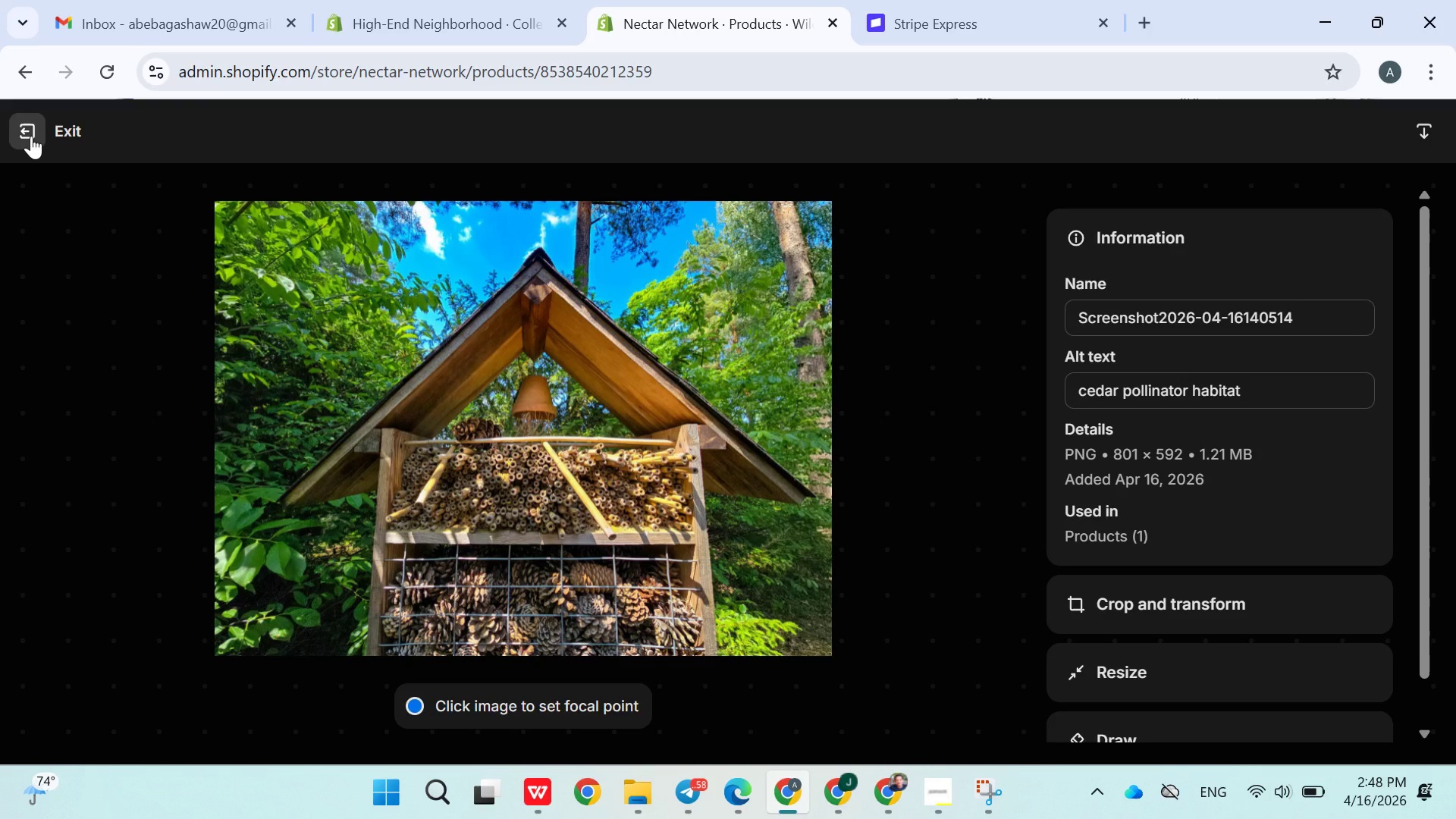 
left_click([31, 136])
 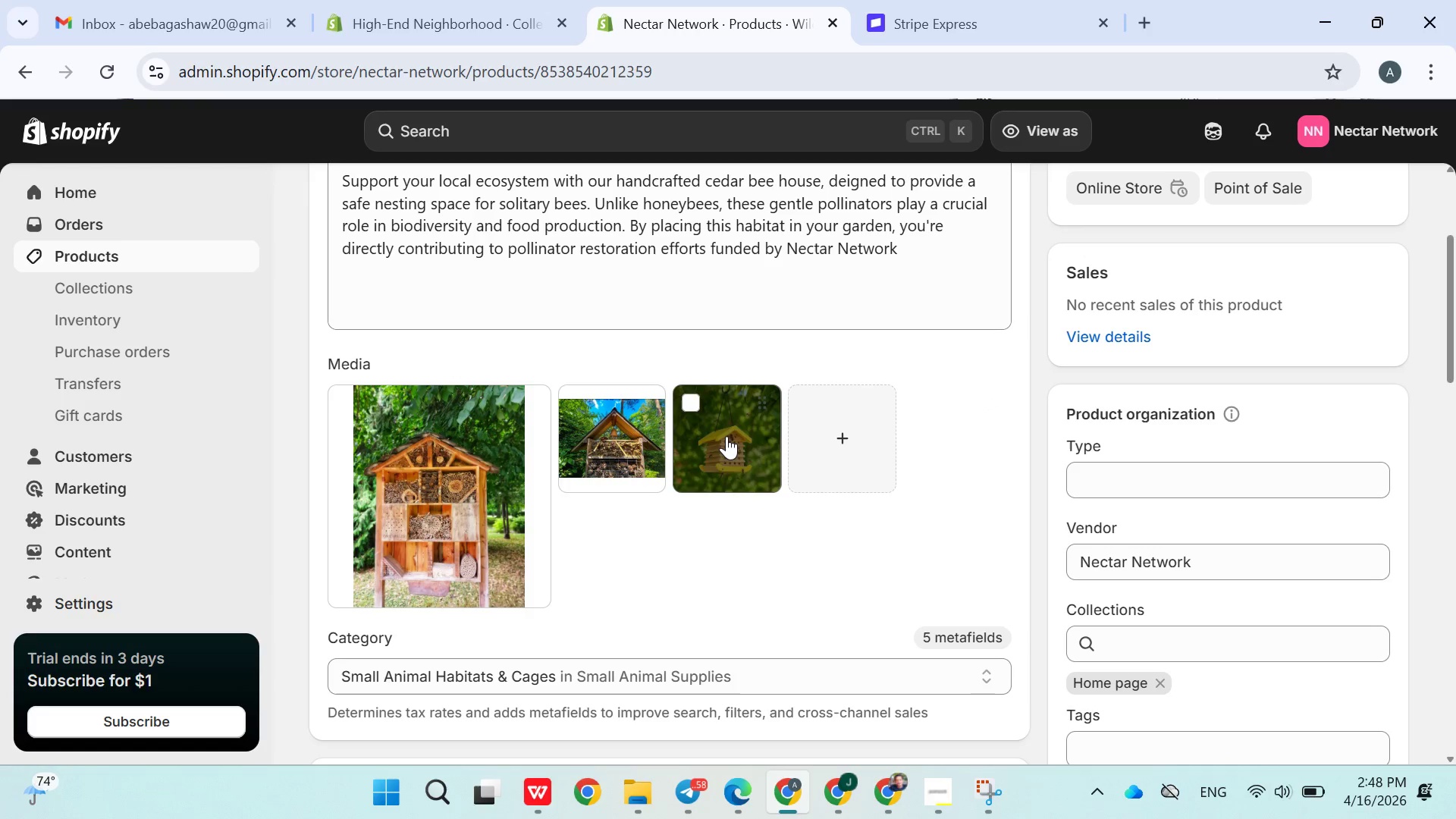 
left_click([723, 436])
 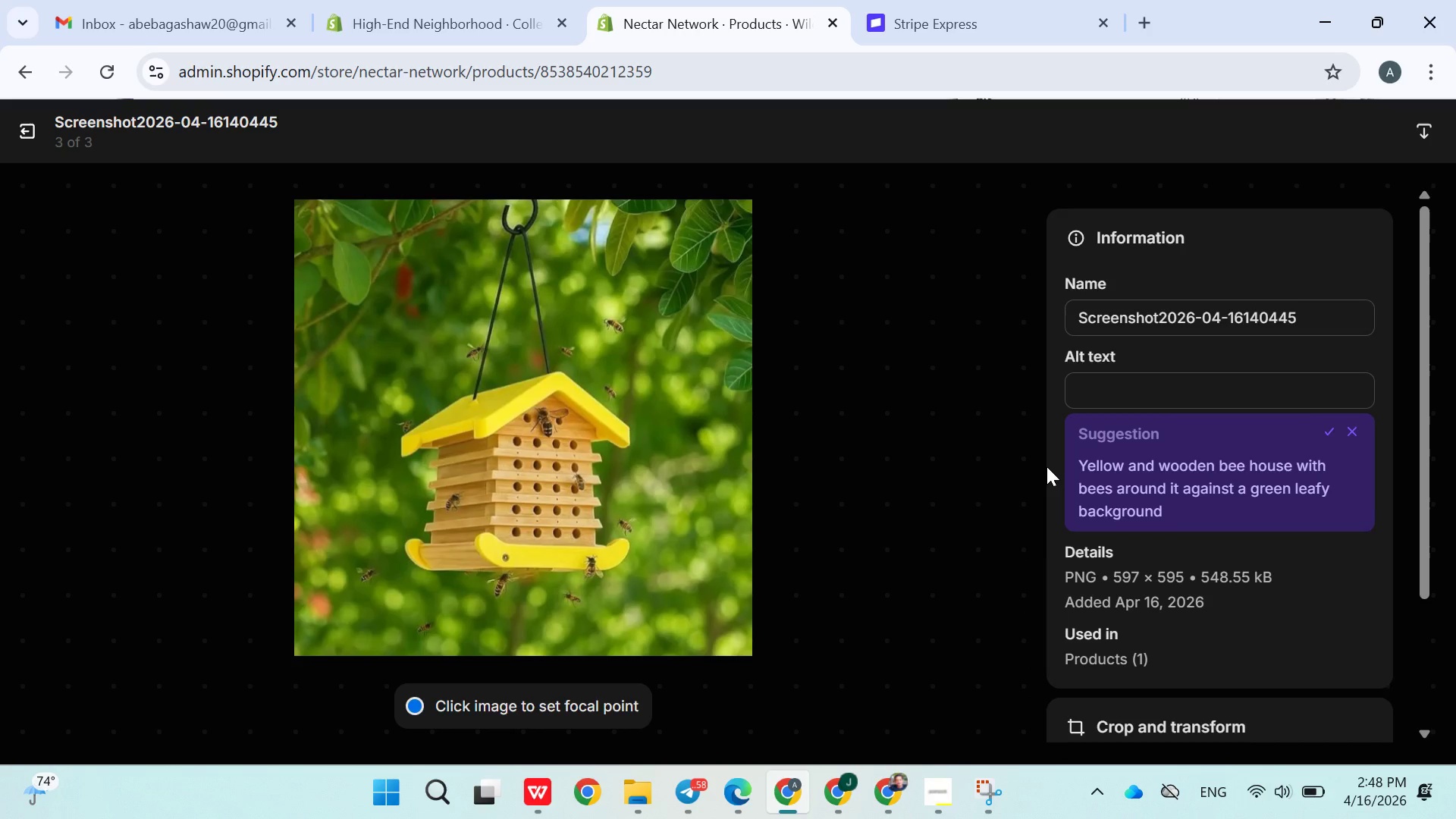 
left_click([1127, 404])
 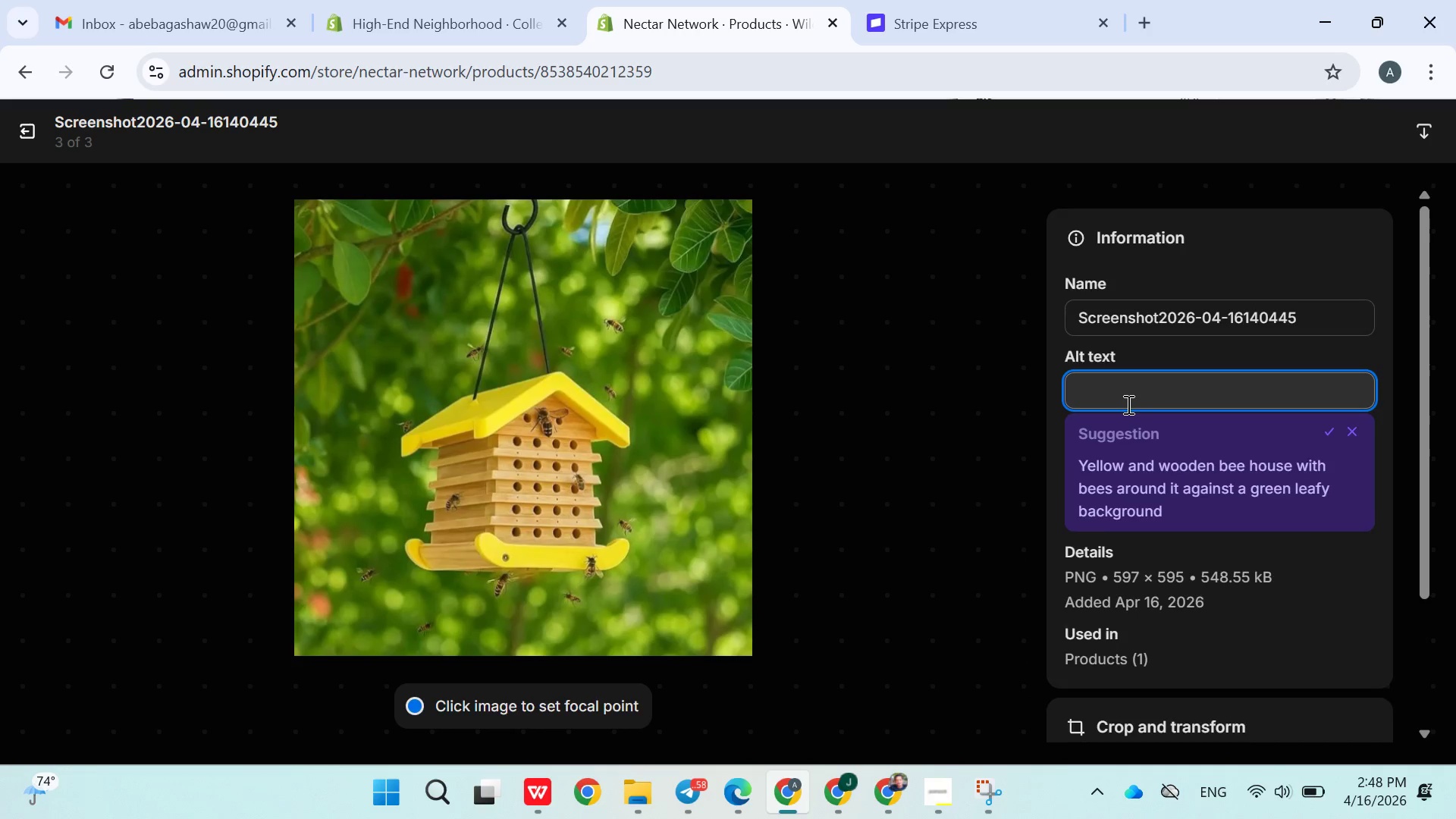 
type(bee nesting box )
 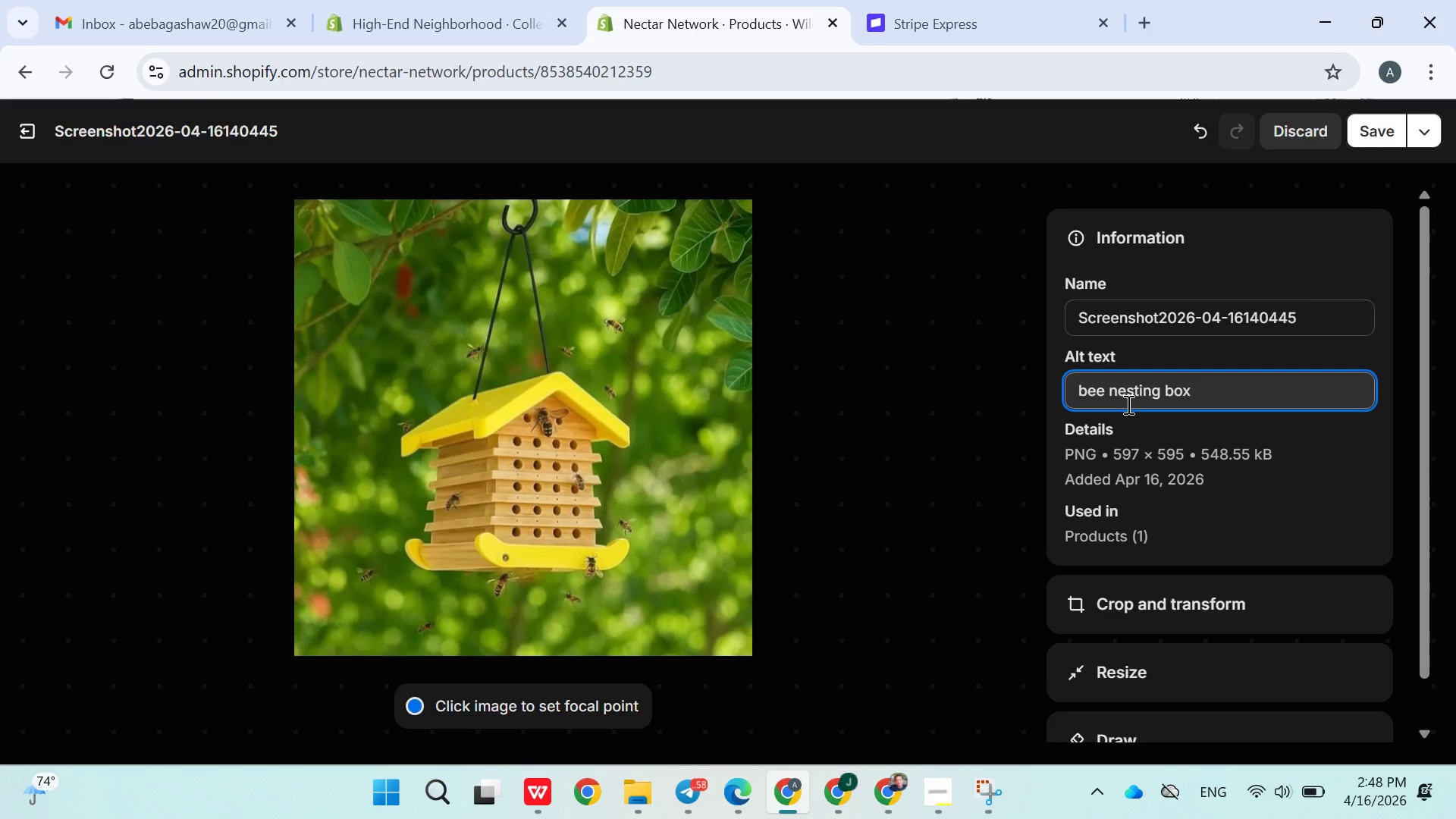 
type(outdoor)
 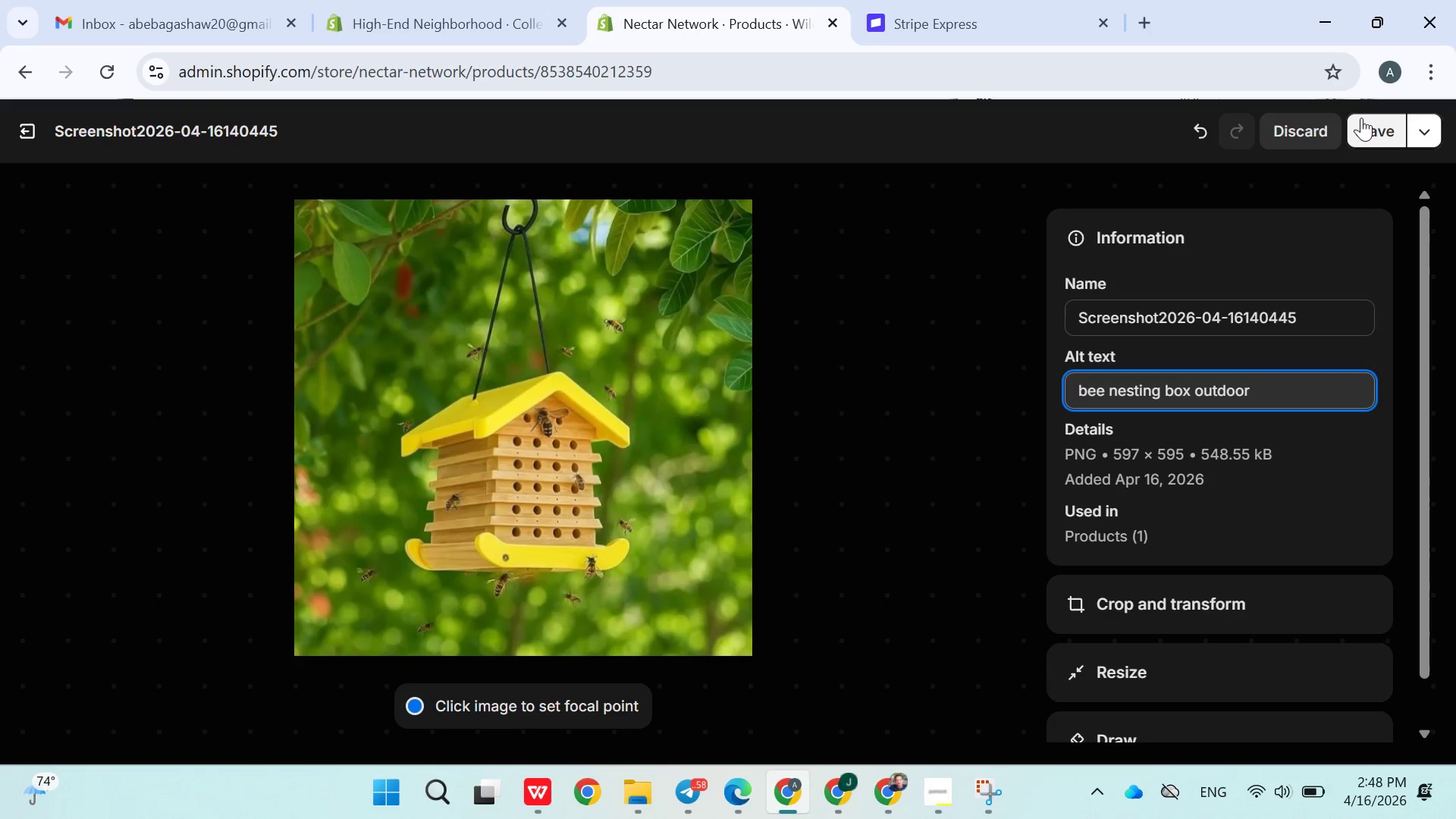 
left_click([1363, 117])
 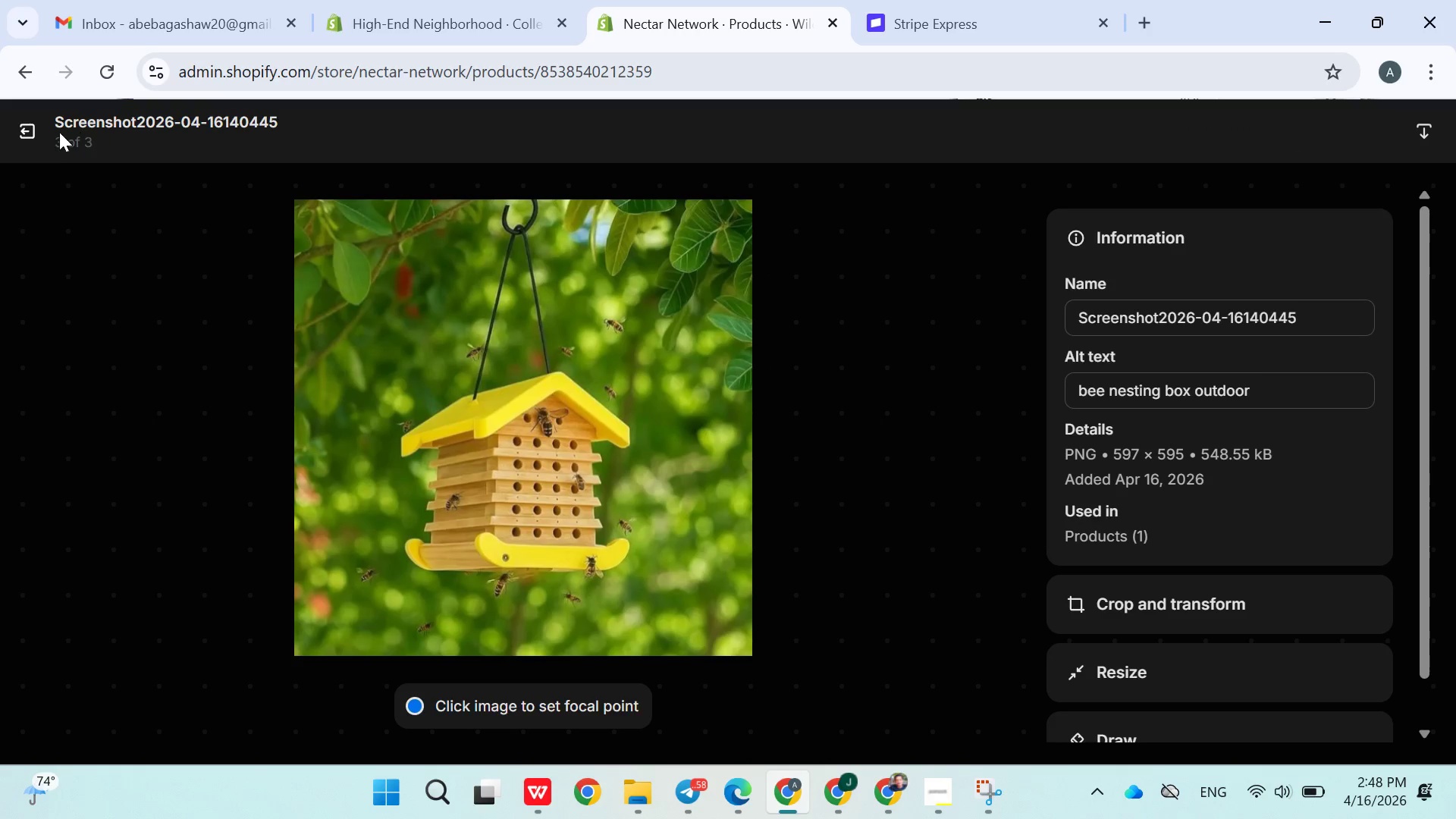 
left_click([24, 134])
 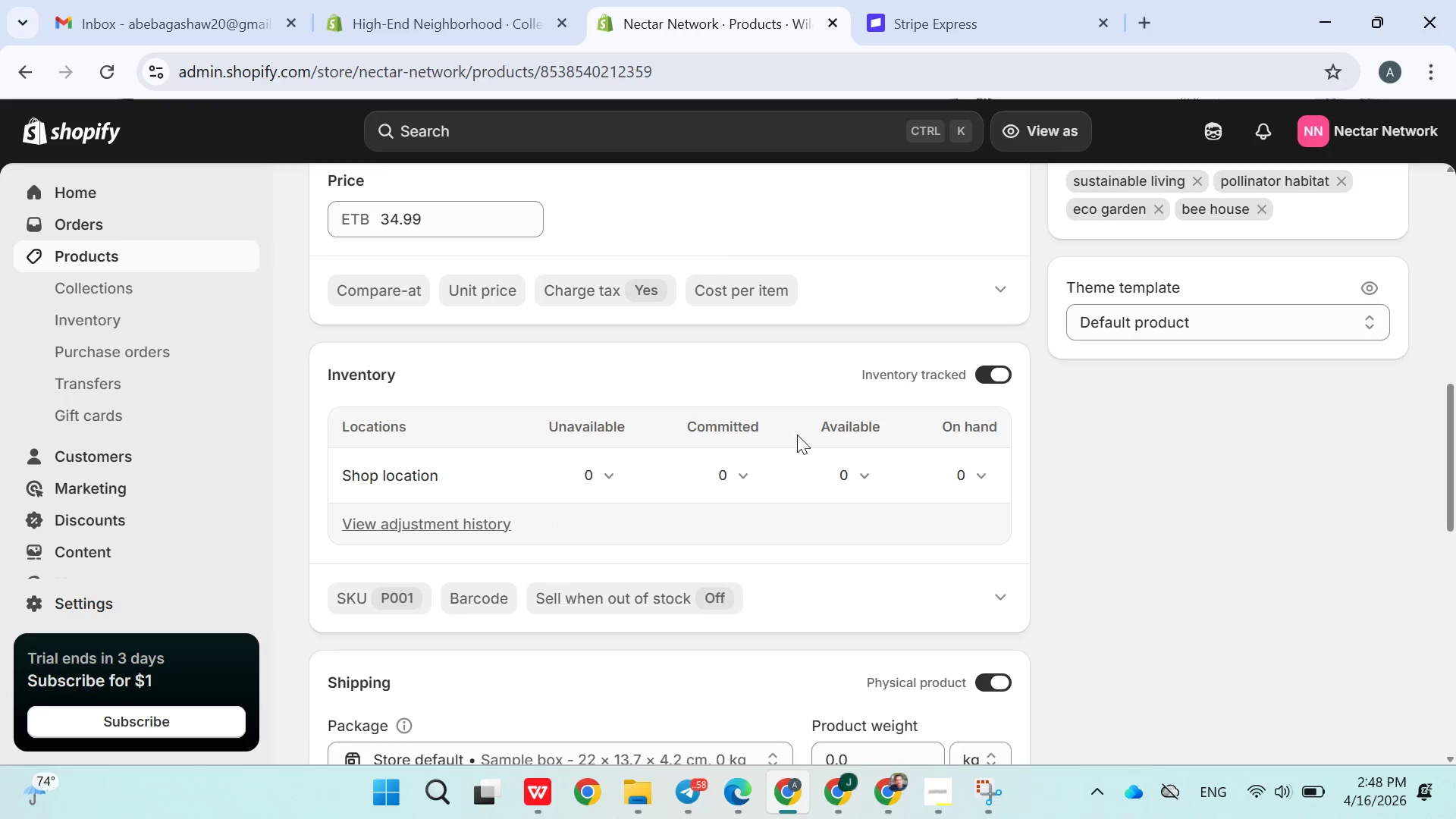 
left_click([873, 475])
 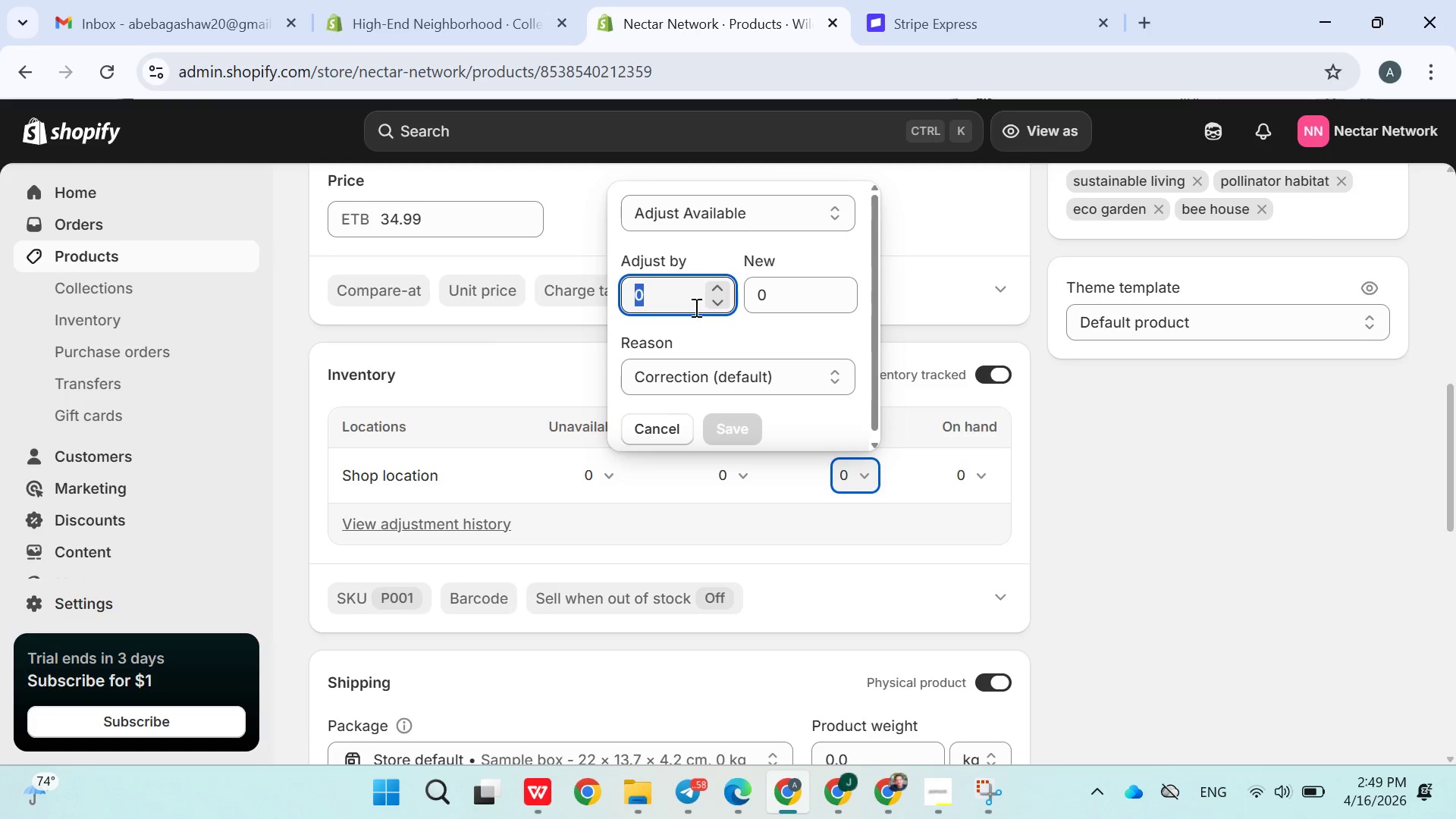 
type(300)
 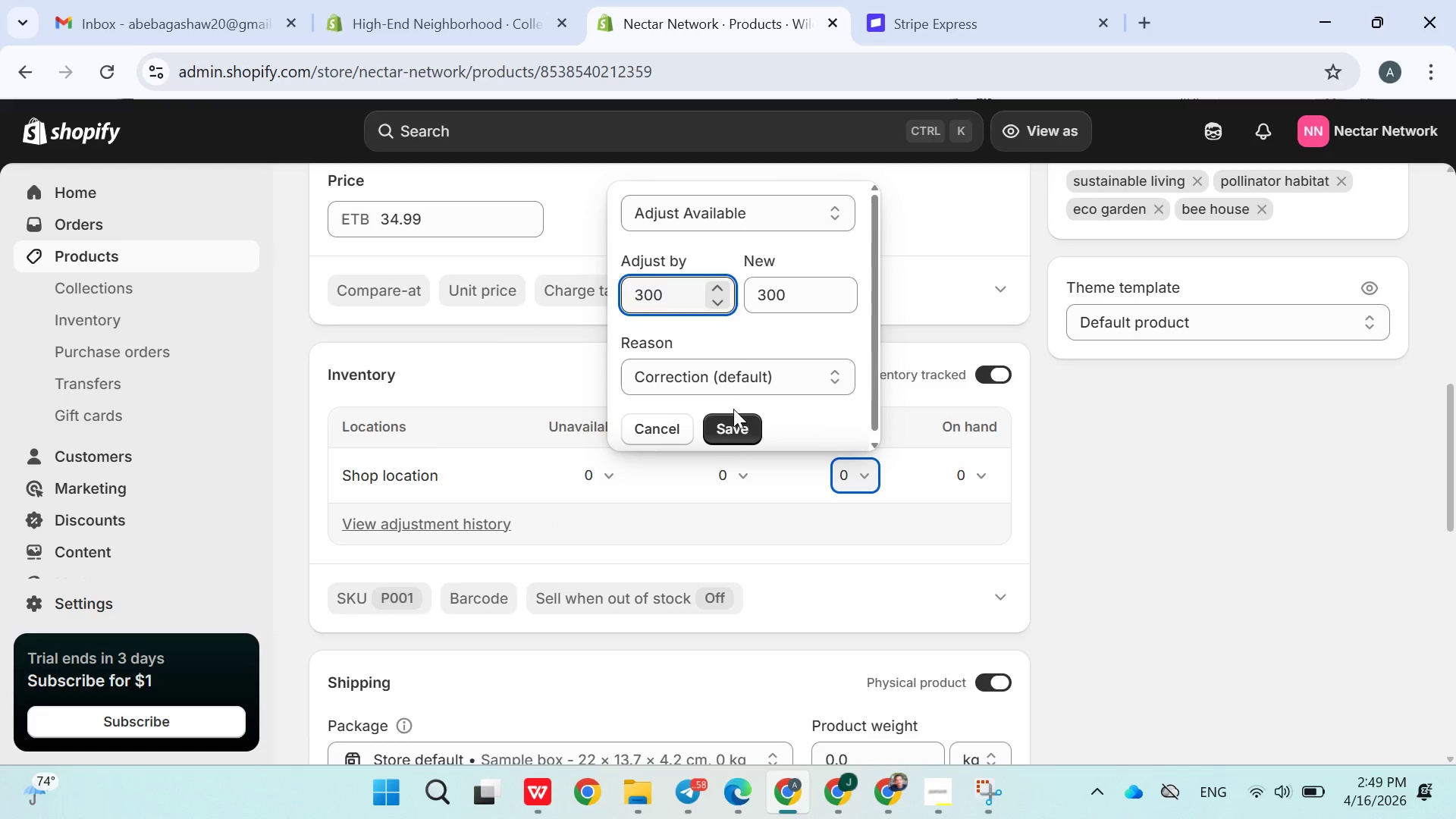 
left_click([735, 430])
 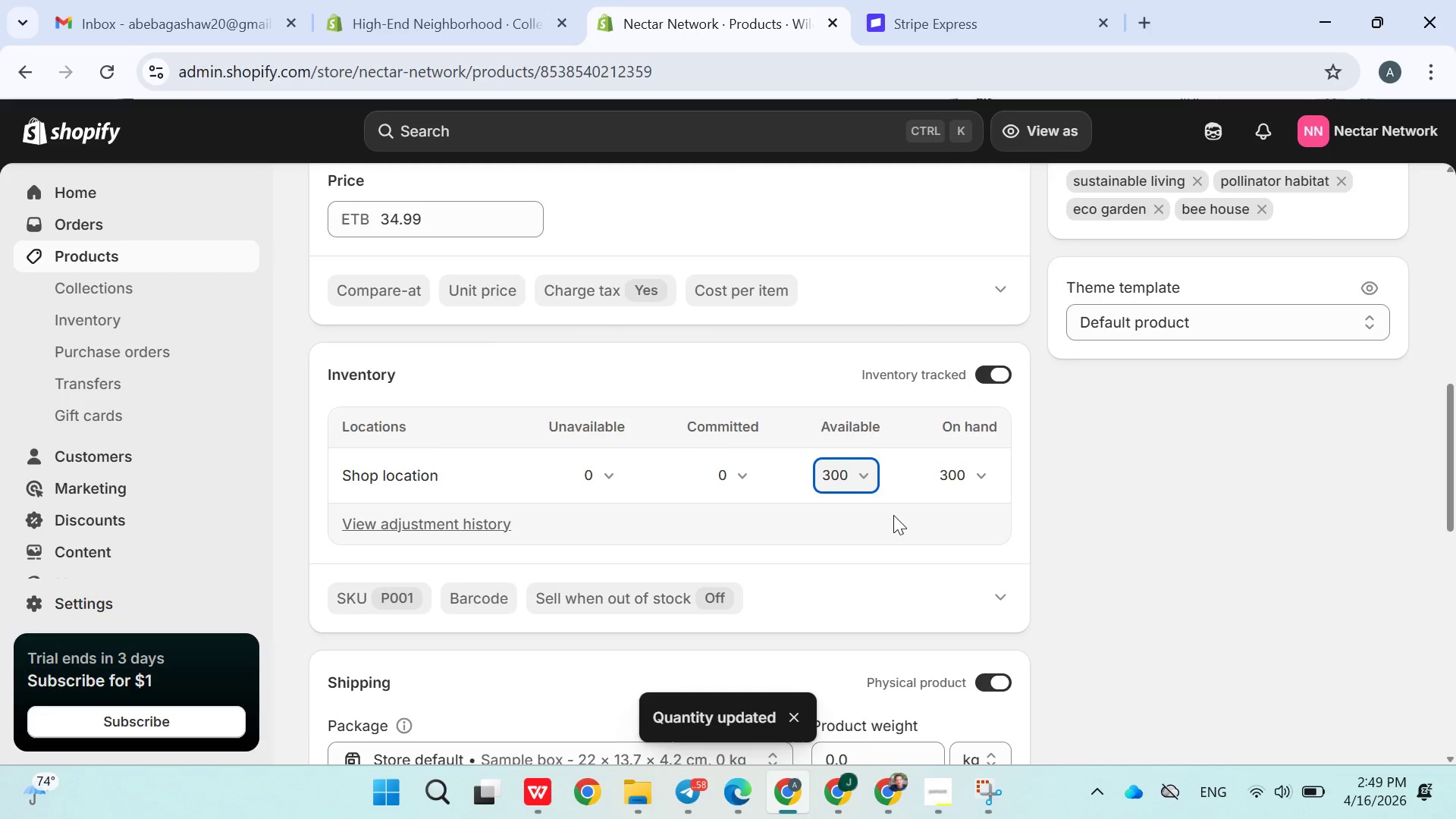 
left_click([1067, 510])
 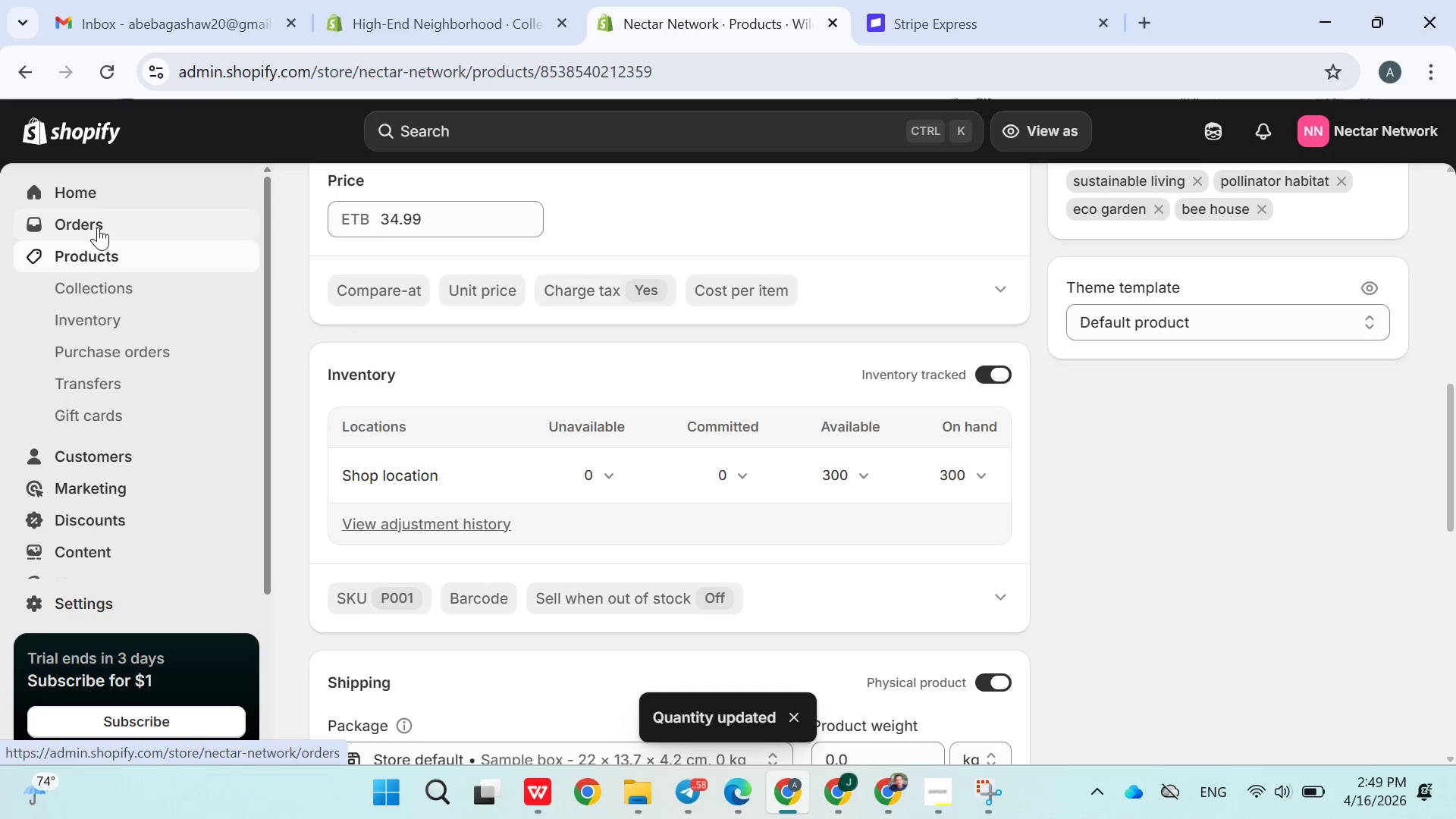 
left_click([95, 253])
 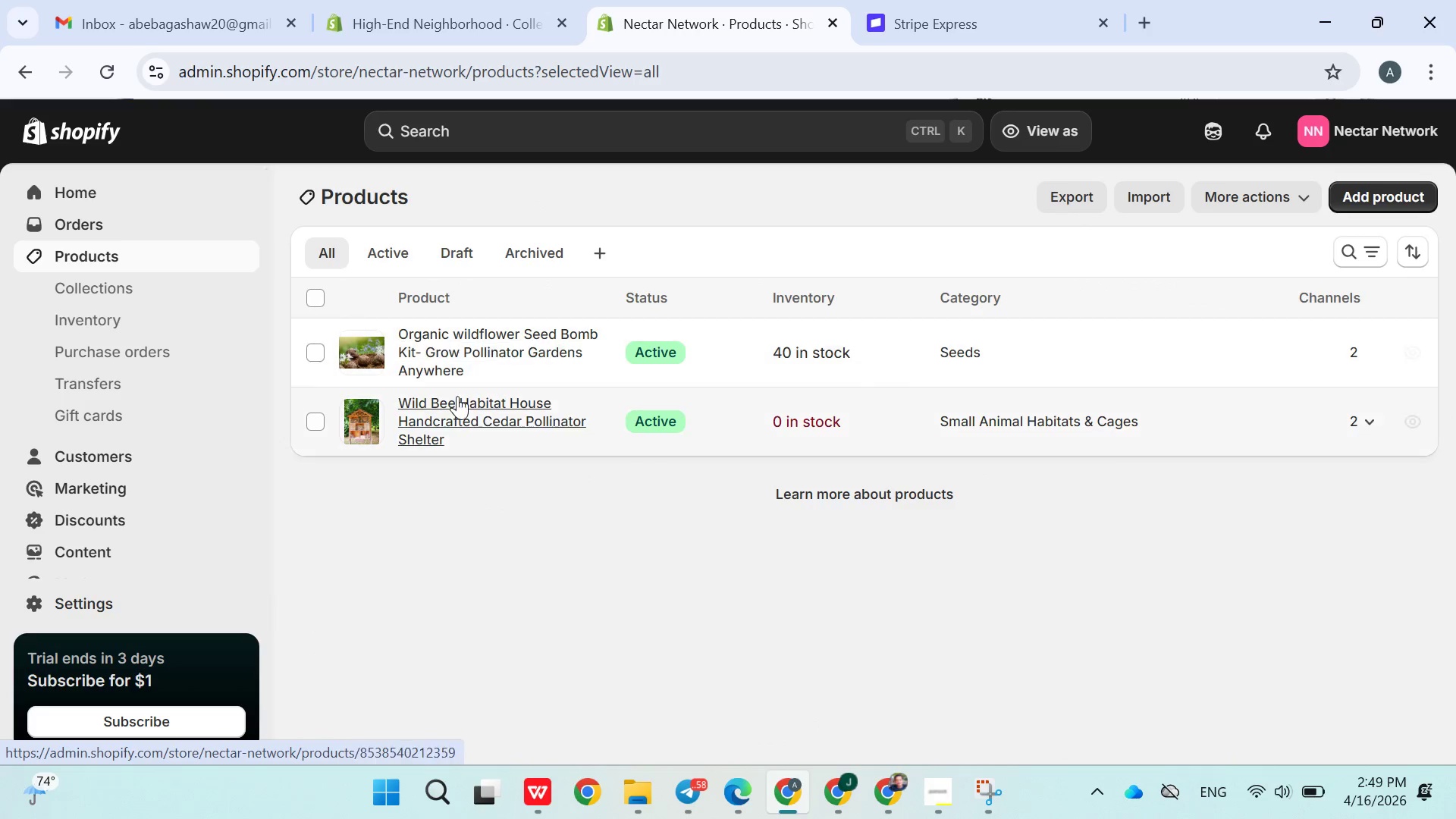 
wait(5.25)
 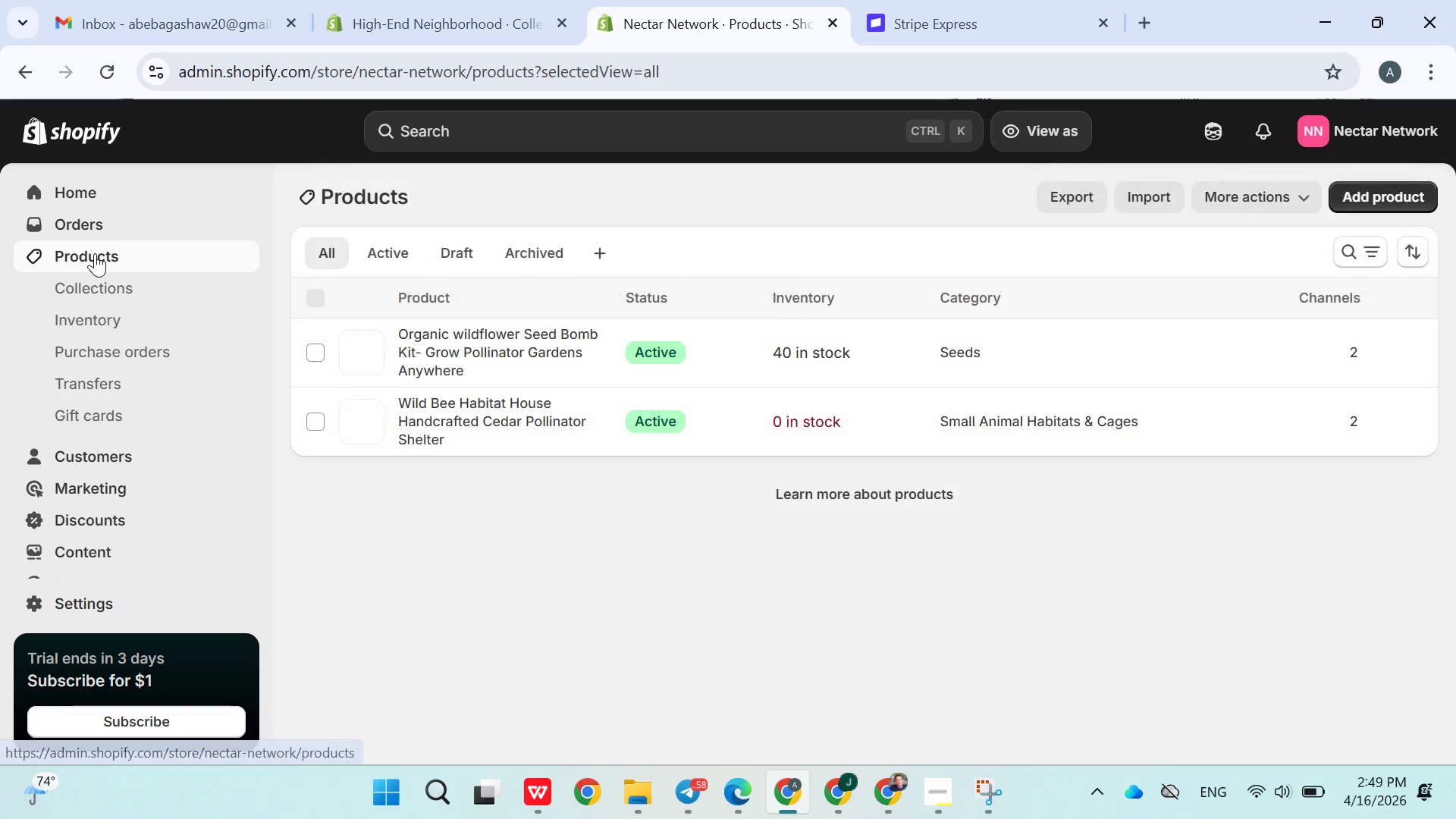 
left_click([1354, 204])
 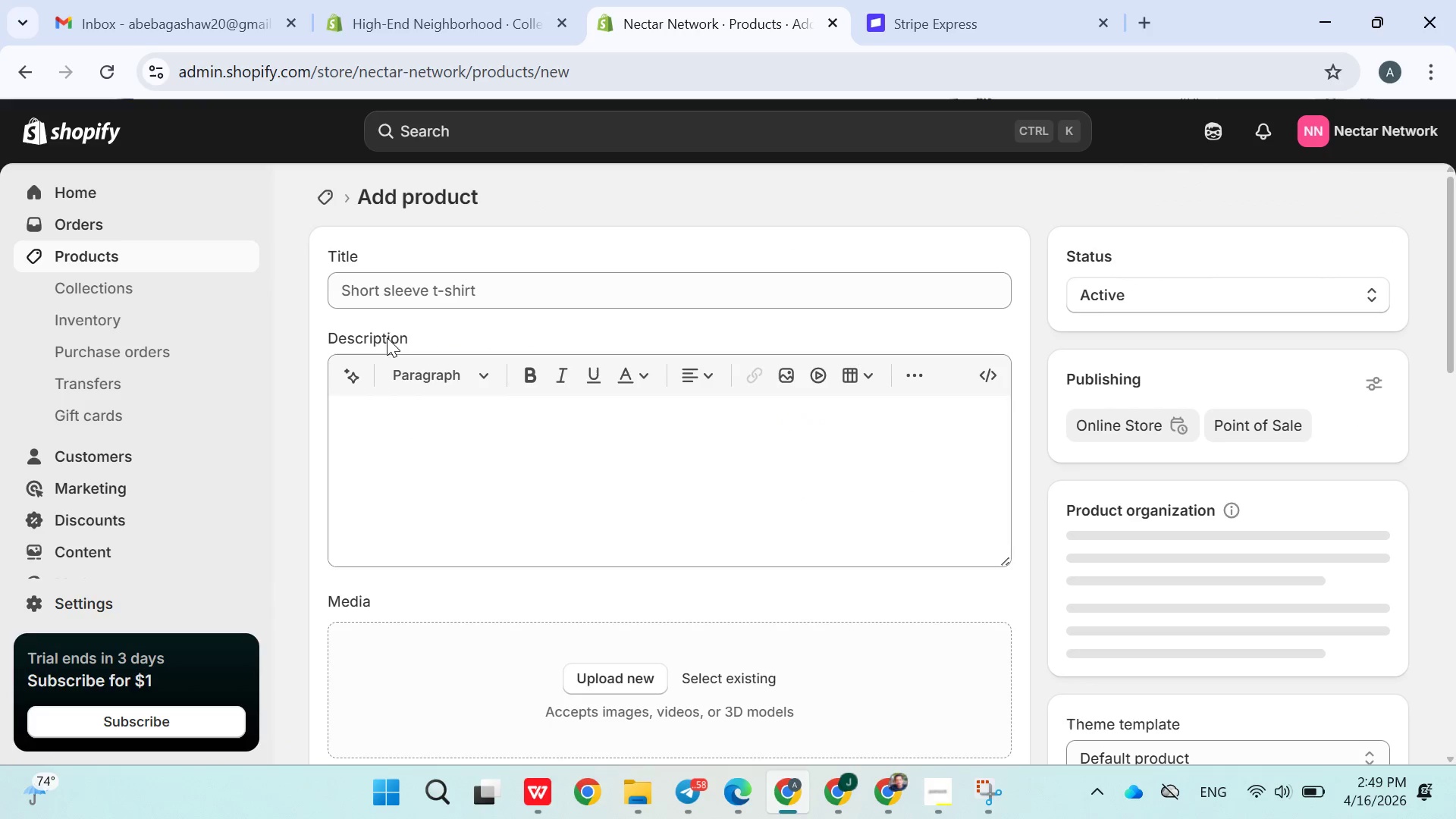 
left_click([390, 310])
 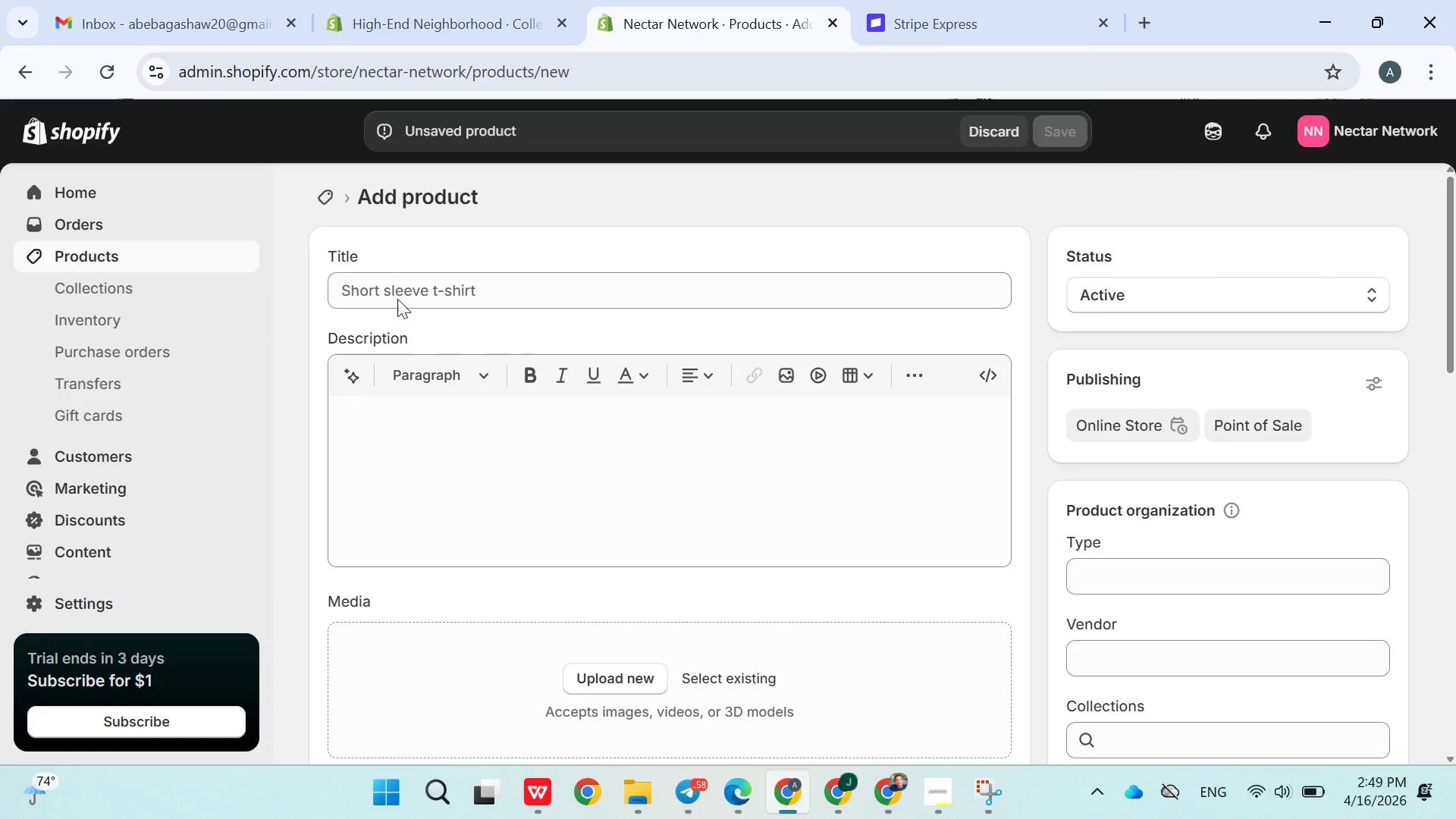 
left_click([397, 299])
 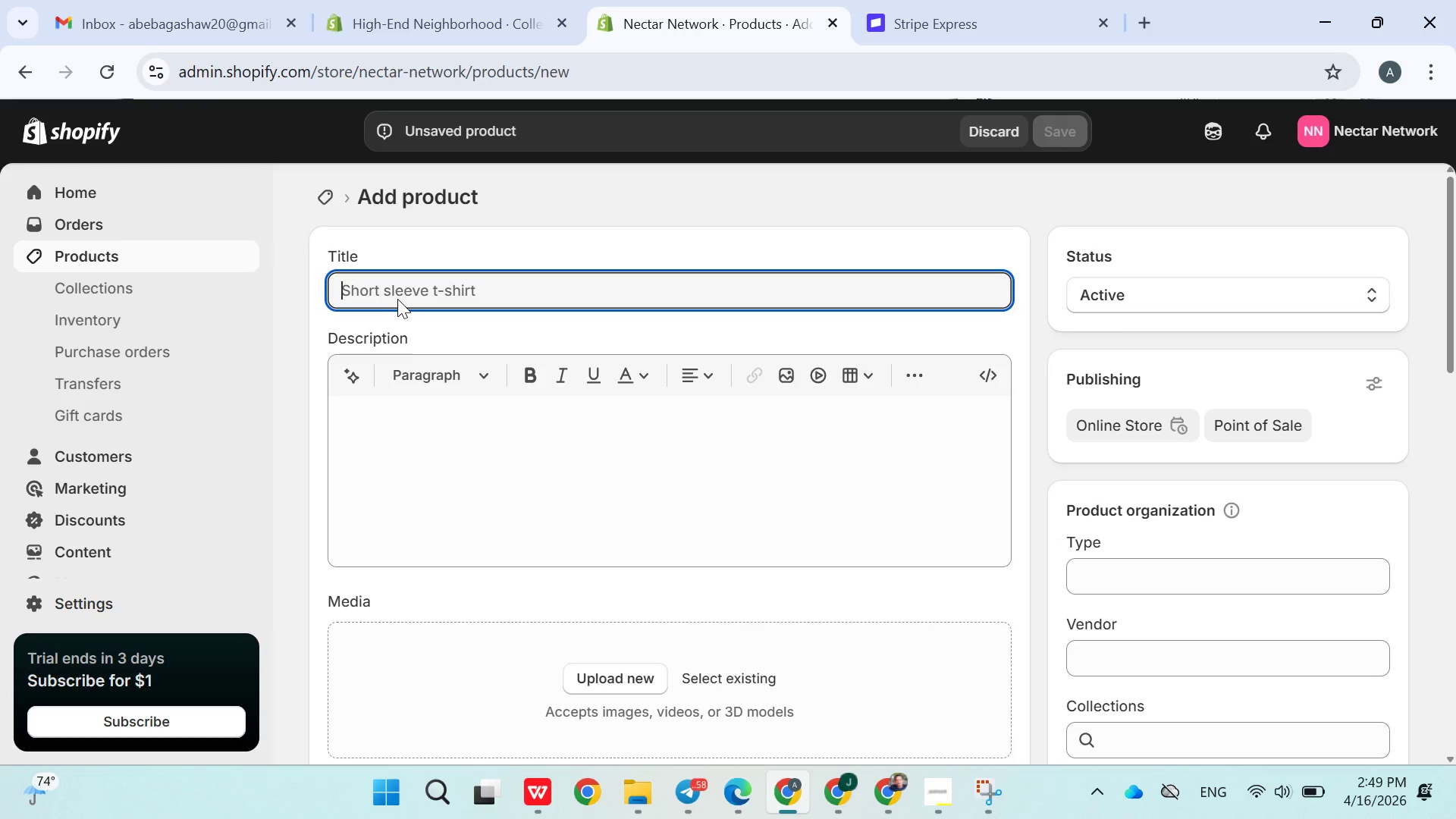 
type(Butterfly ectarr)
key(Backspace)
key(Backspace)
key(Backspace)
key(Backspace)
key(Backspace)
key(Backspace)
type(Nectar G)
key(Backspace)
type(Feeder Stan)
key(Backspace)
type(tion - Garden Polinator Attractor)
 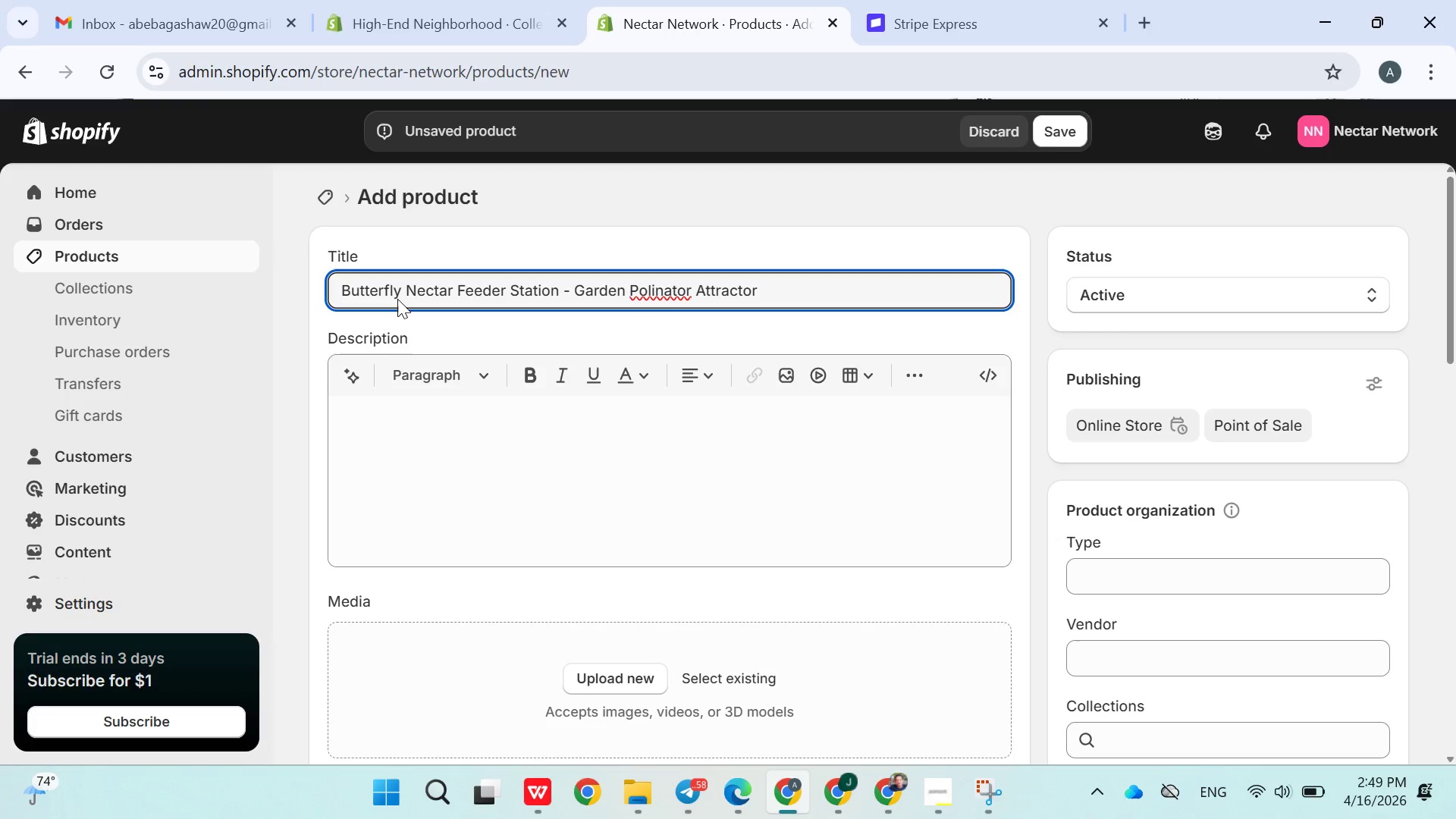 
left_click([488, 446])
 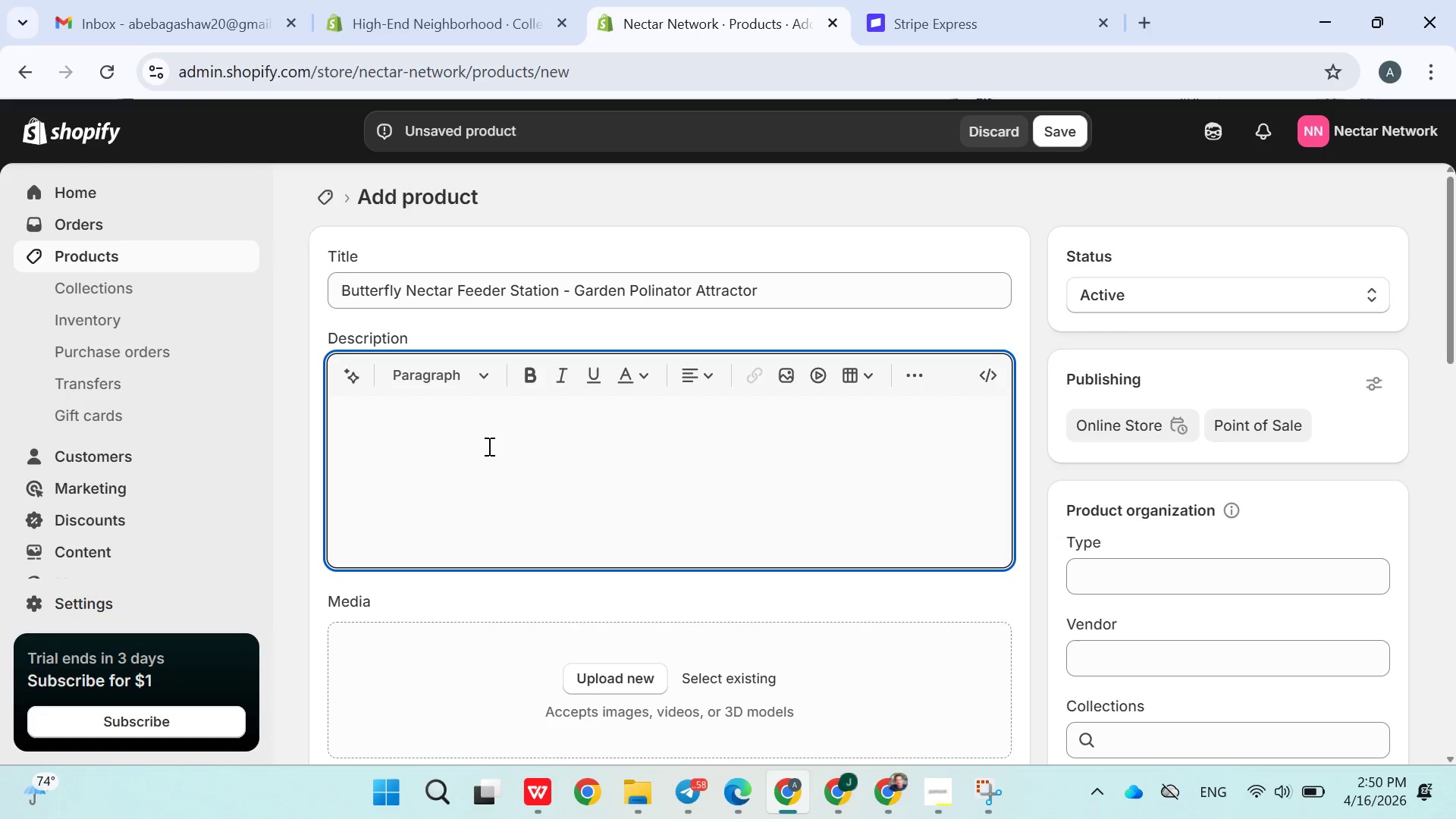 
type(Invite Butterflies ito your garden with this vibrant nectar feeder. Designed to mimic natural feeding )
key(Backspace)
type(.)
key(Backspace)
type( conditions. )
key(Backspace)
key(Backspace)
type(, it provides essential energy for migrating poli)
key(Backspace)
type(linators.)
 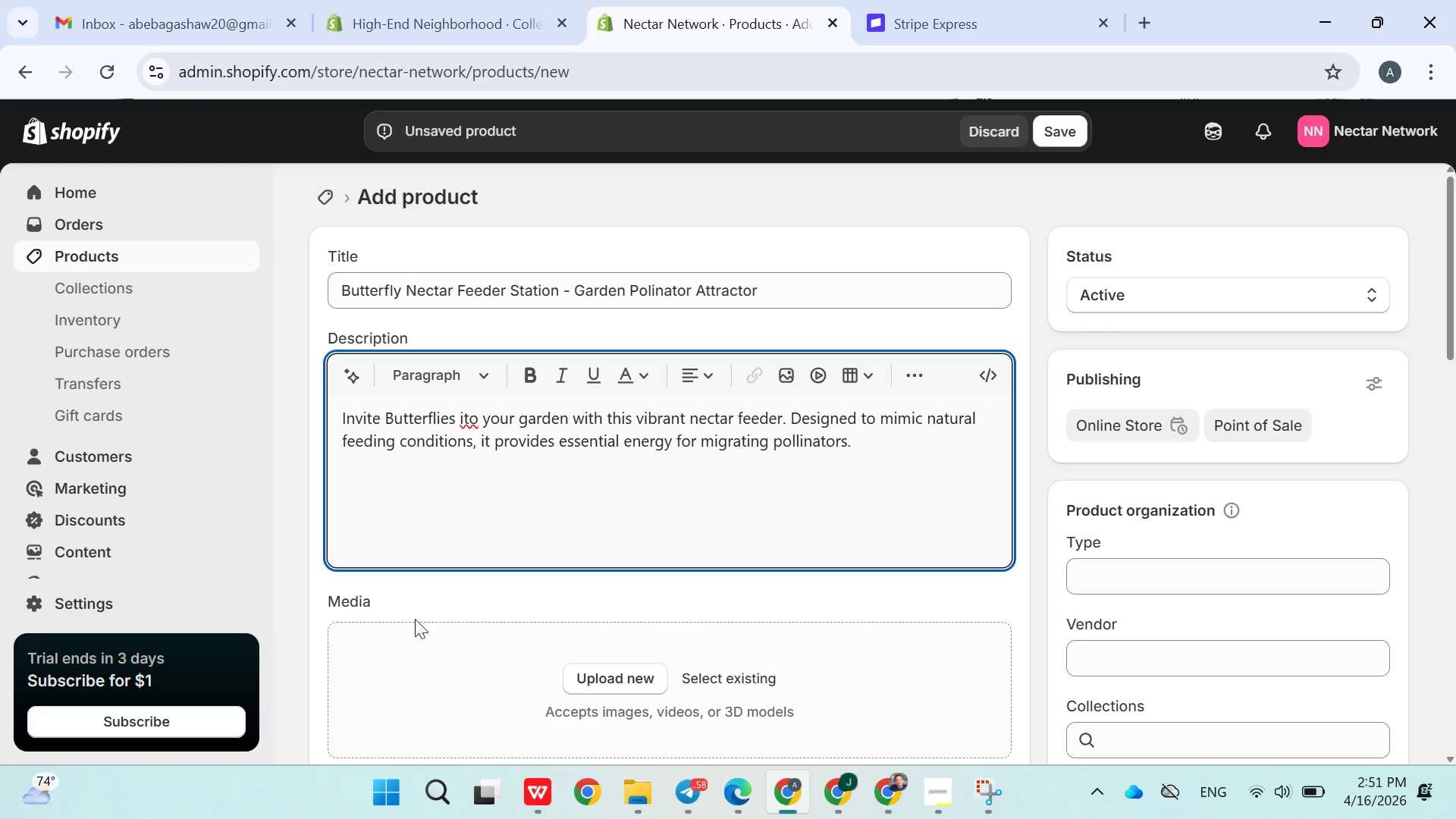 
left_click([417, 613])
 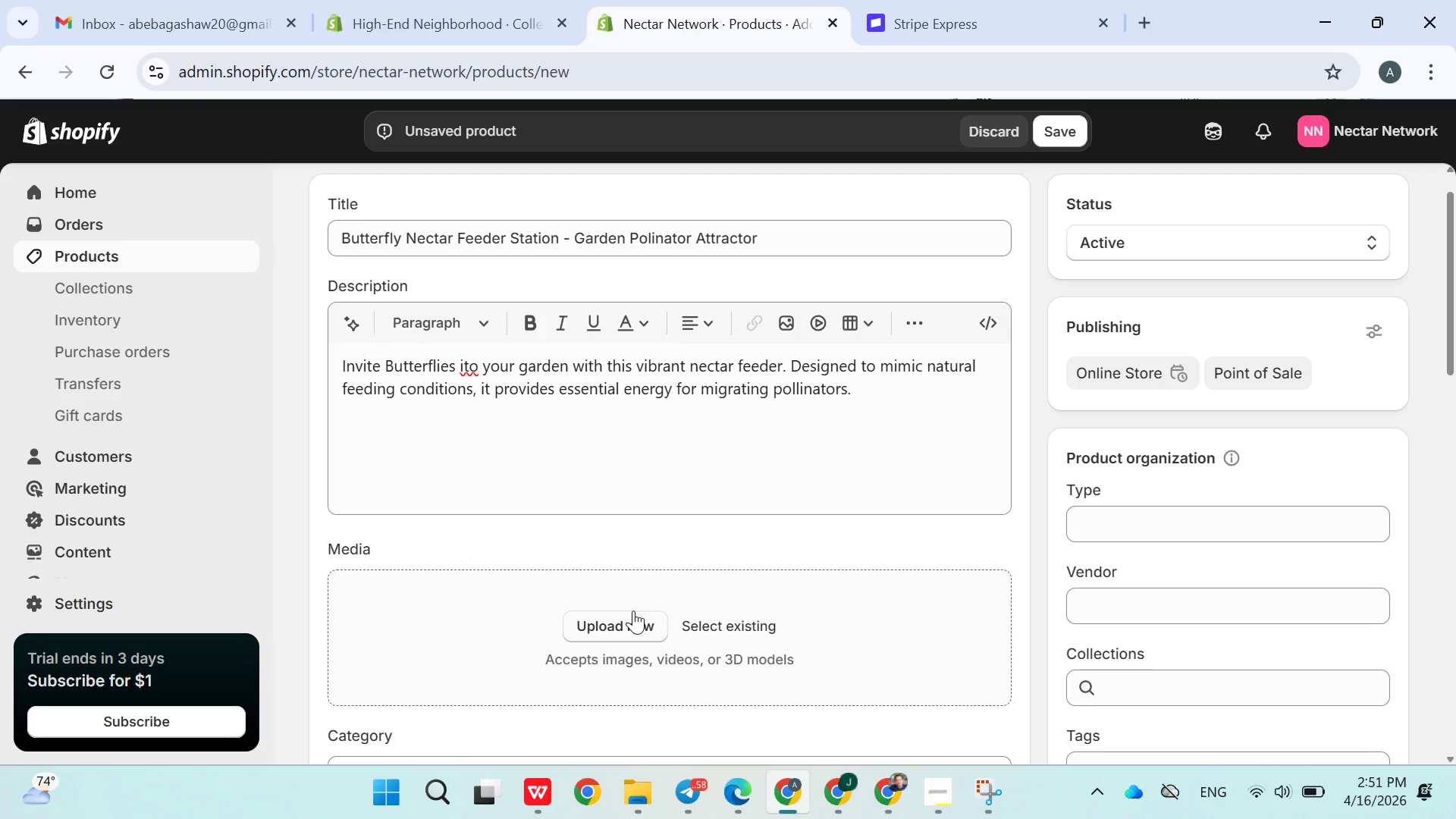 
left_click([633, 610])
 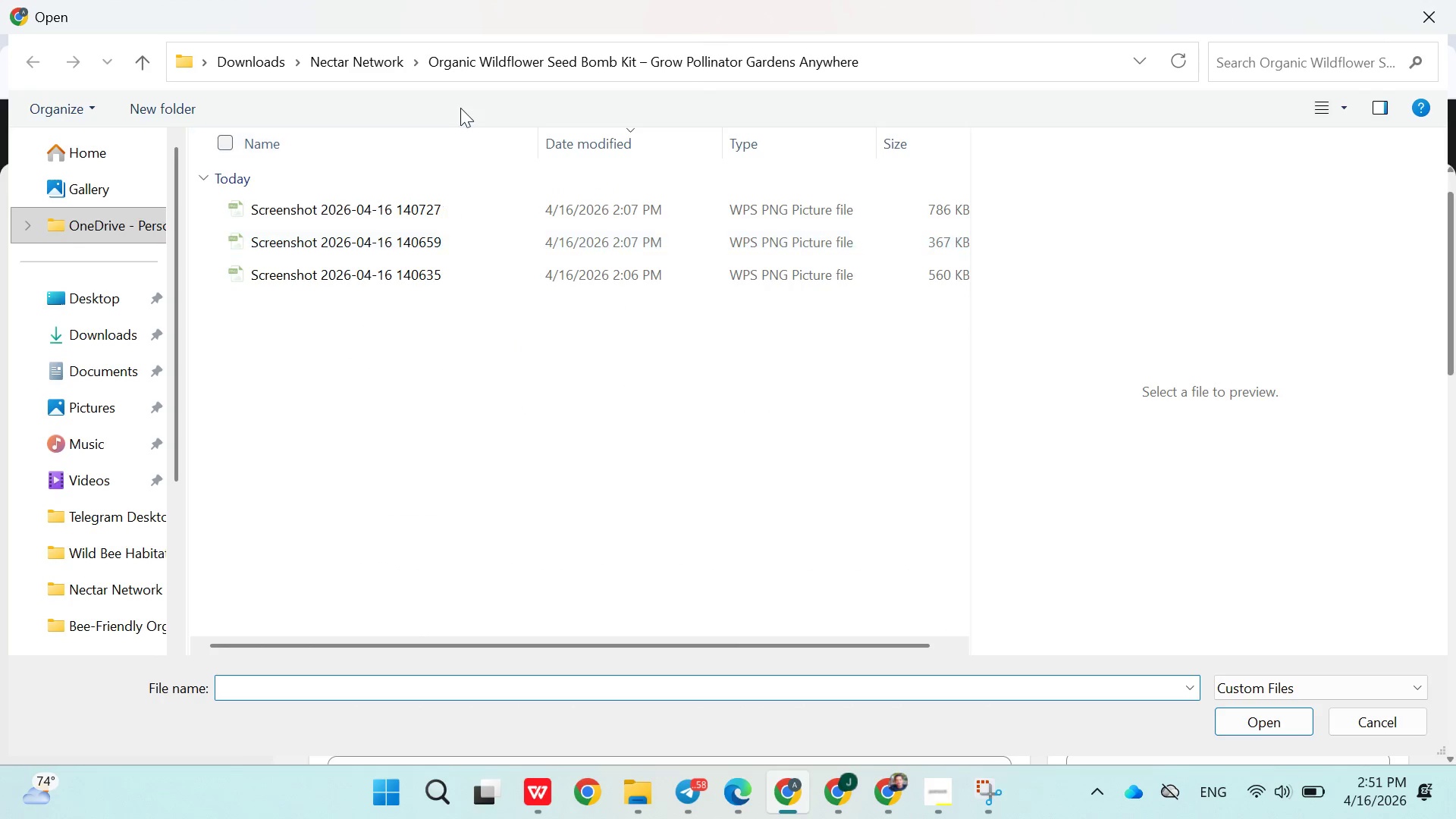 
left_click([377, 59])
 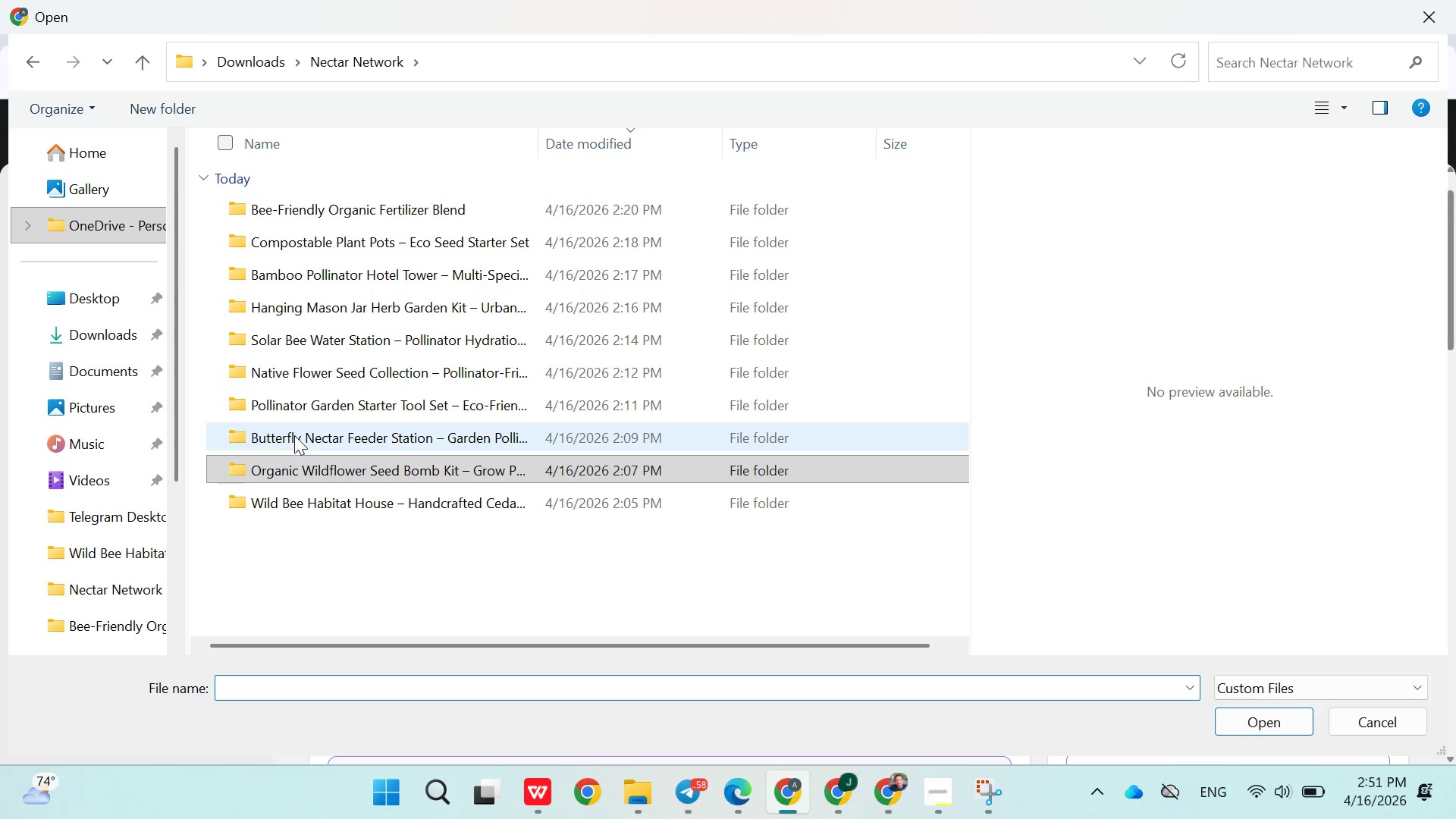 
double_click([294, 433])
 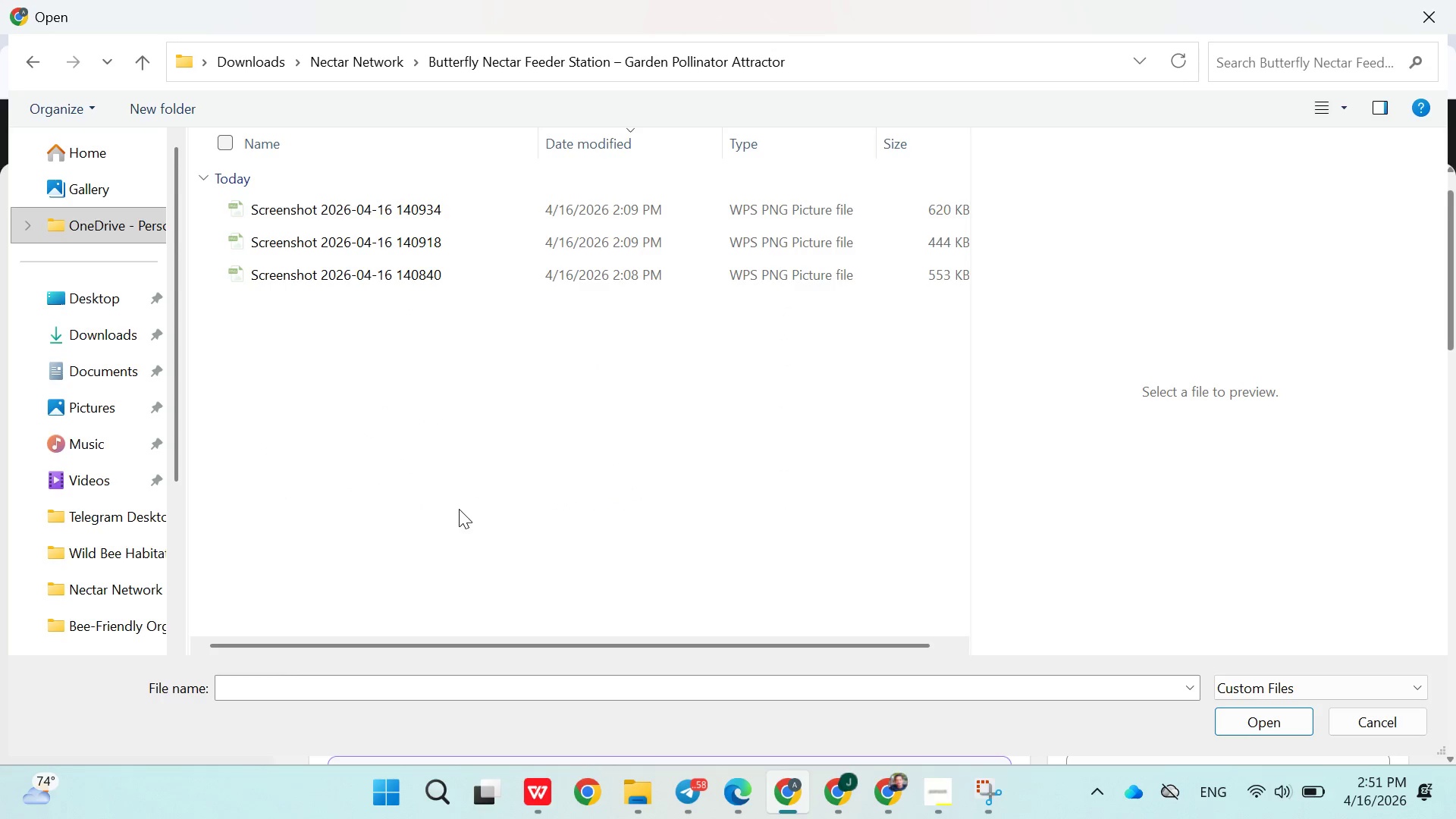 
left_click([460, 509])
 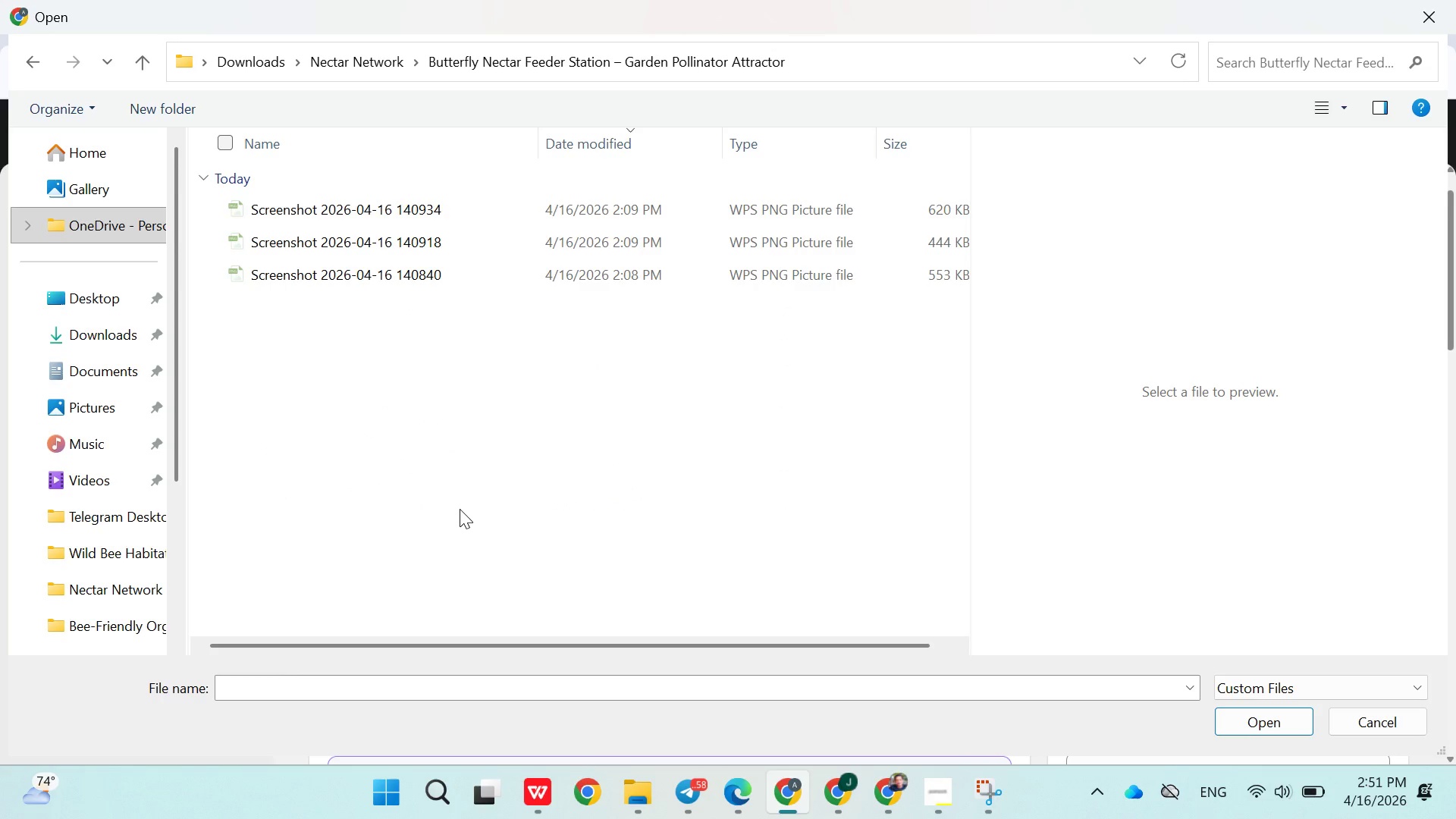 
key(Control+A)
 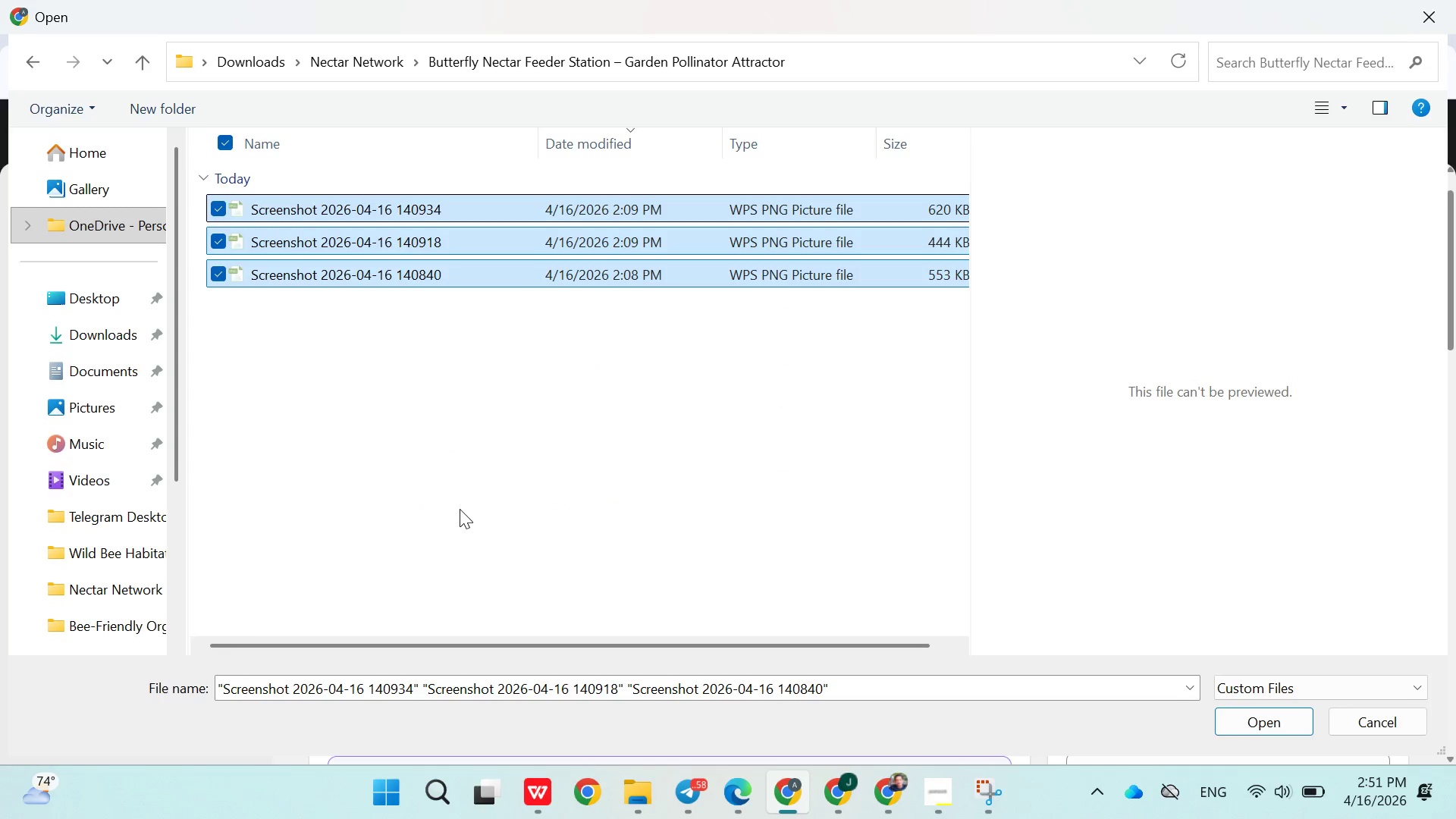 
key(Enter)
 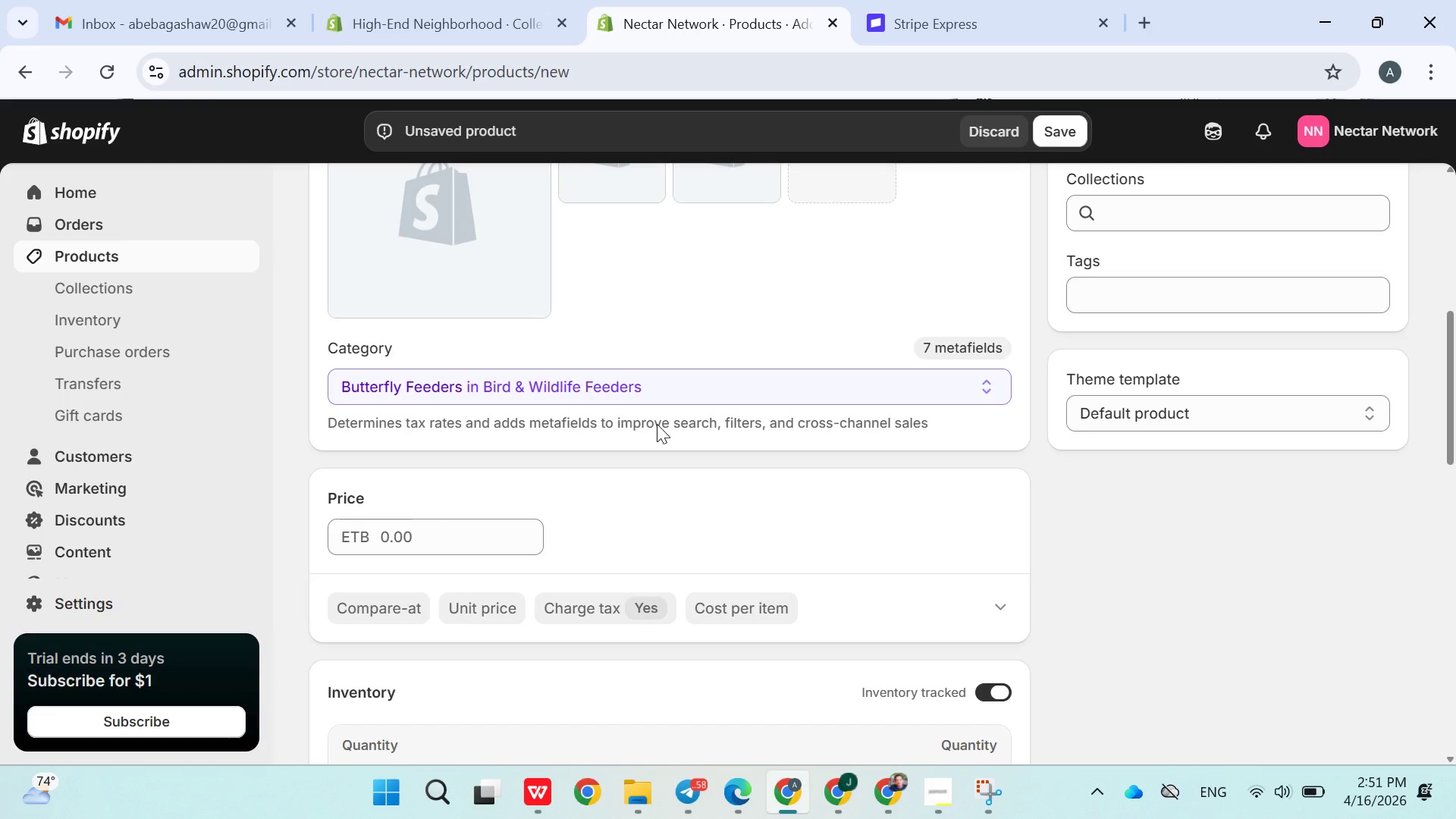 
wait(14.59)
 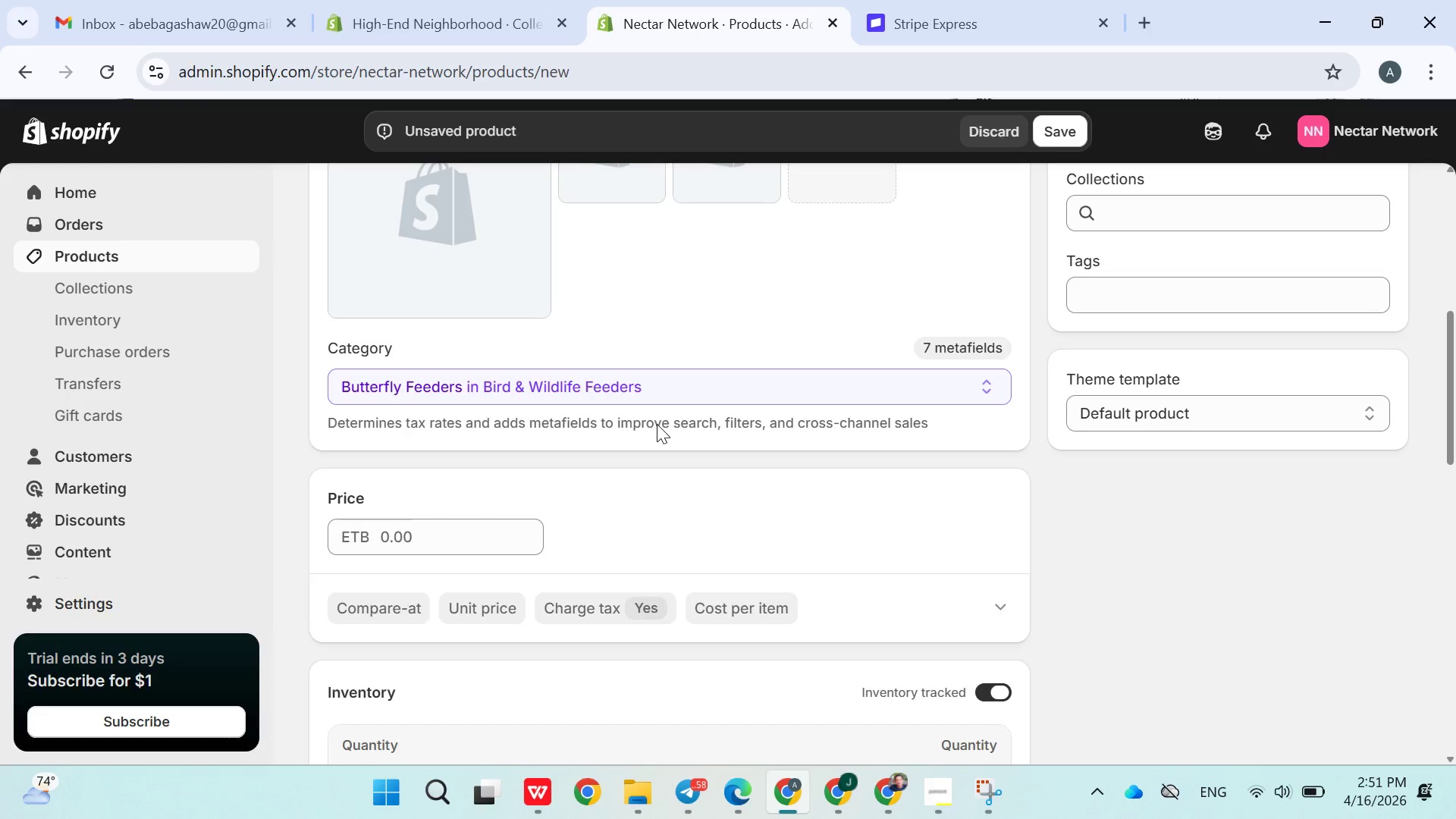 
left_click([1126, 250])
 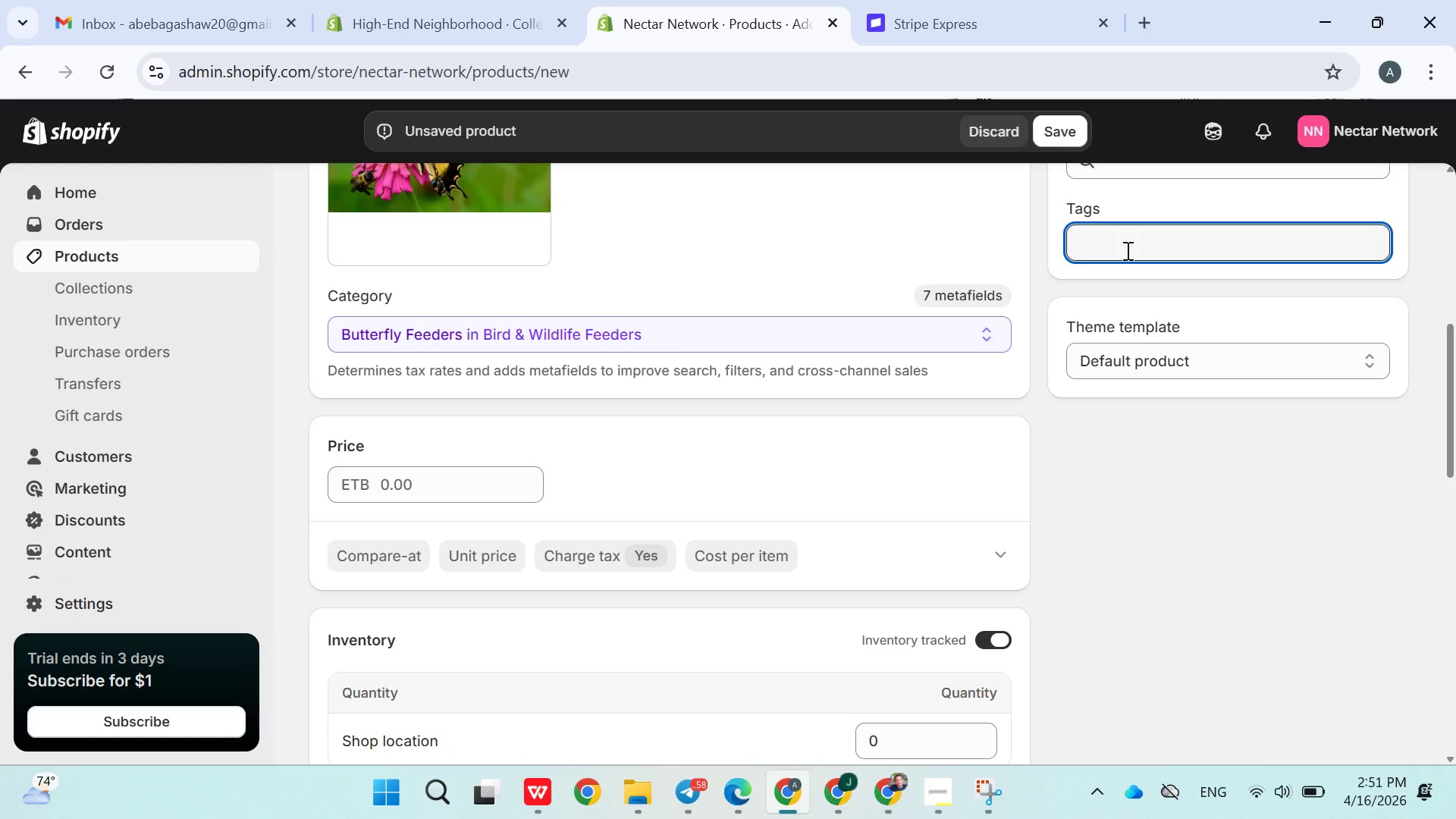 
type(Butter)
 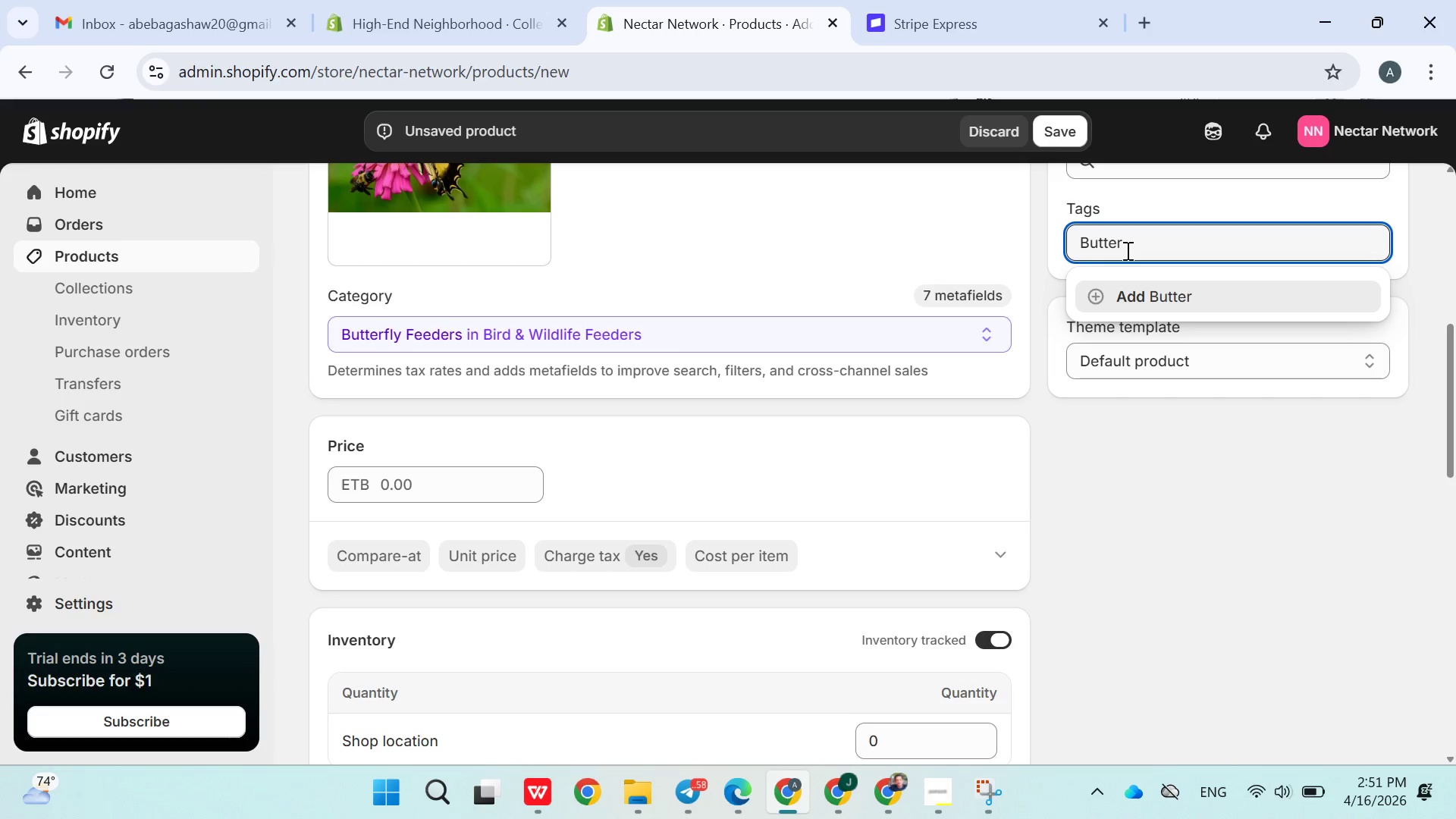 
wait(14.09)
 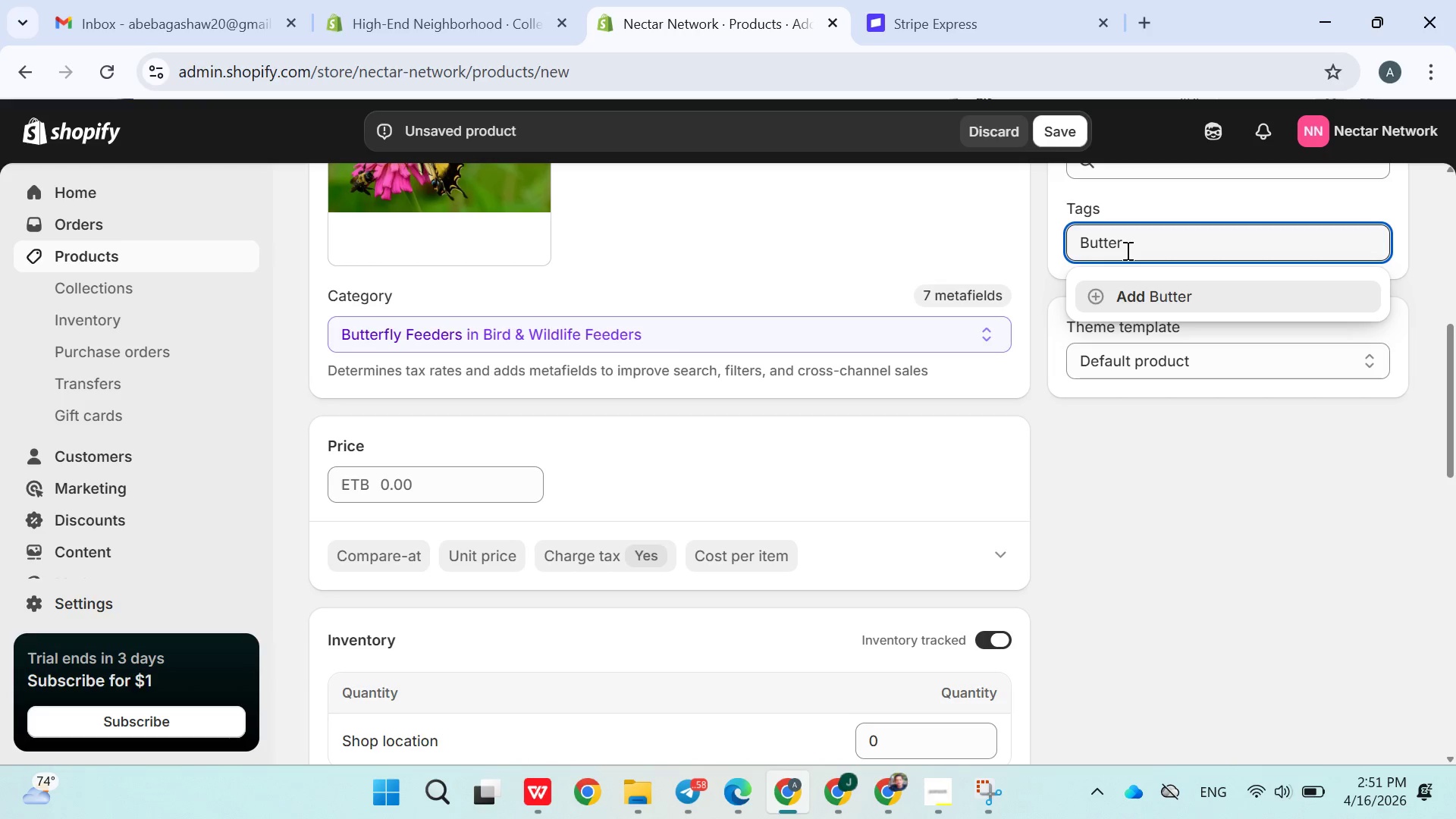 
type(fly feeder, )
 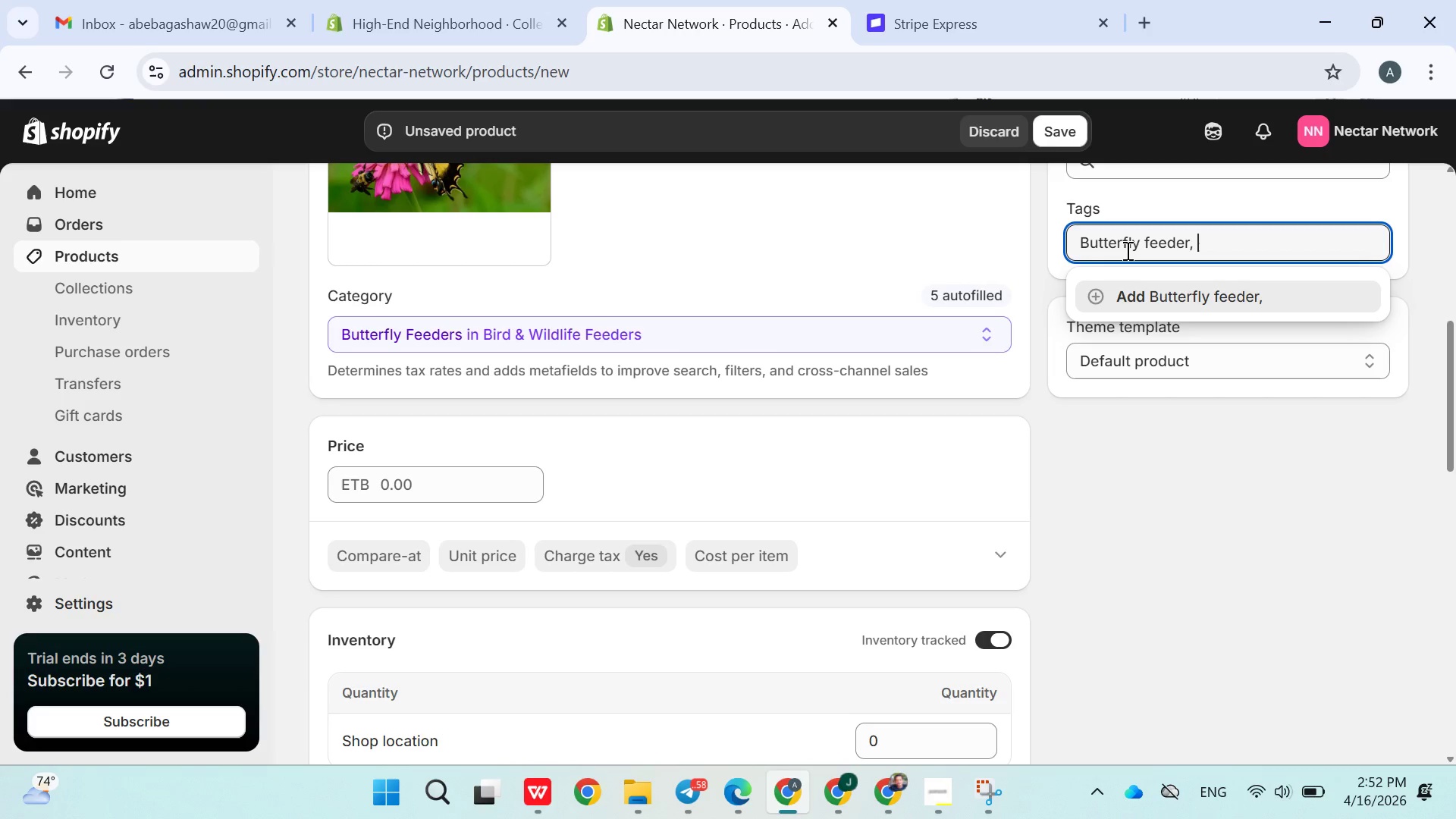 
wait(7.42)
 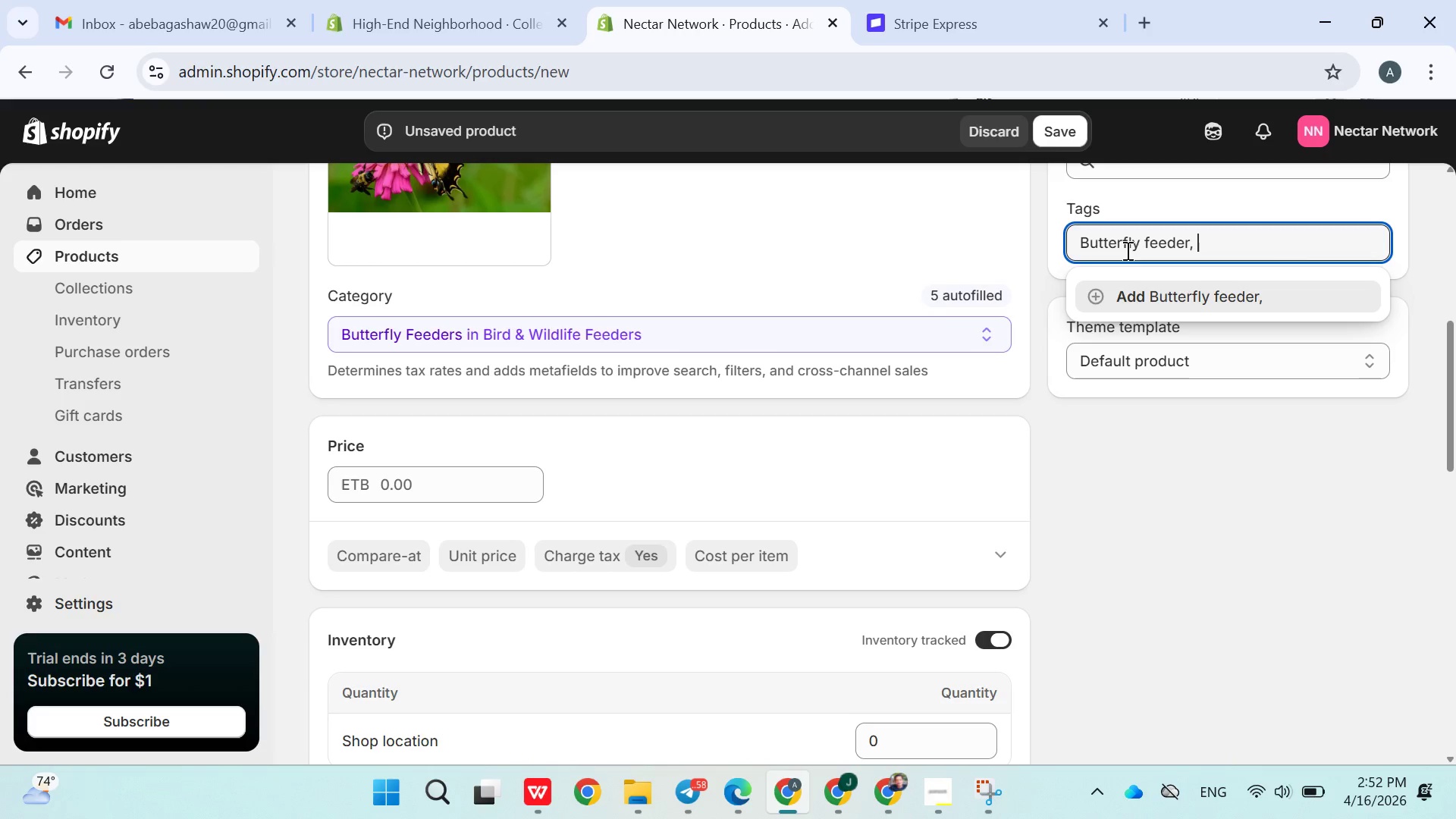 
type(Pollinator garden)
 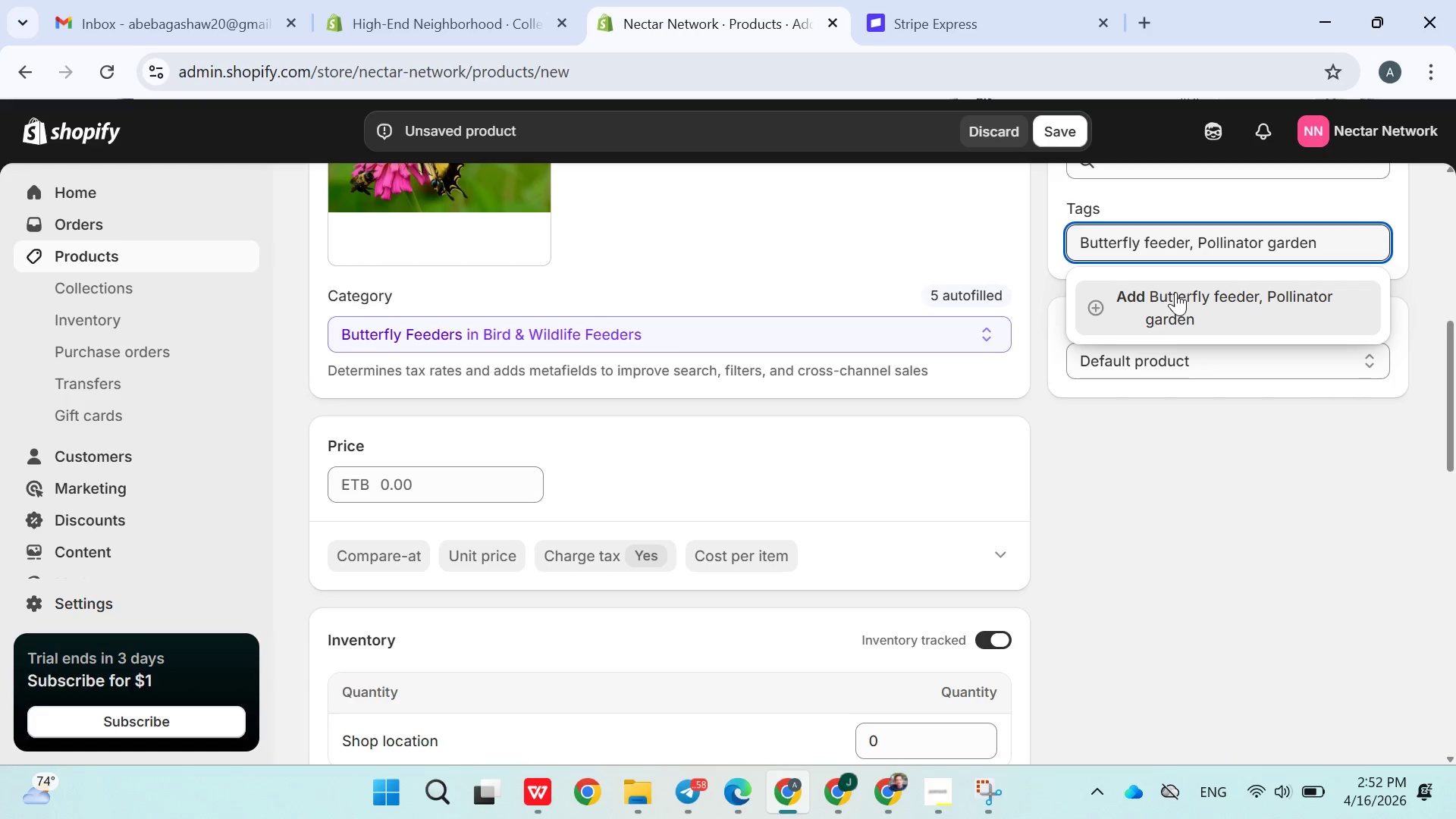 
left_click([1178, 292])
 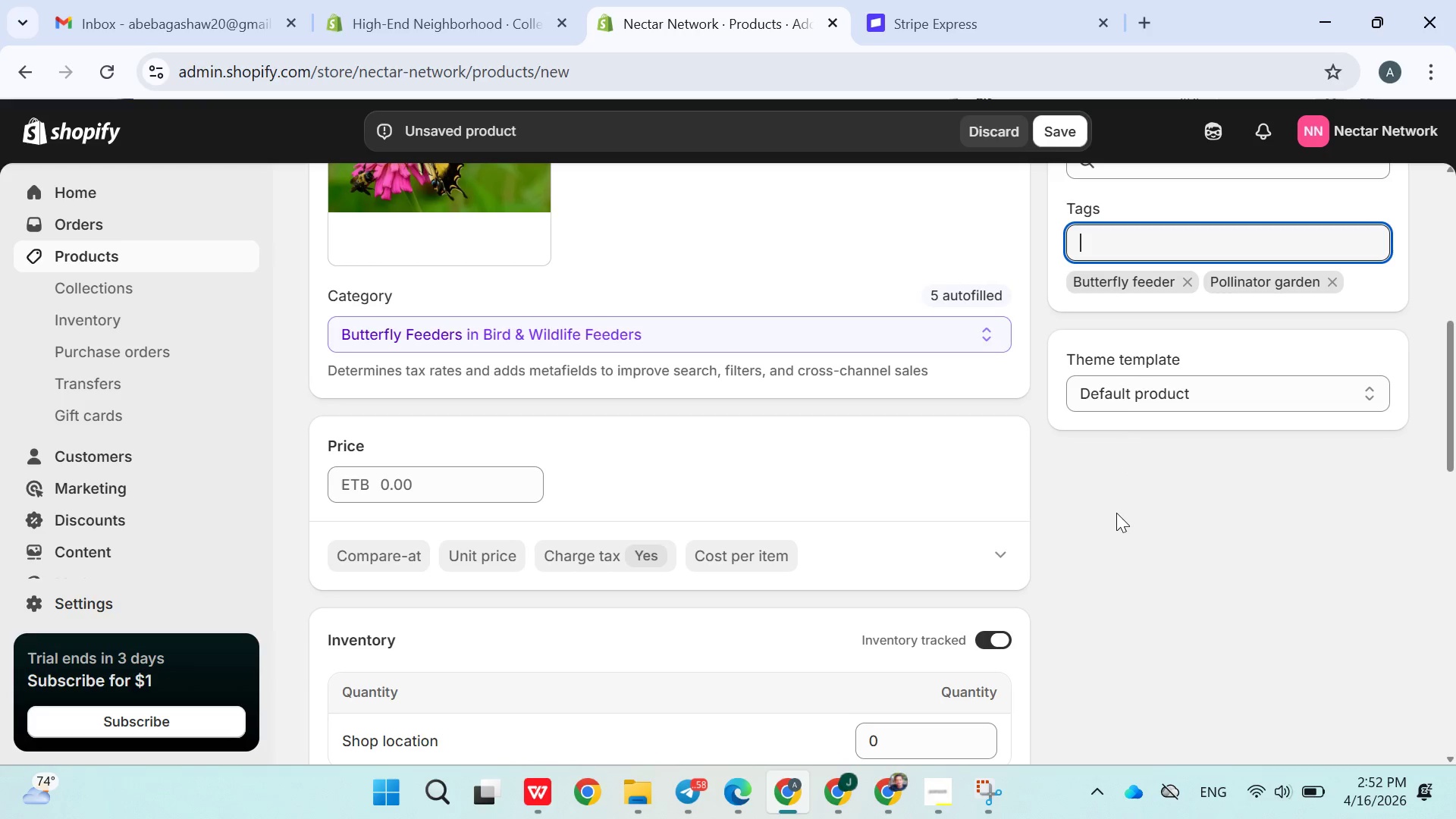 
left_click([1117, 510])
 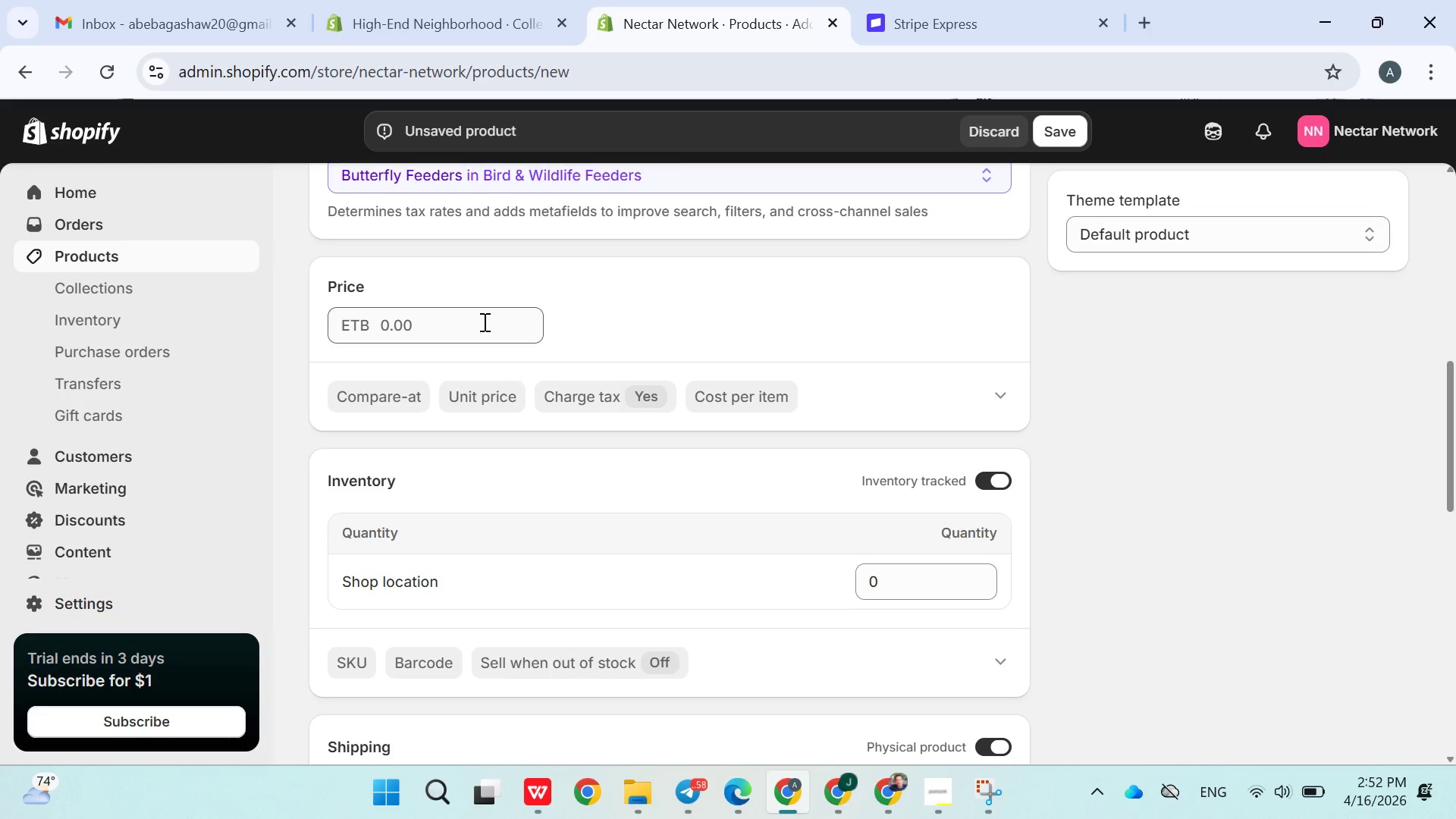 
left_click([482, 325])
 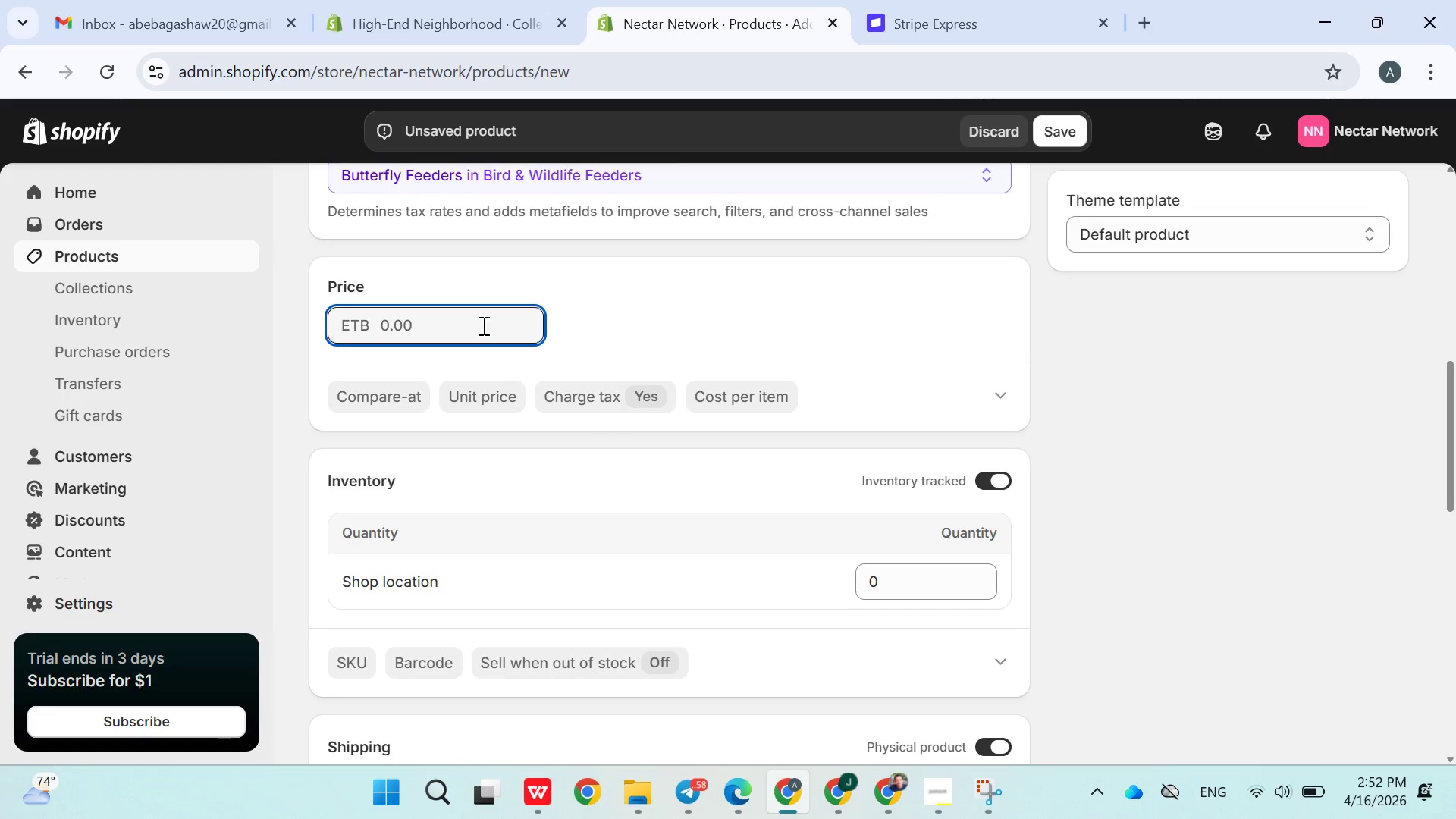 
type(24.99)
 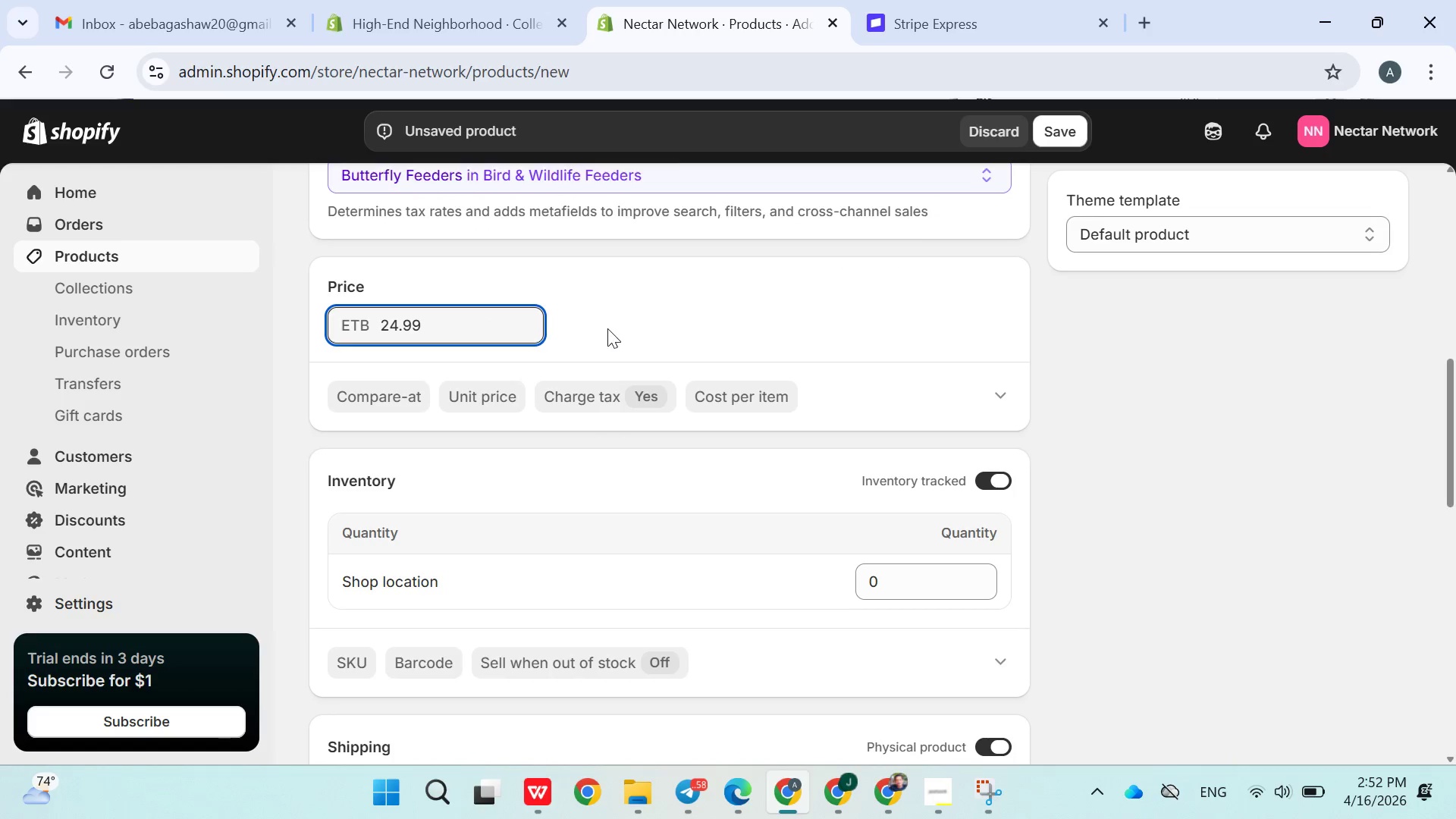 
left_click([608, 331])
 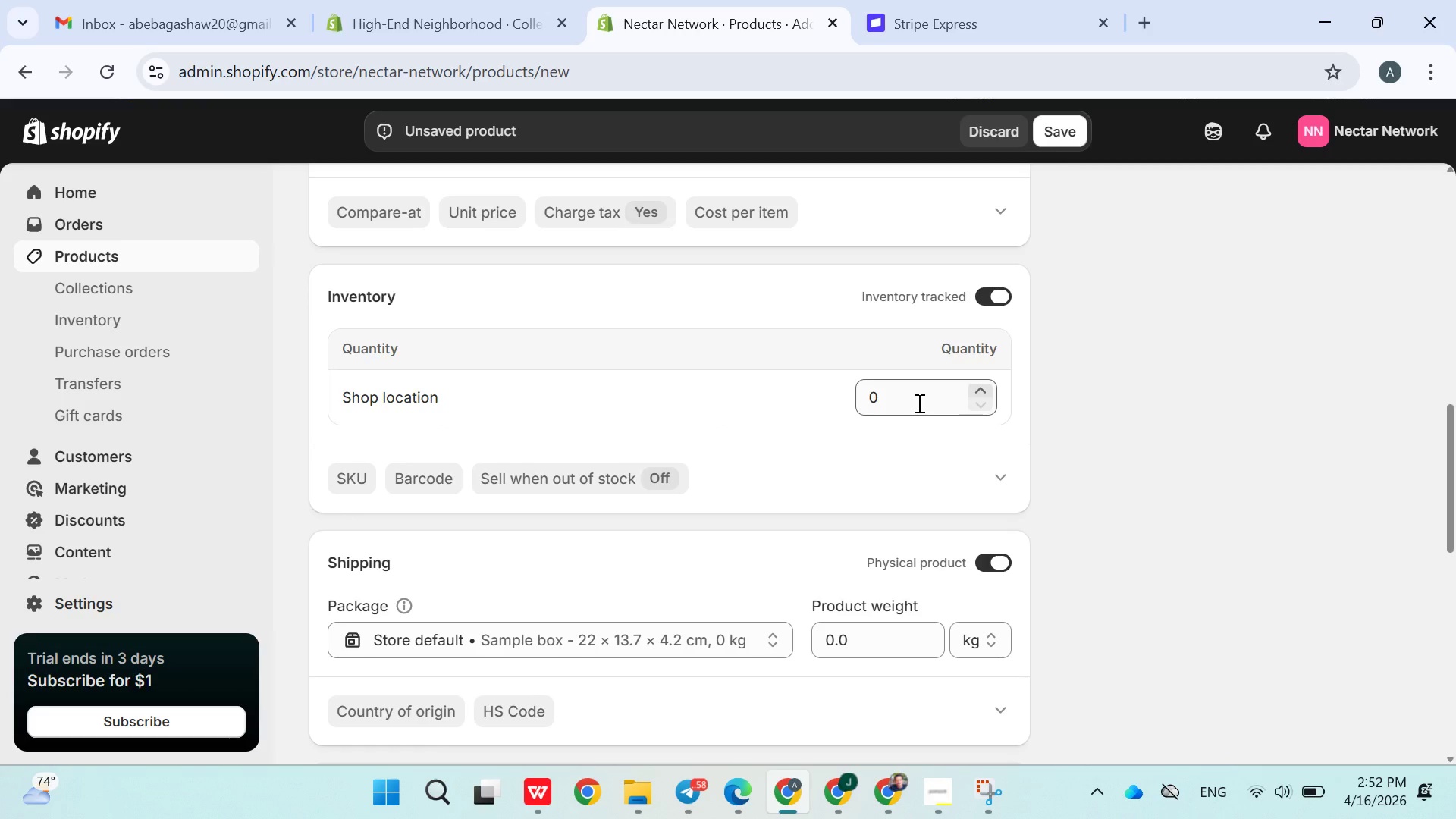 
left_click([908, 396])
 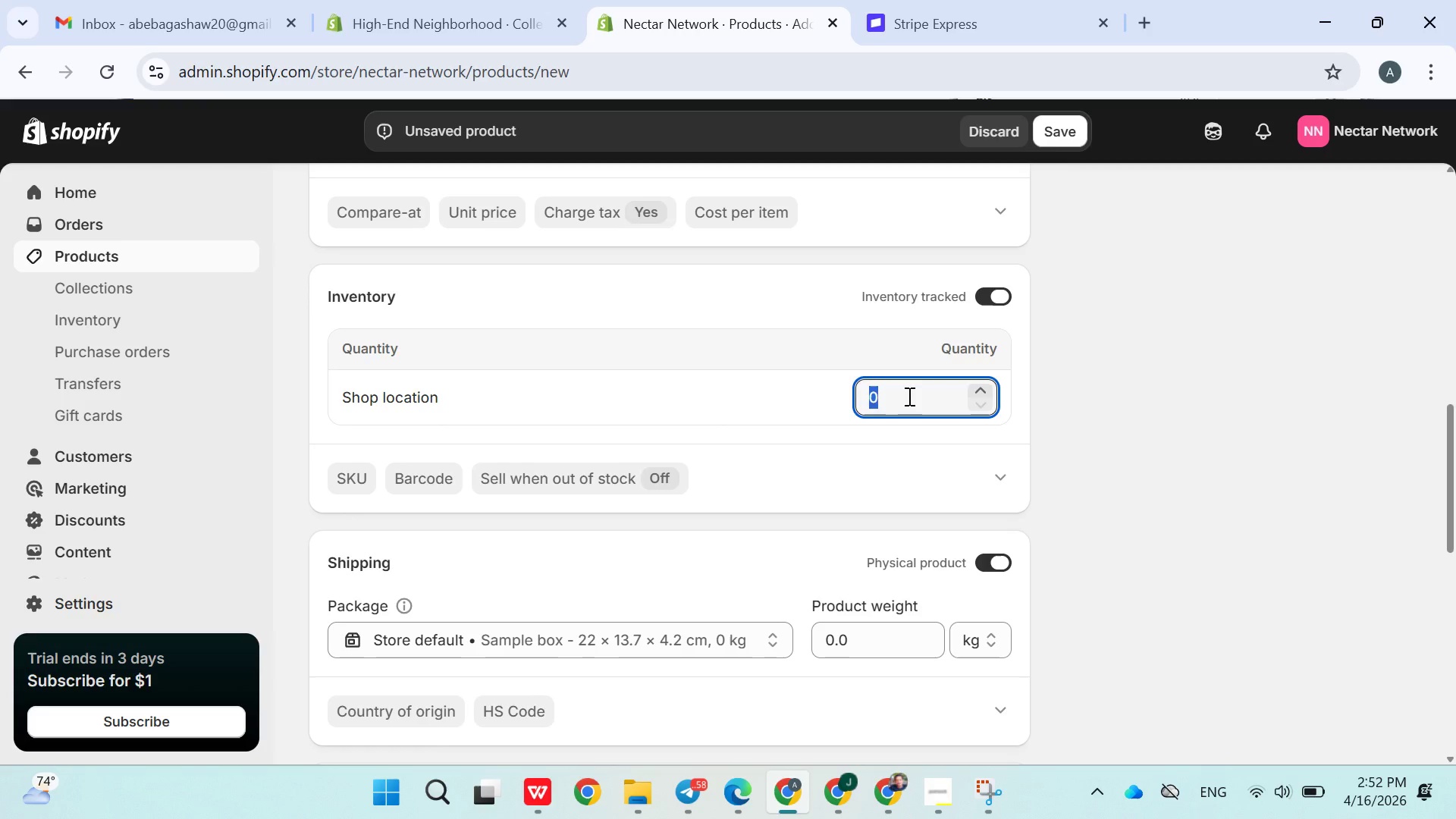 
type(210)
 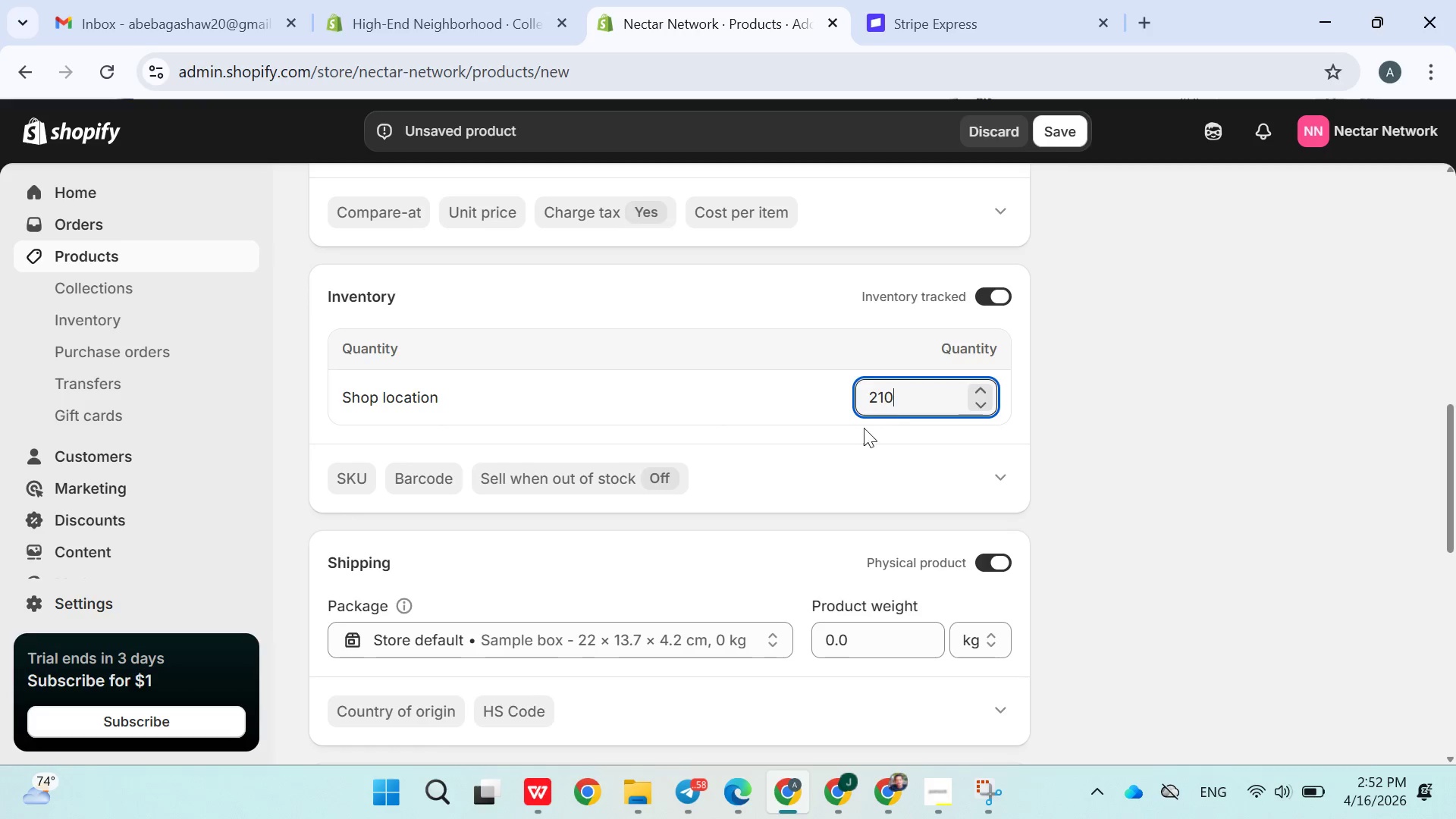 
left_click([820, 472])
 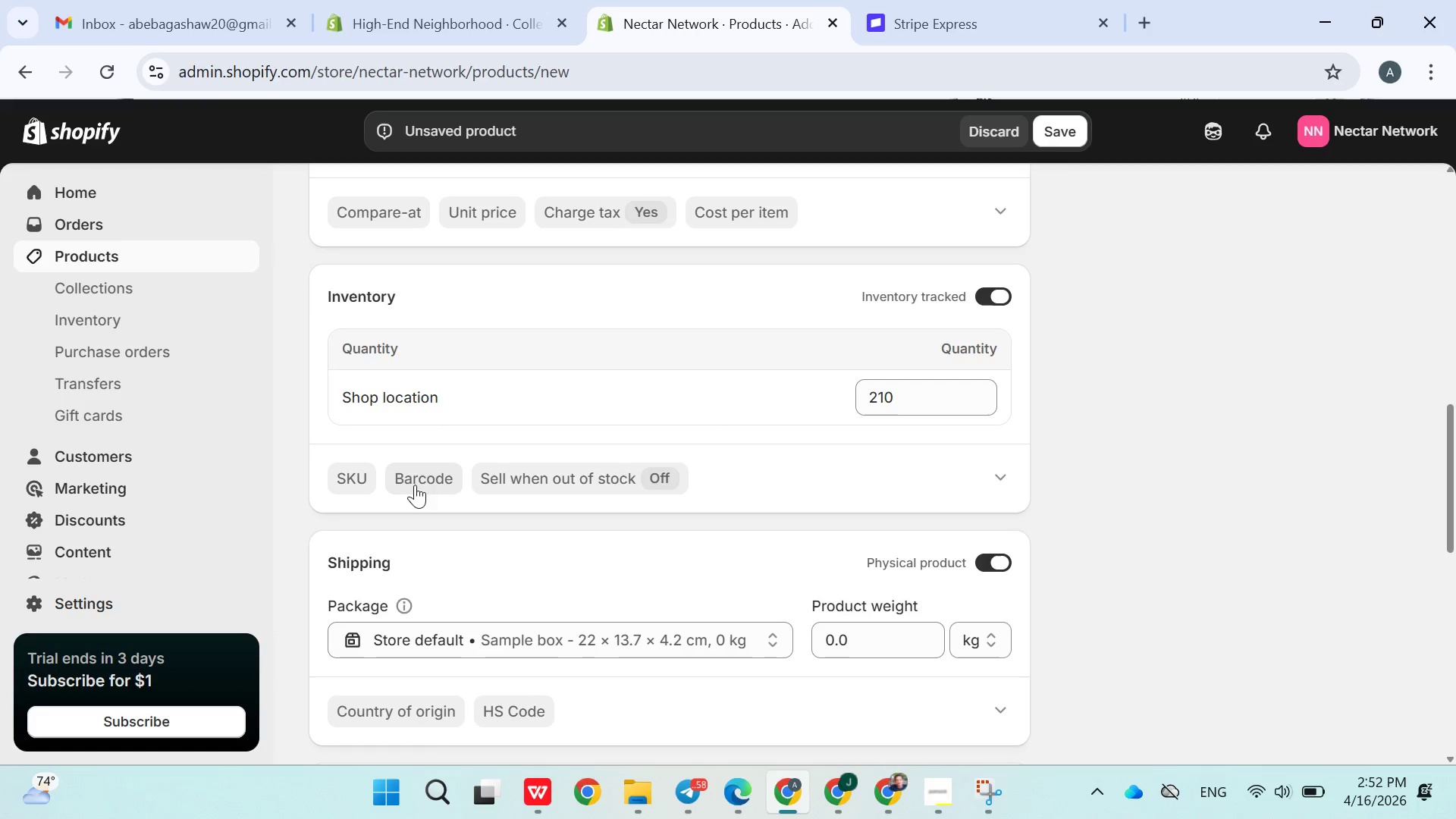 
left_click([356, 478])
 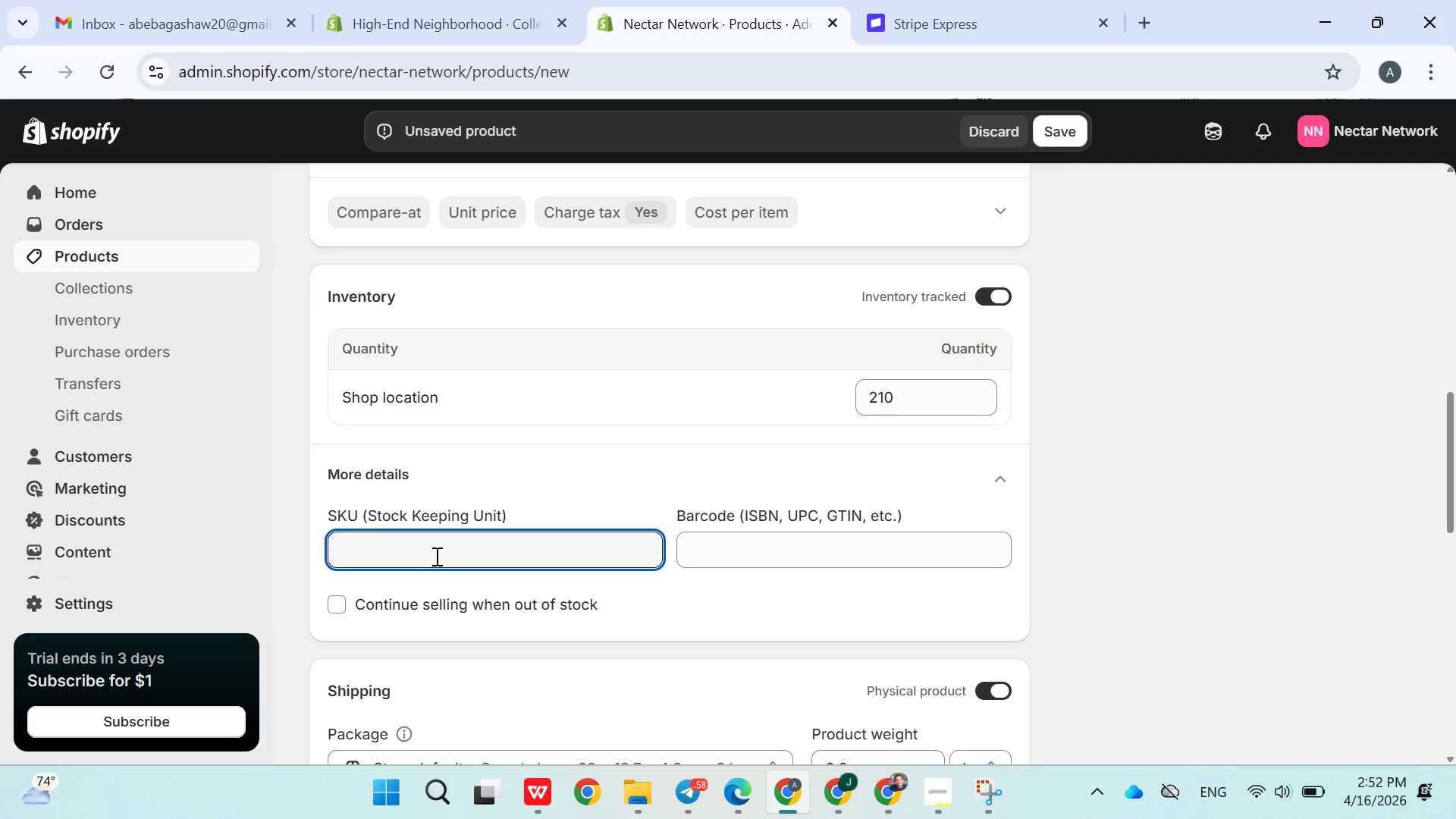 
type(P003)
 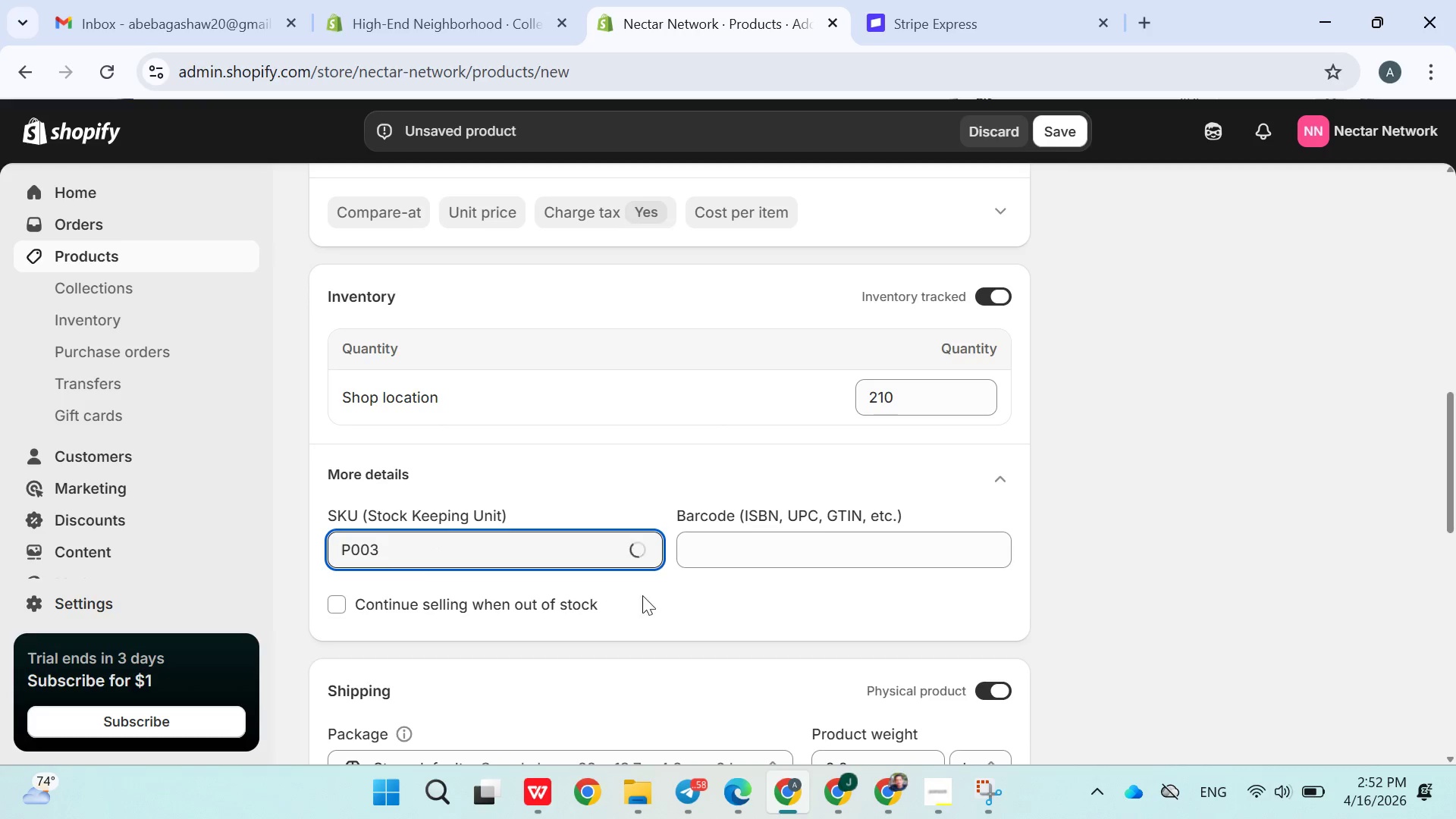 
left_click([669, 596])
 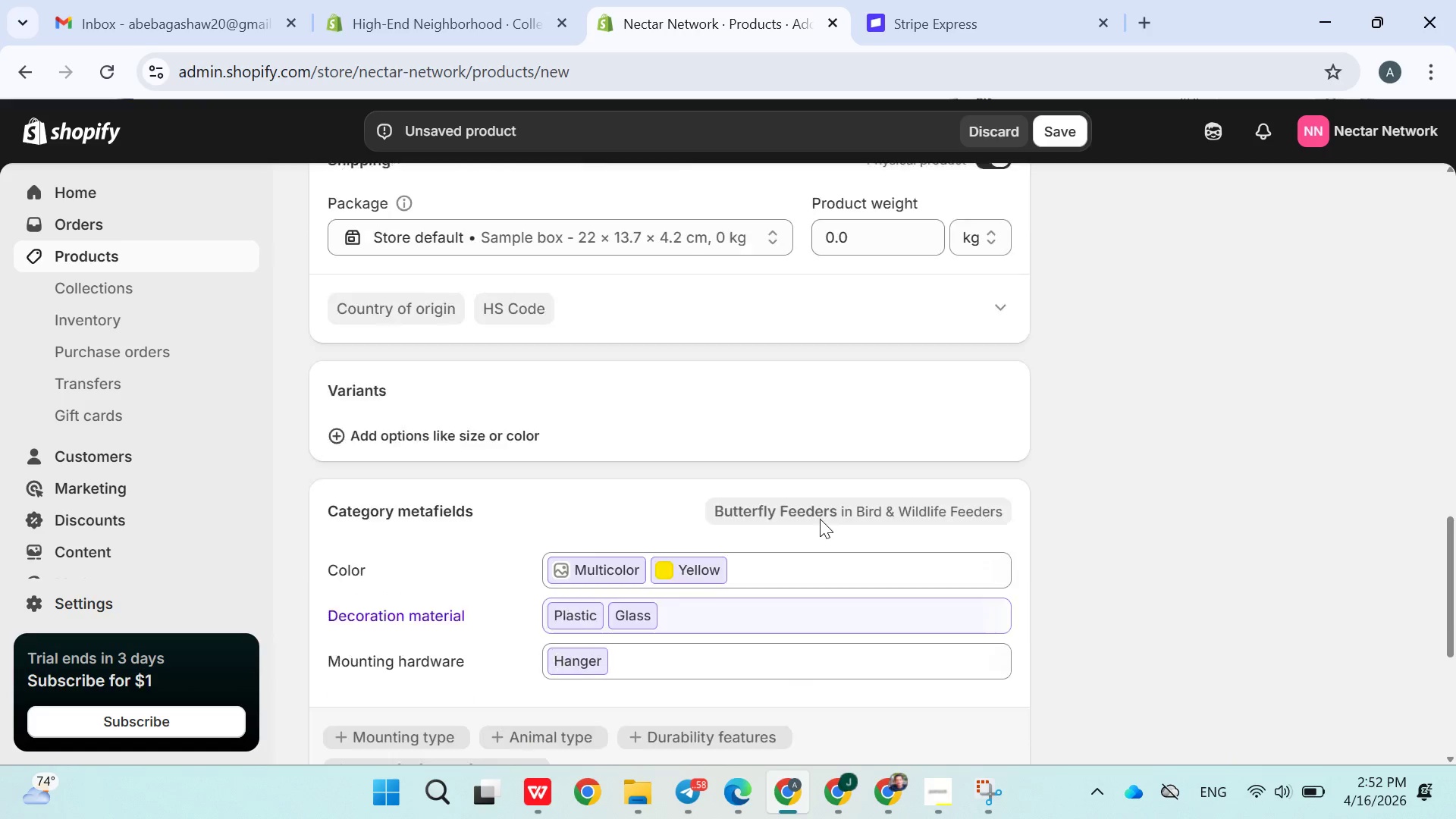 
wait(6.89)
 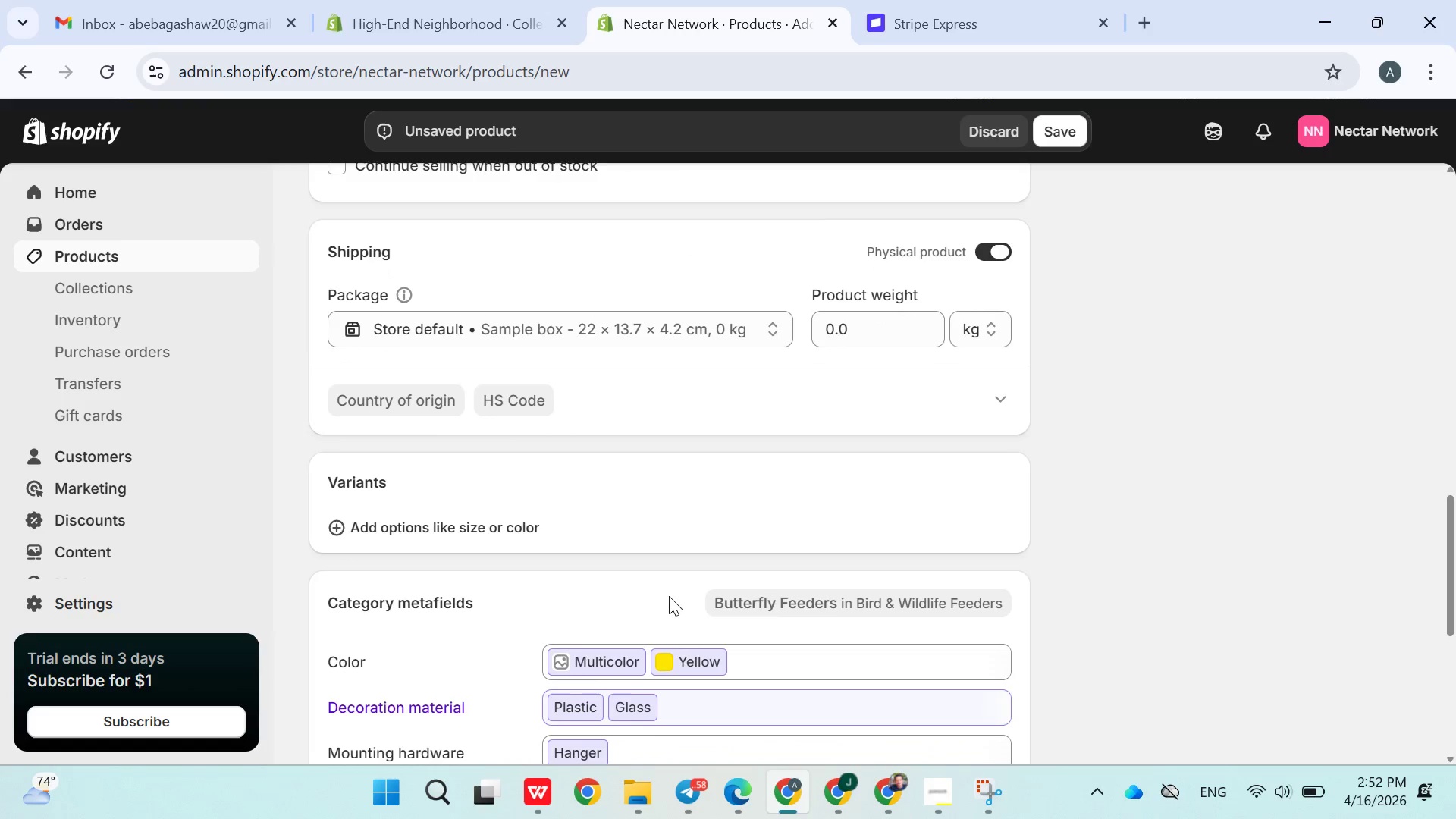 
left_click([990, 452])
 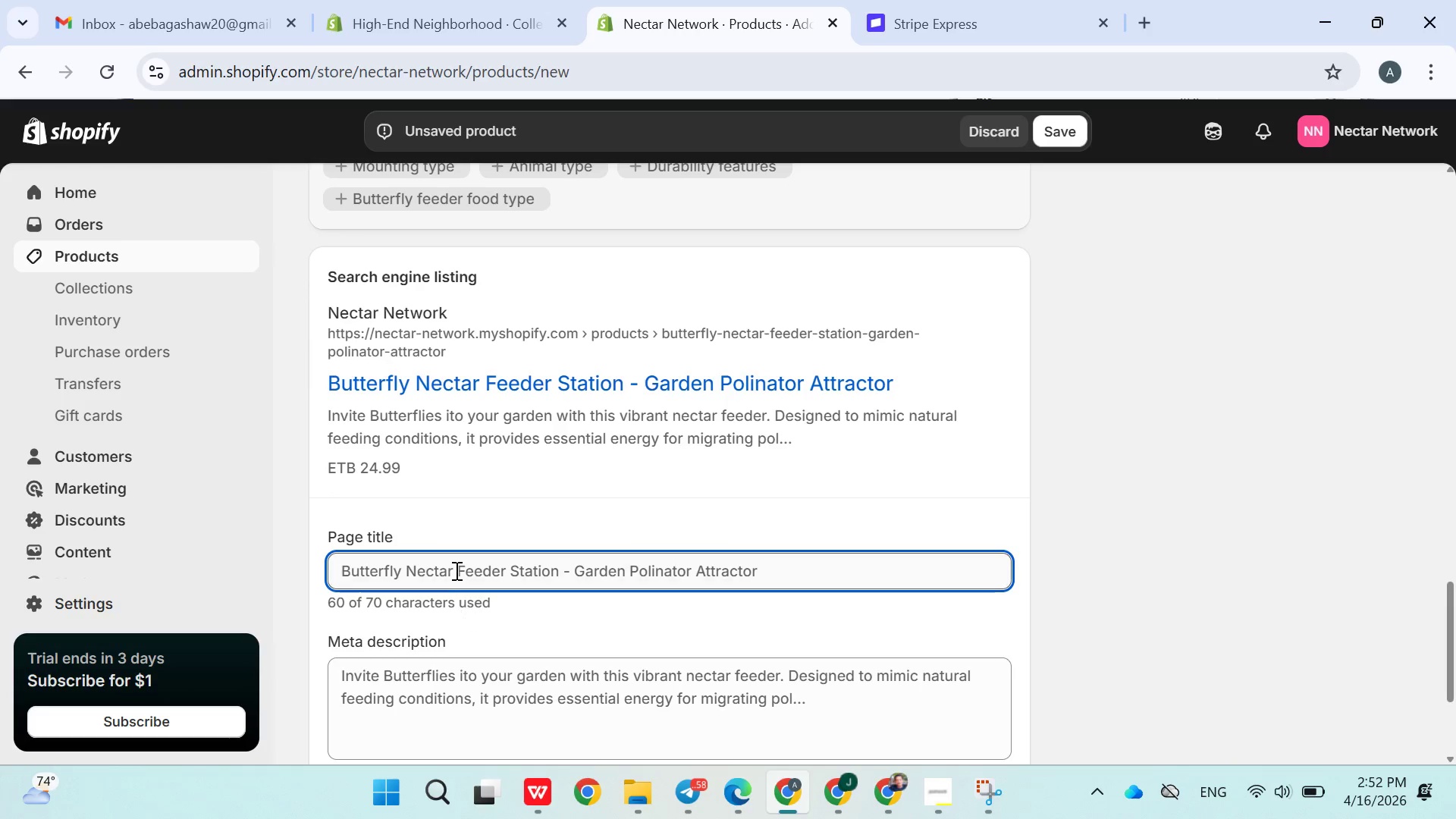 
double_click([455, 569])
 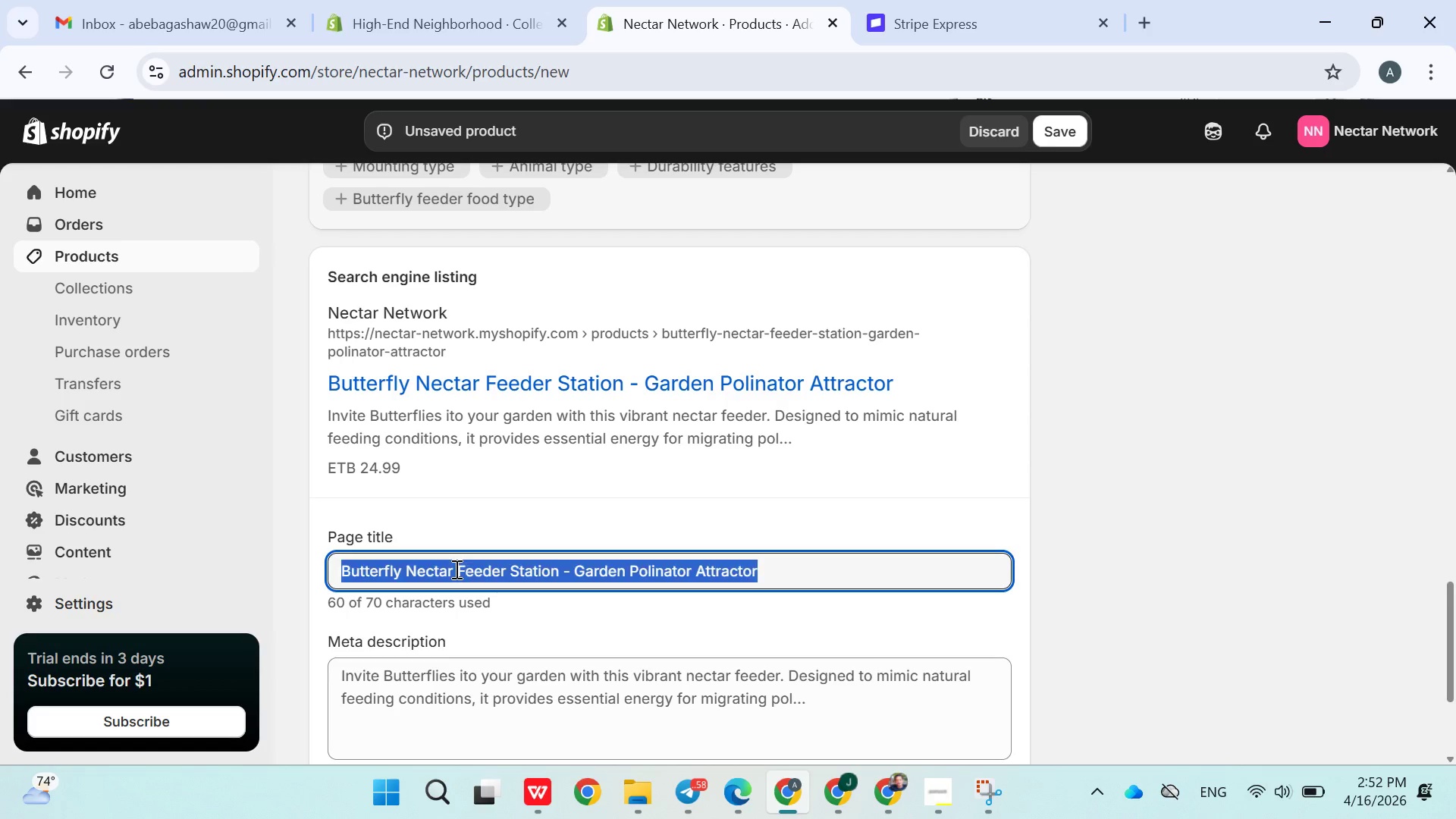 
triple_click([455, 569])
 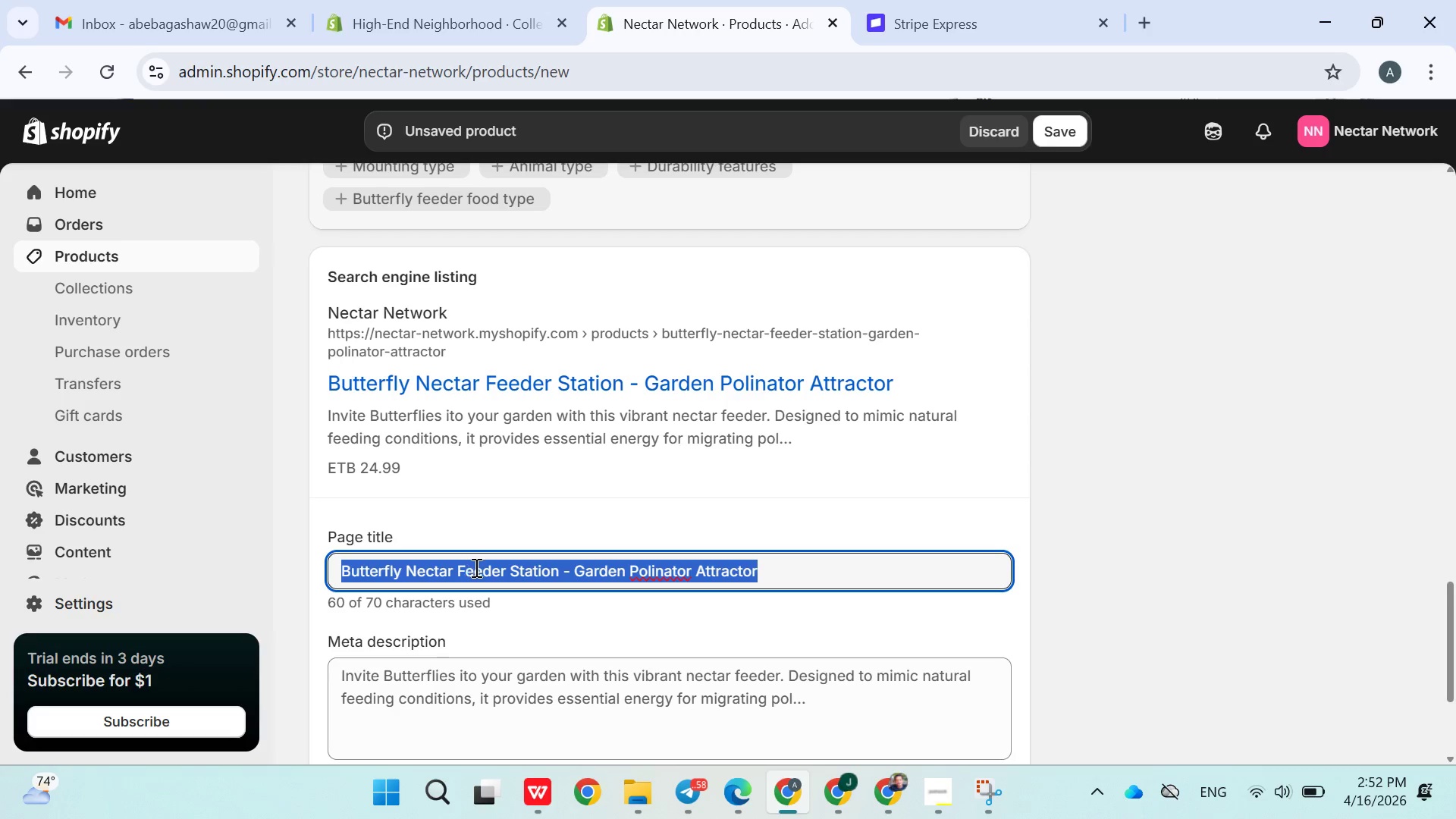 
double_click([428, 572])
 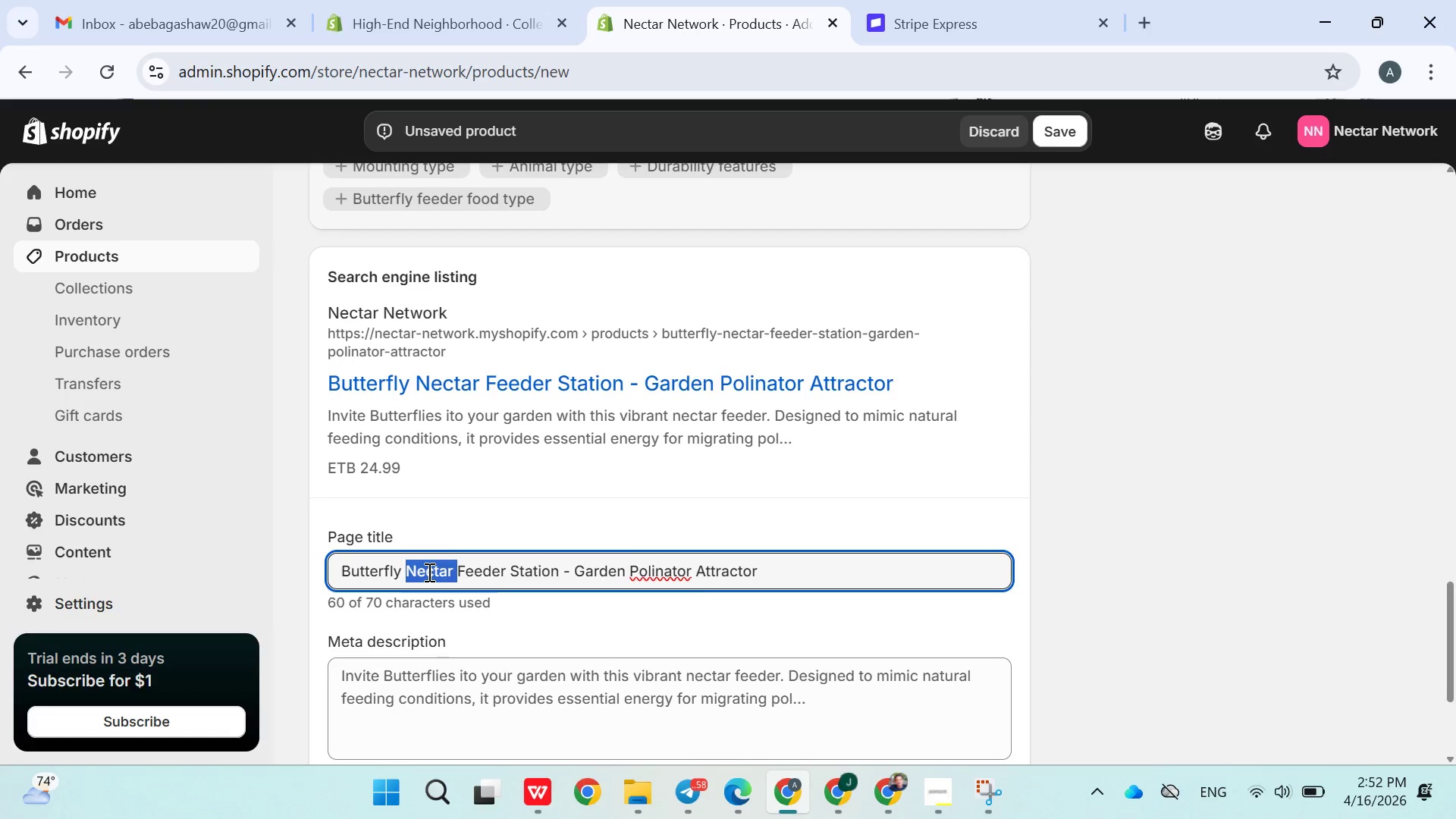 
key(Backspace)
 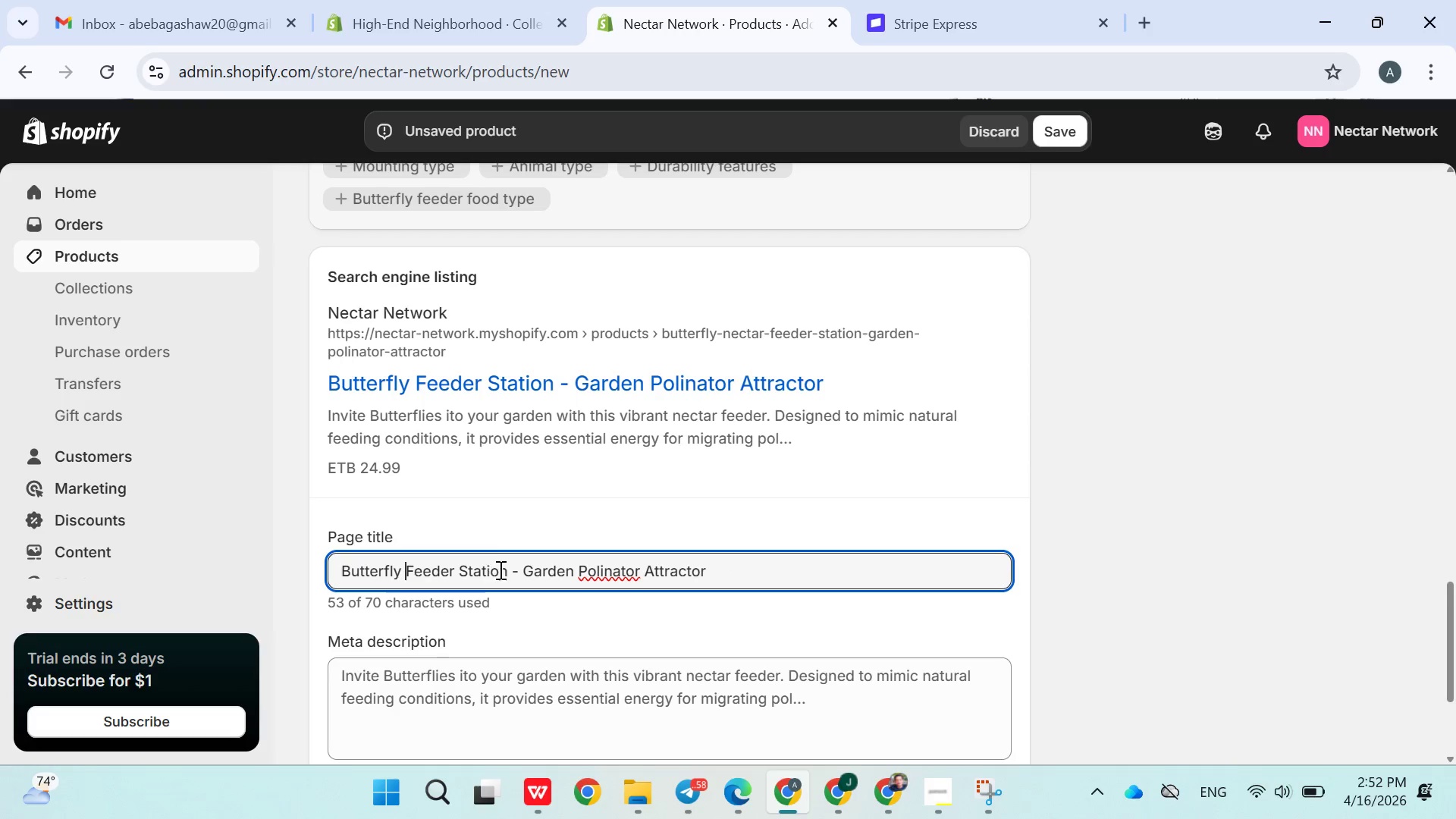 
double_click([471, 575])
 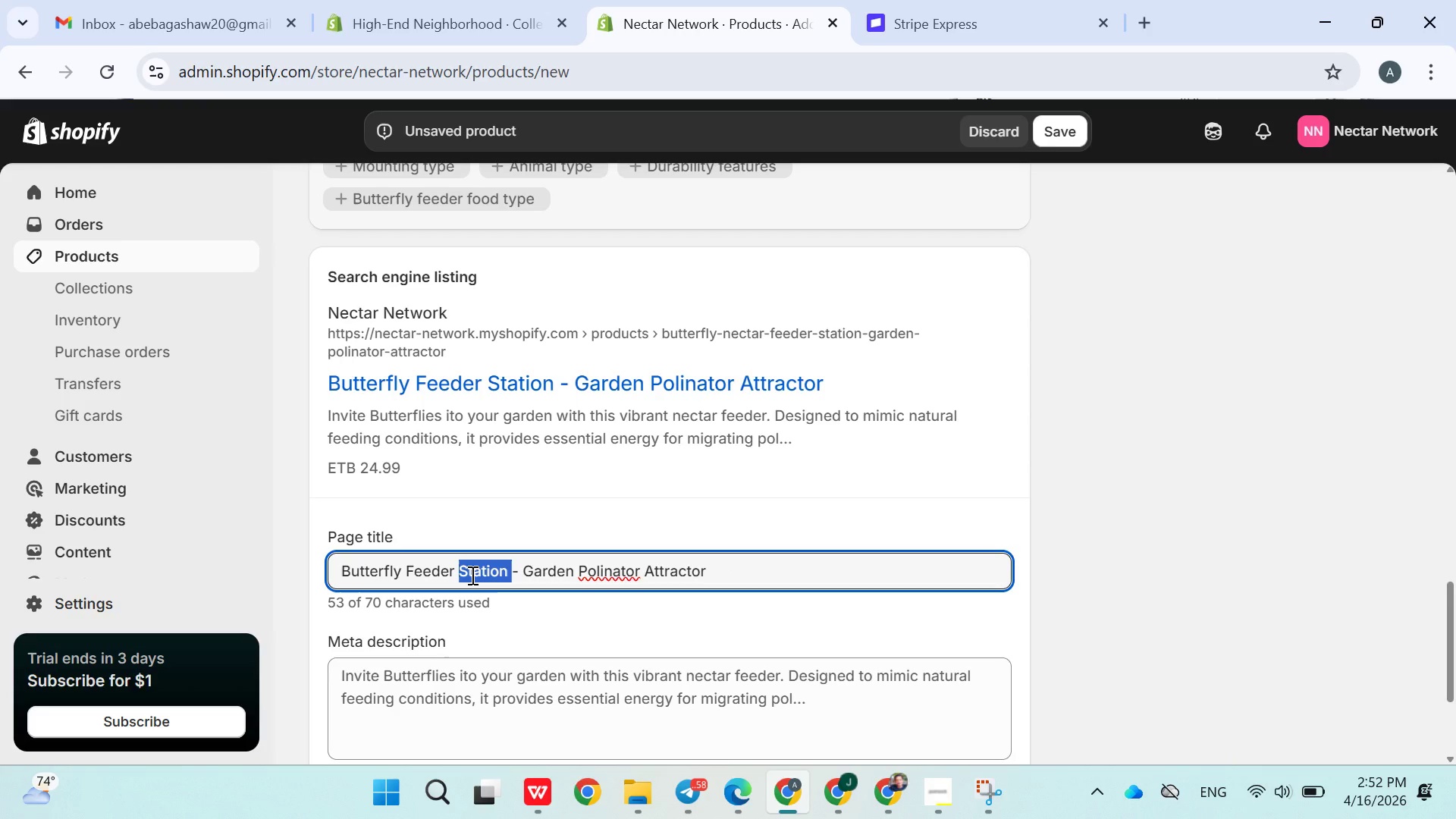 
type(For)
 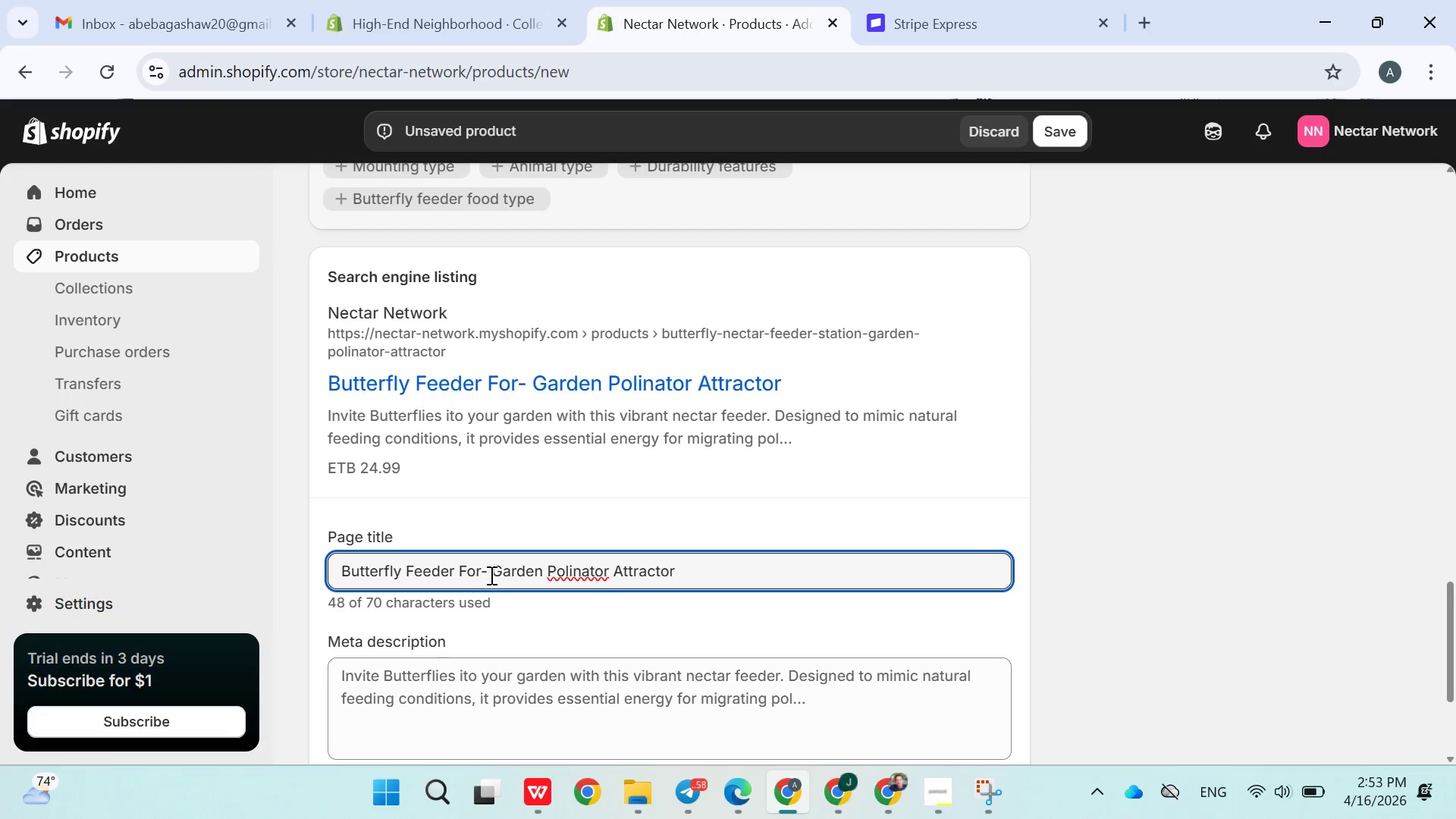 
left_click([495, 575])
 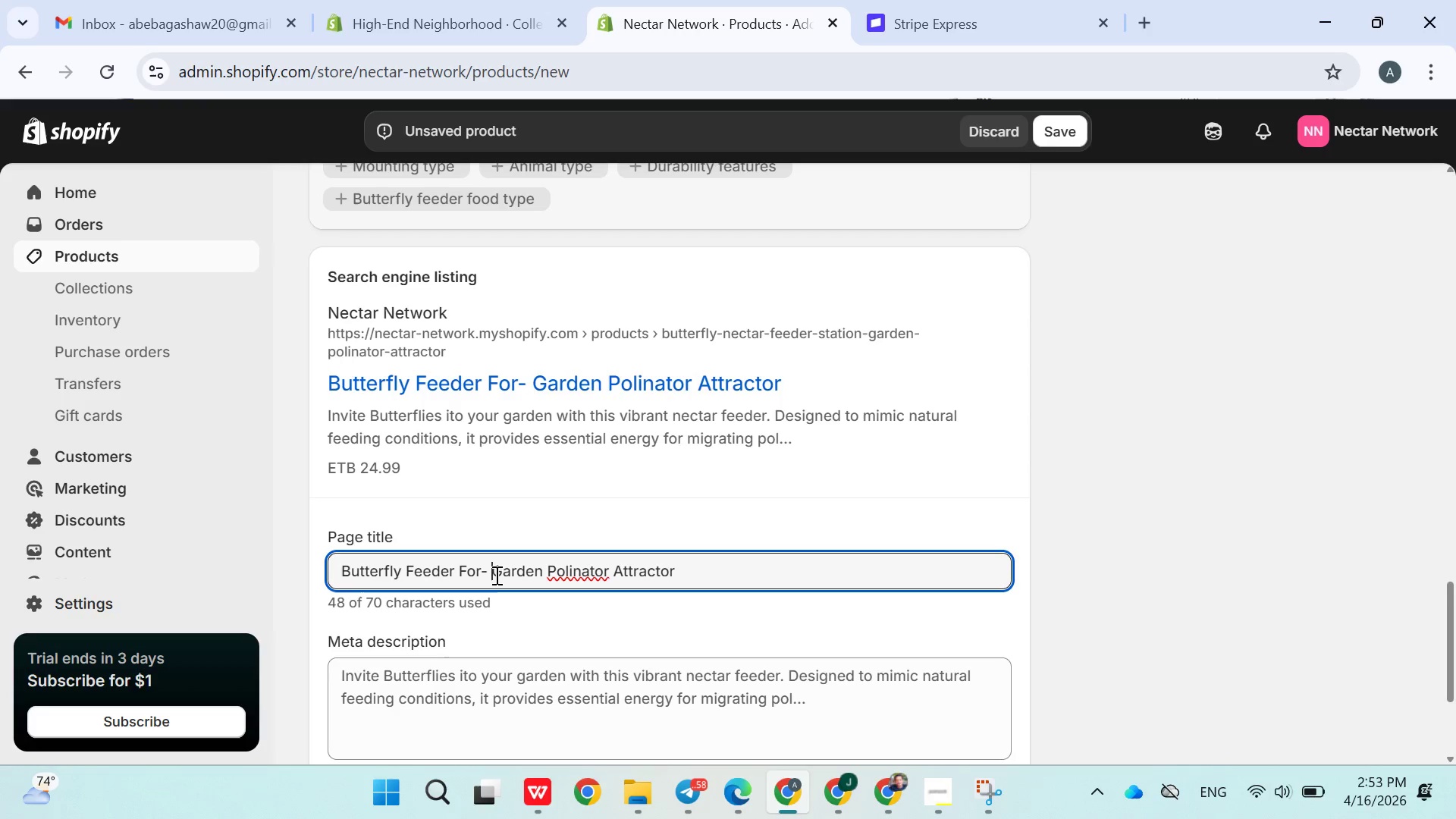 
key(Backspace)
 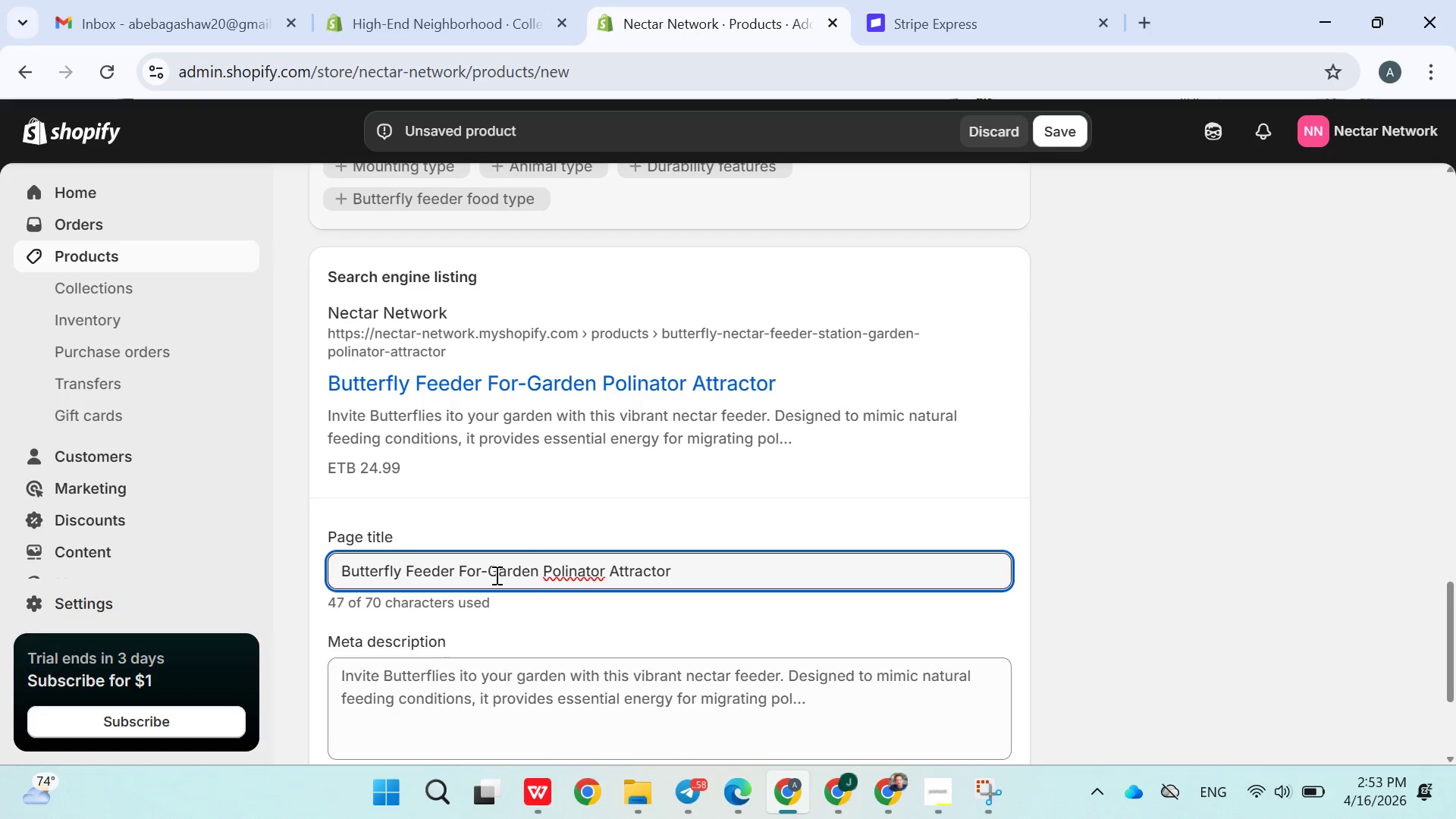 
key(Backspace)
 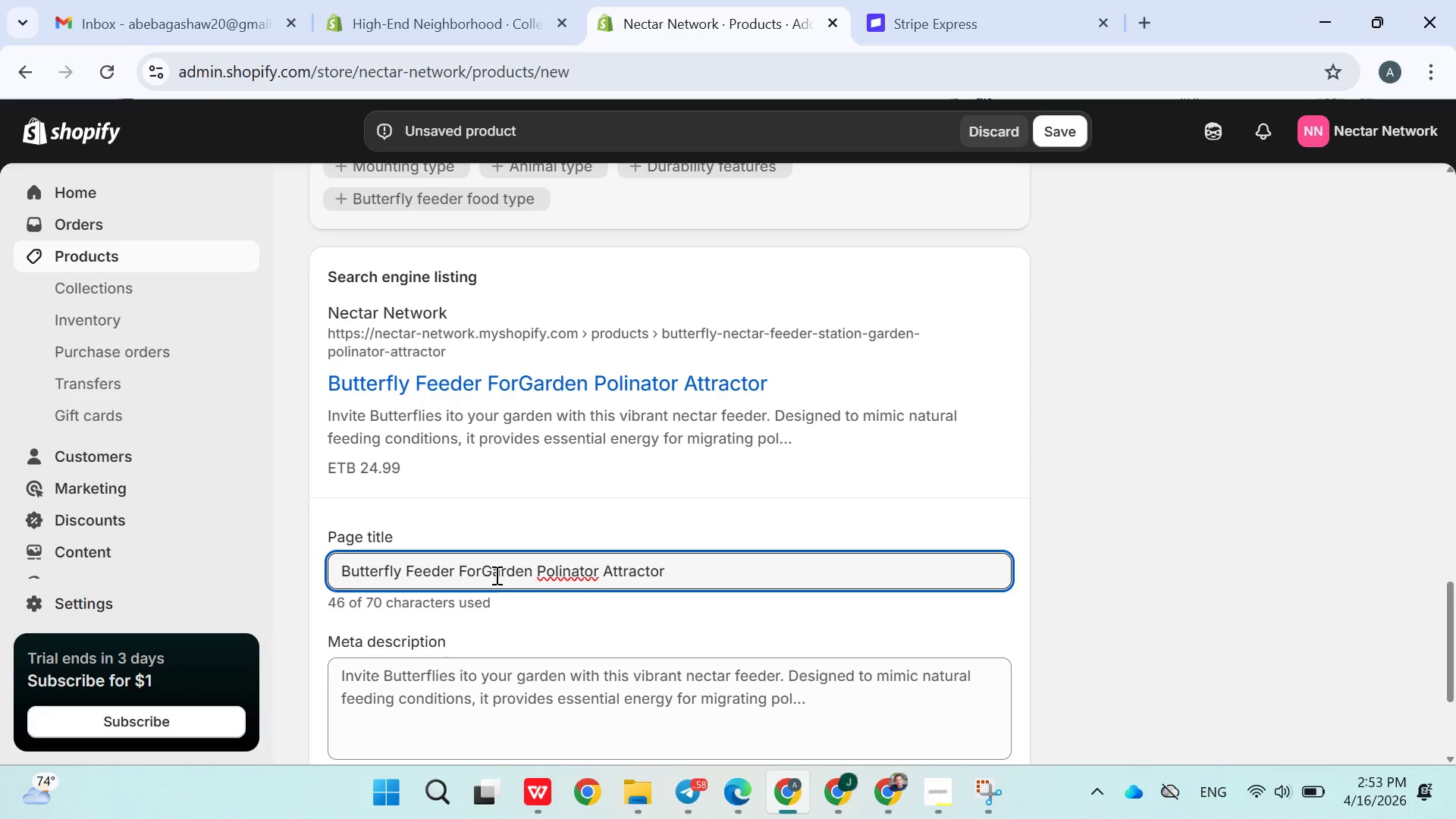 
key(Space)
 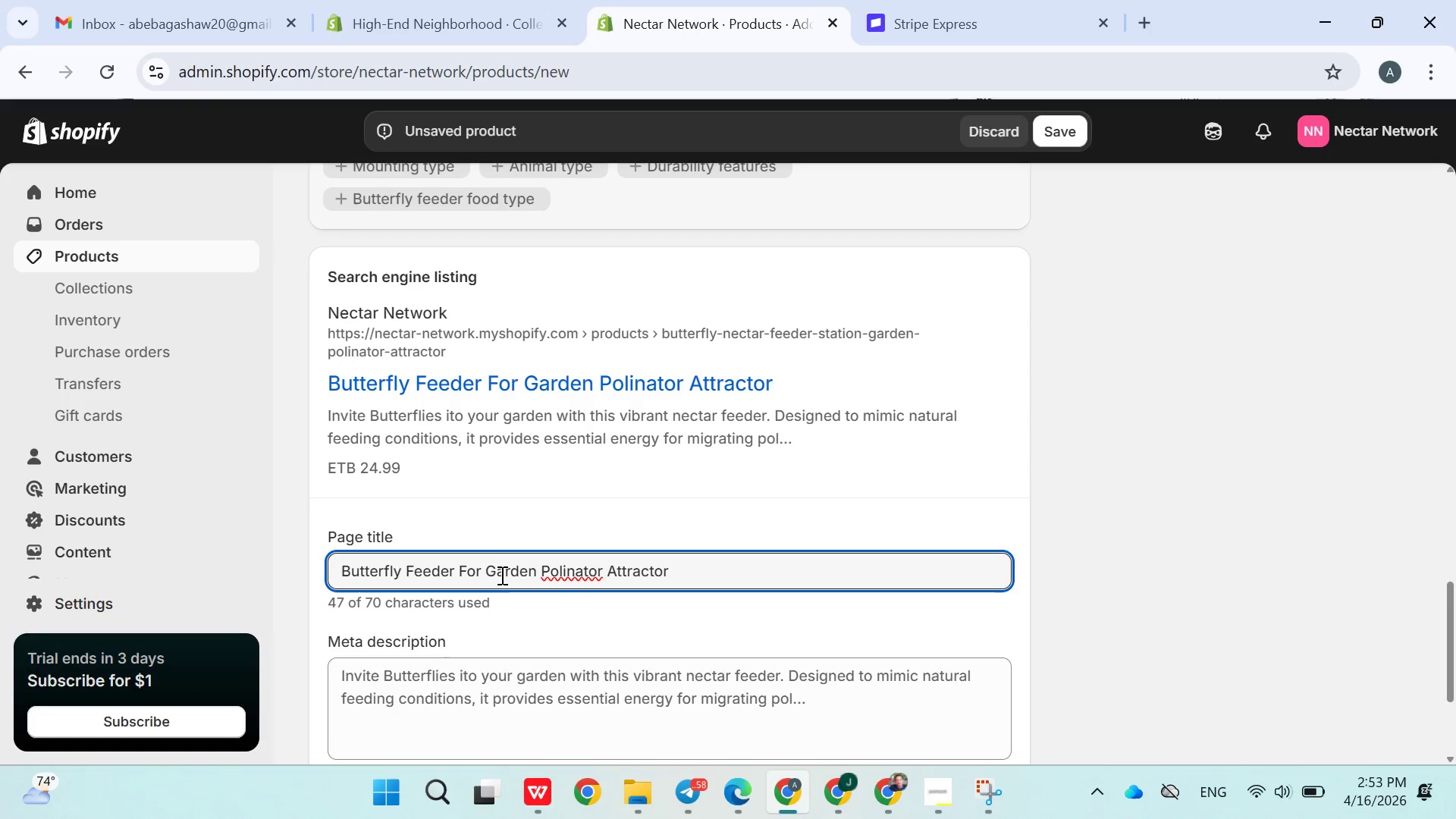 
left_click([542, 573])
 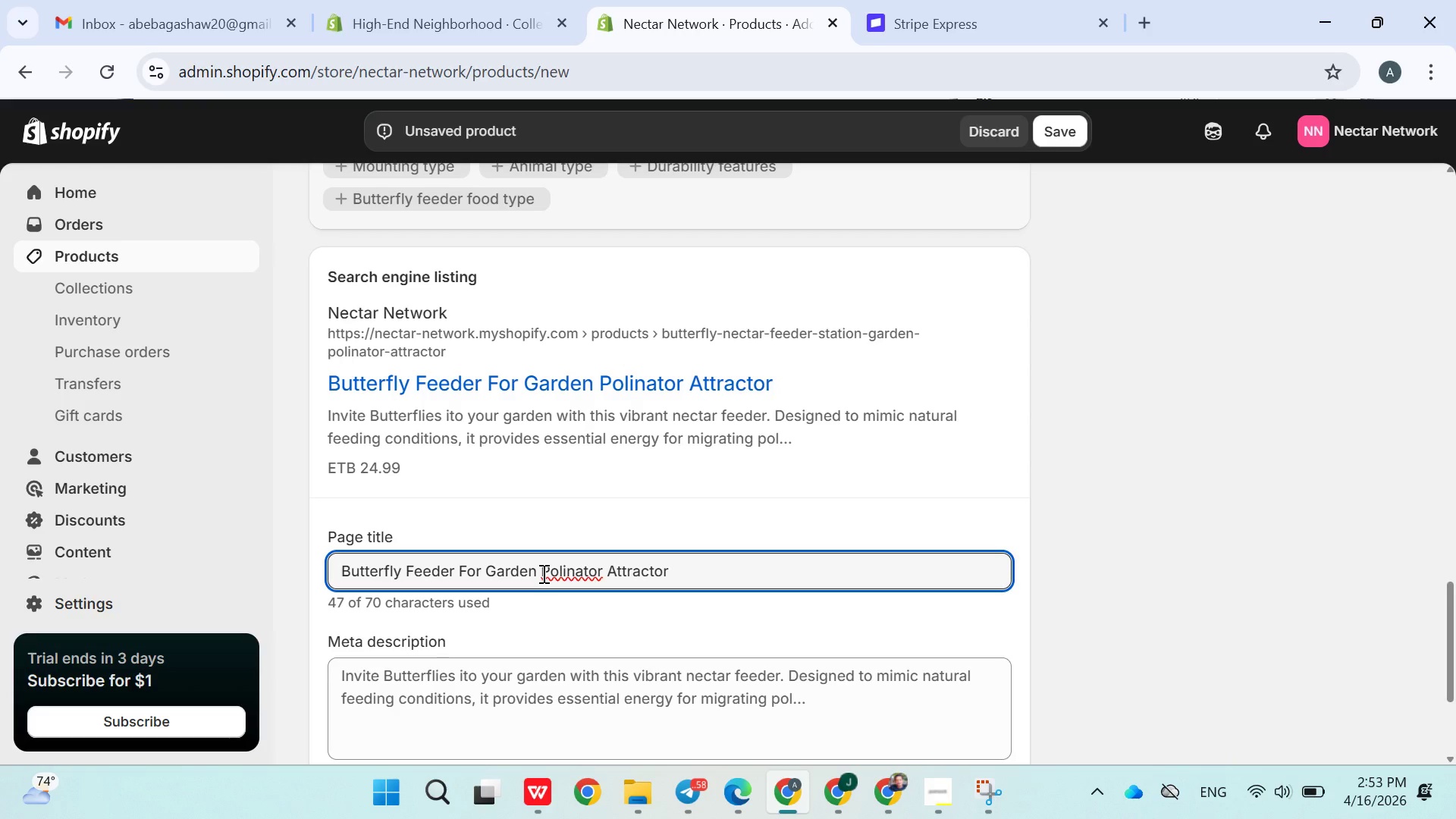 
key(Shift+Break)
 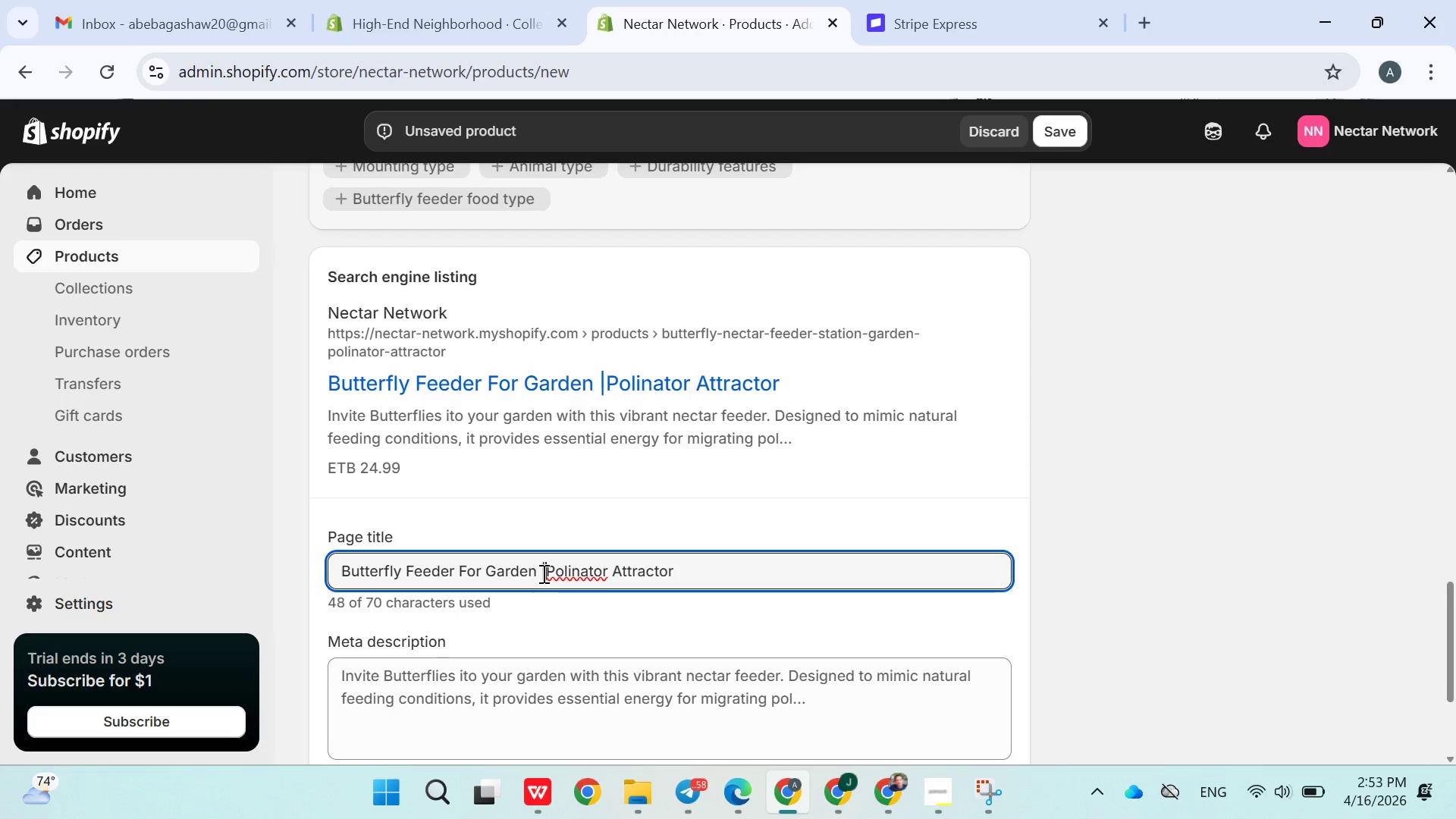 
key(Space)
 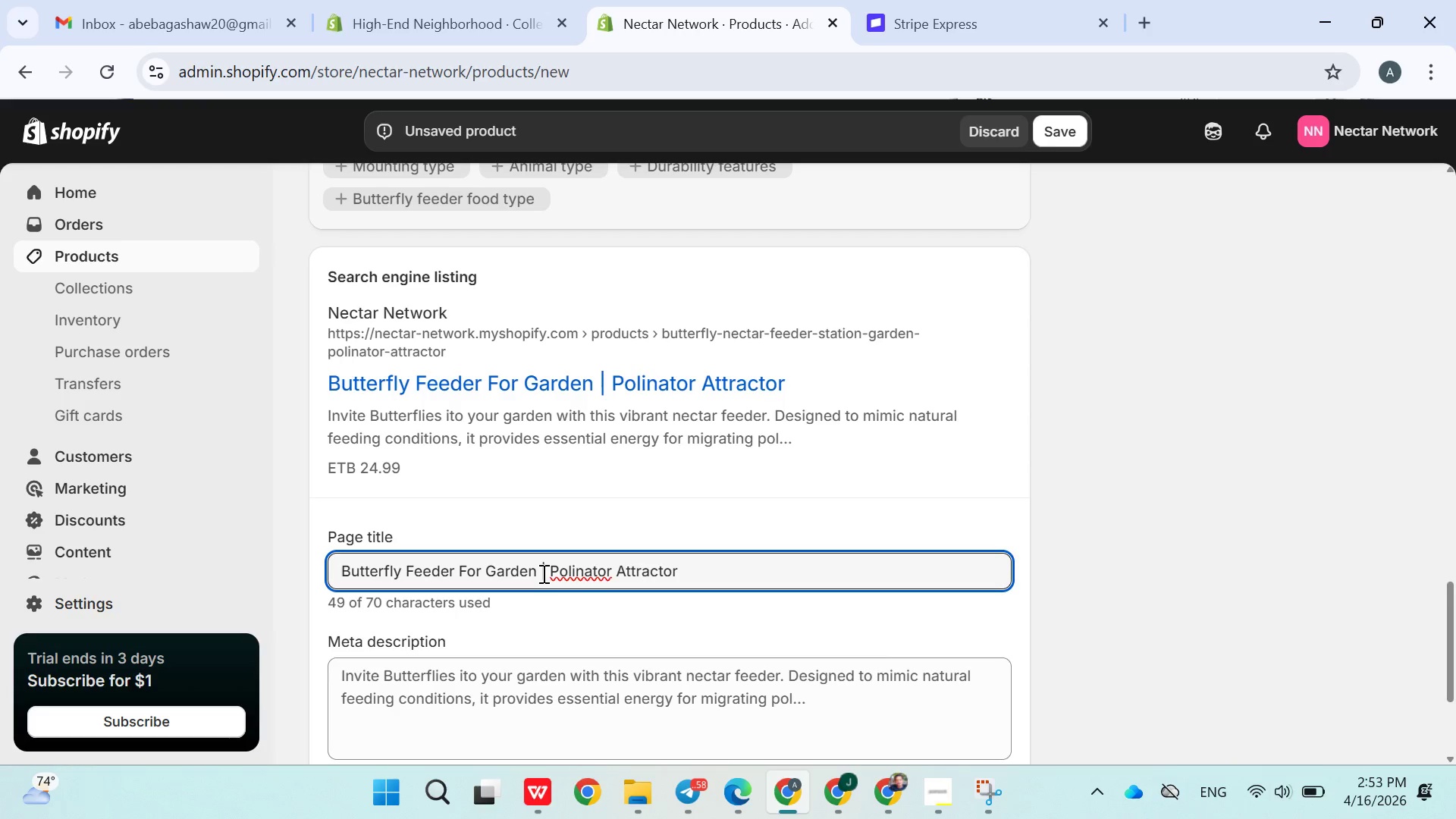 
double_click([566, 573])
 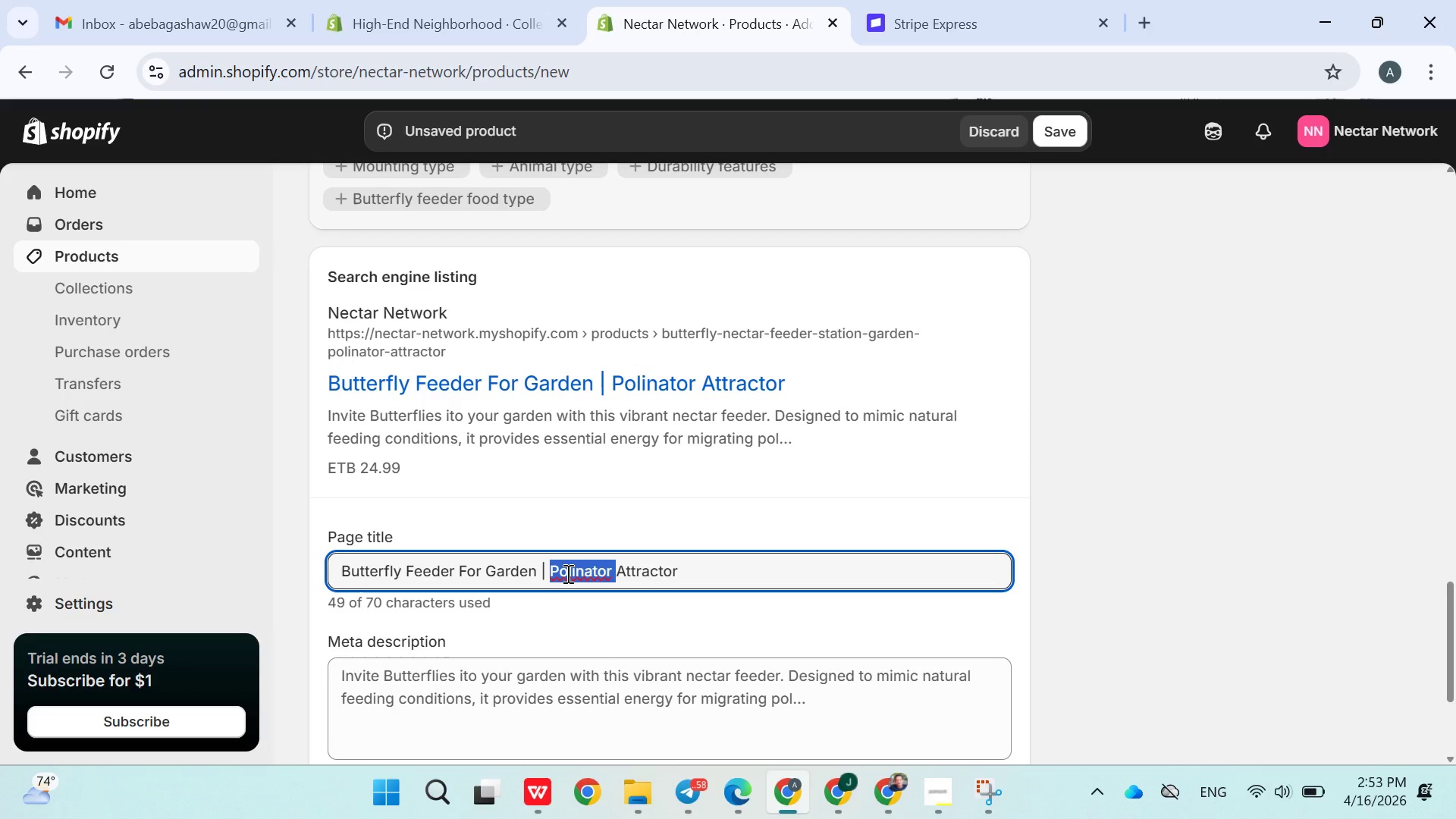 
type(Nectar )
 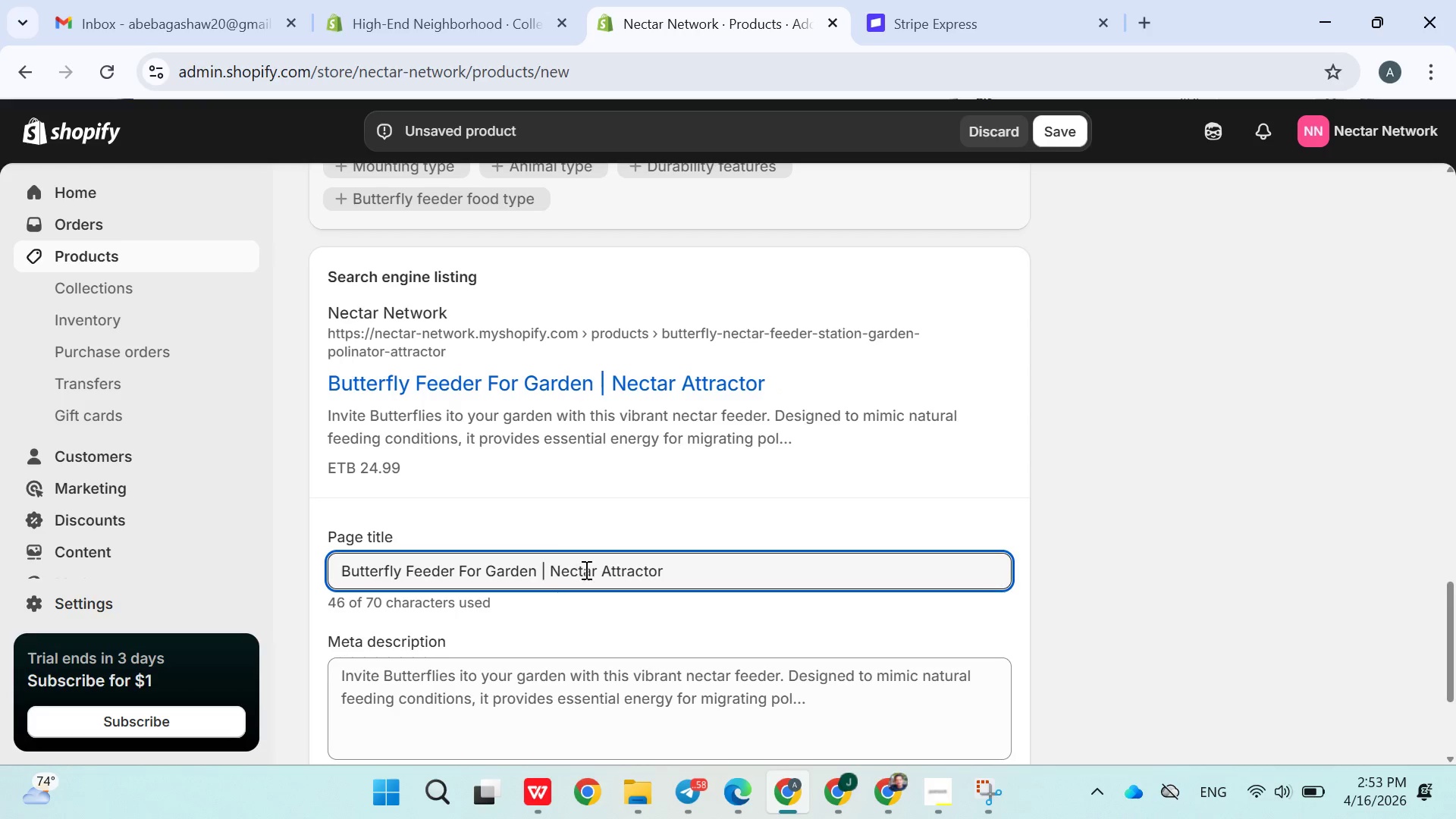 
double_click([601, 569])
 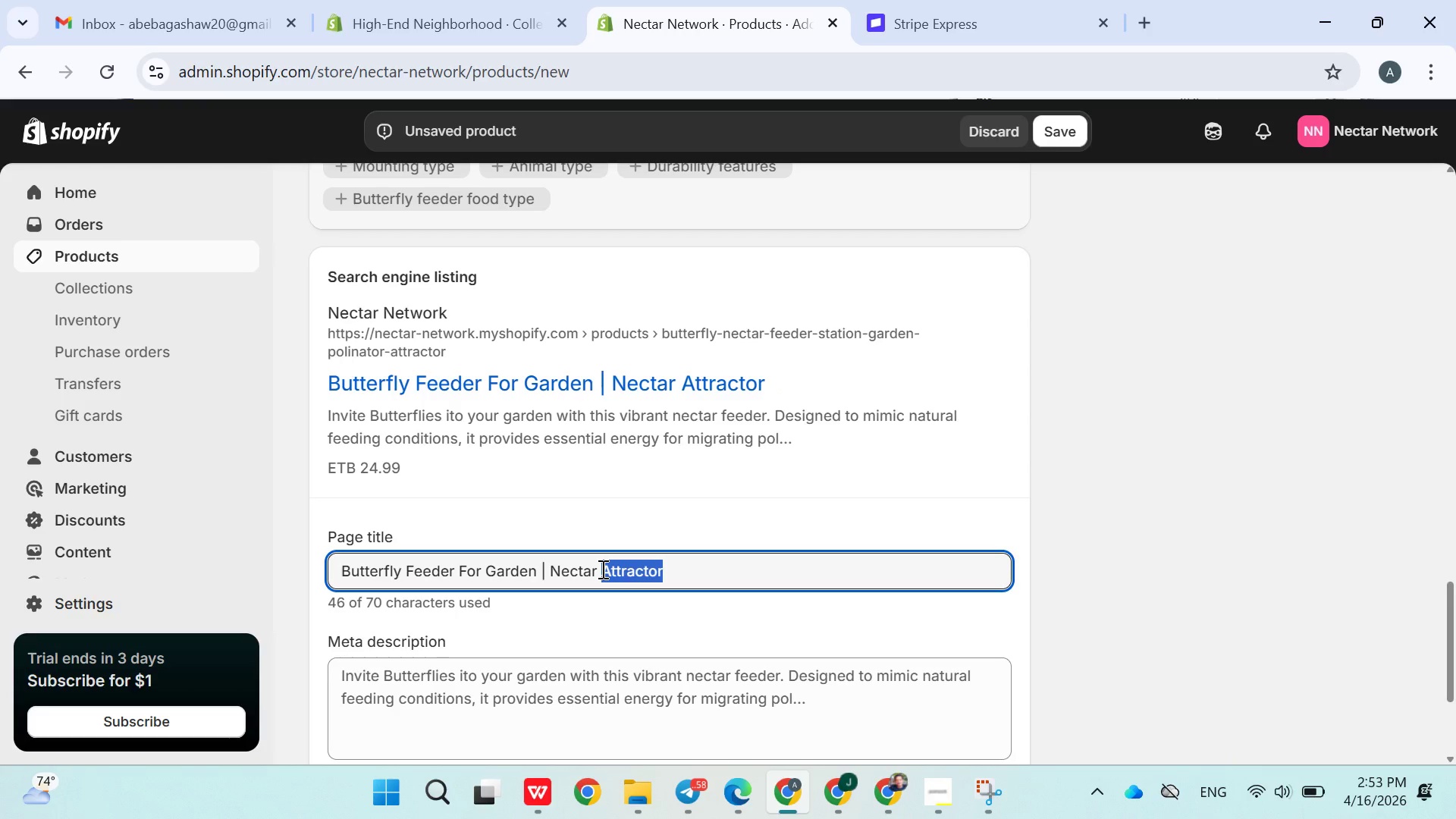 
type(Sa)
key(Backspace)
type(tantion)
 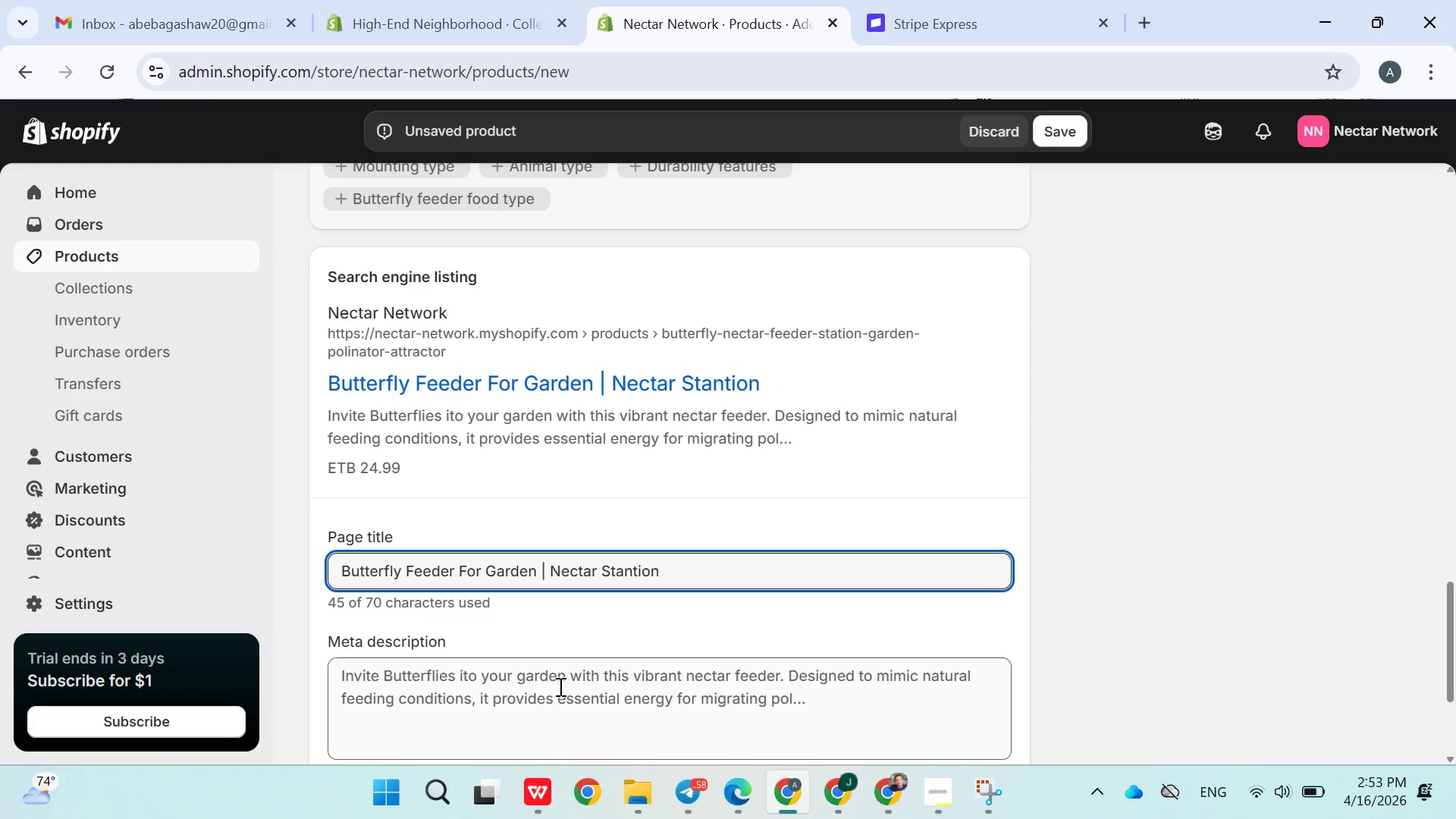 
double_click([559, 686])
 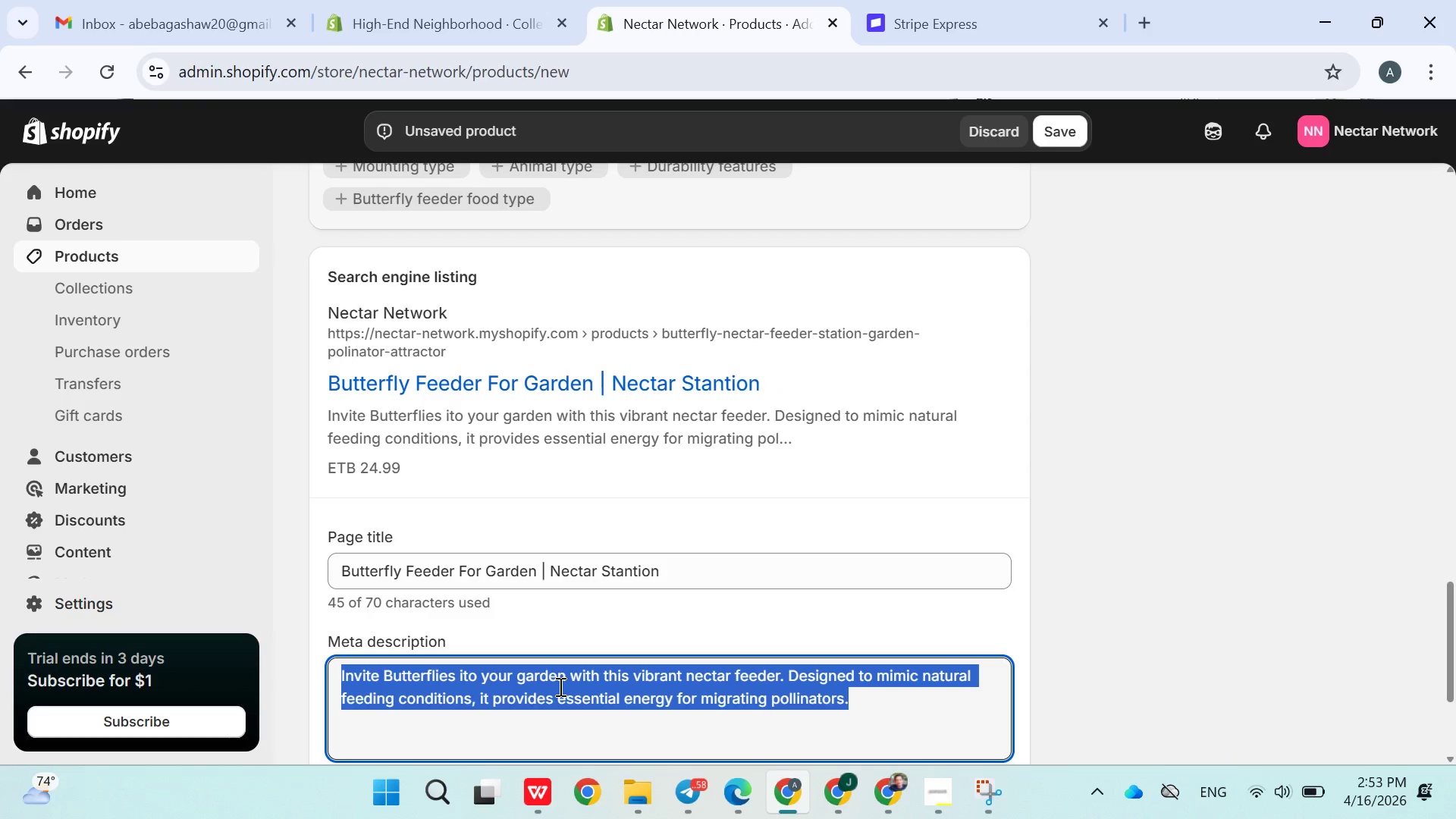 
triple_click([559, 686])
 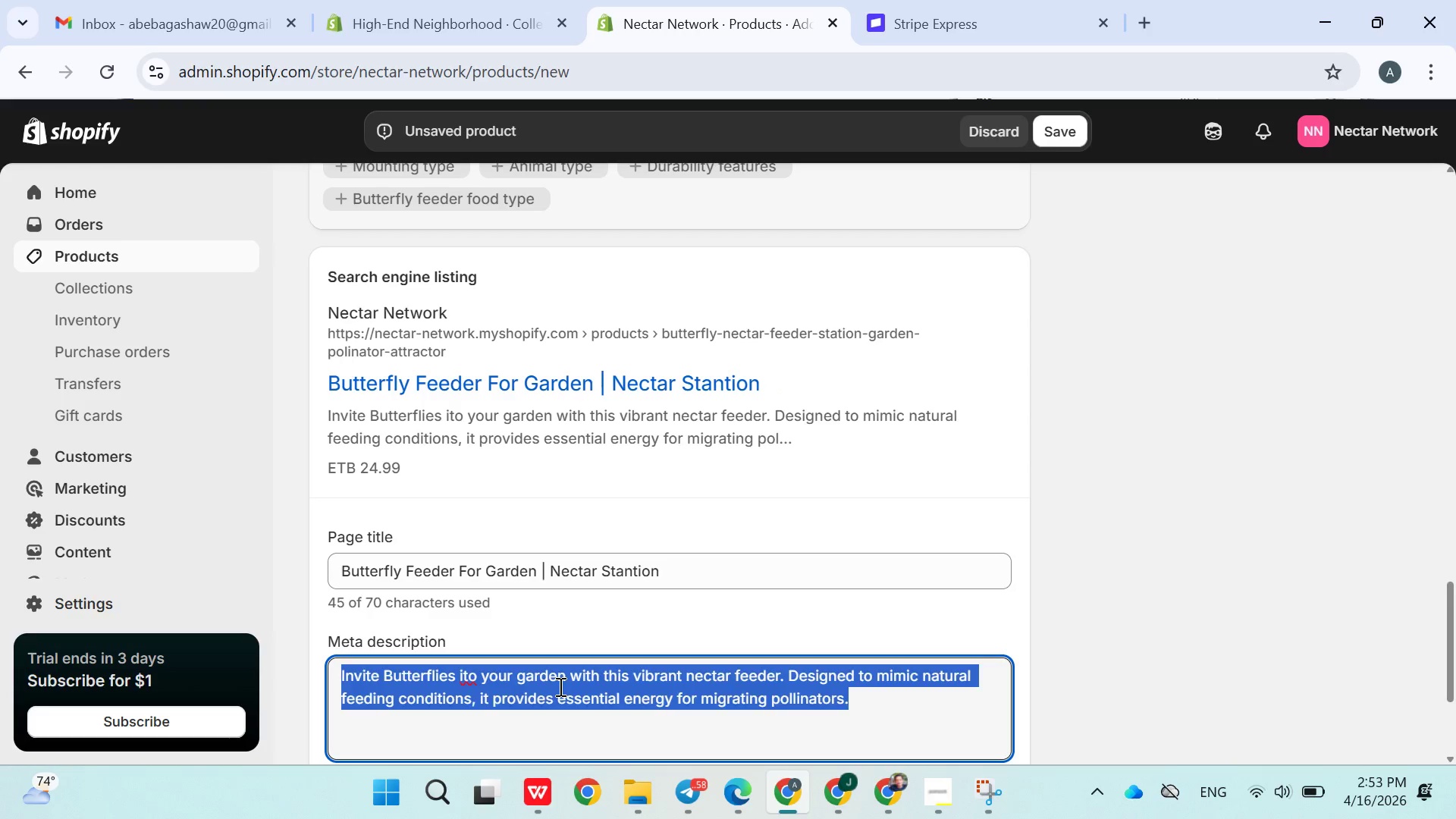 
key(Backspace)
type(Attract butterflies with a garden nectar feeder)
 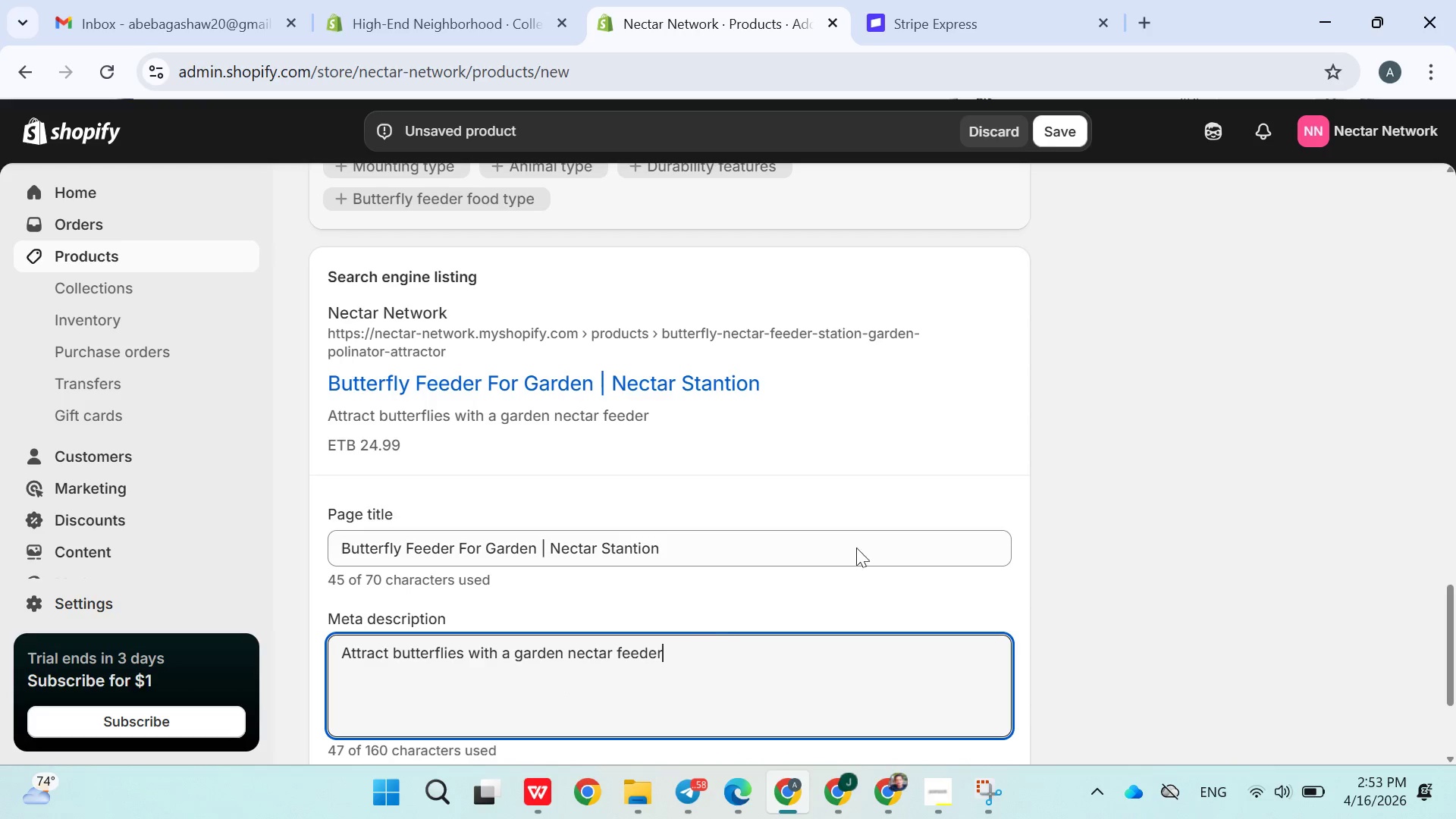 
left_click([1058, 348])
 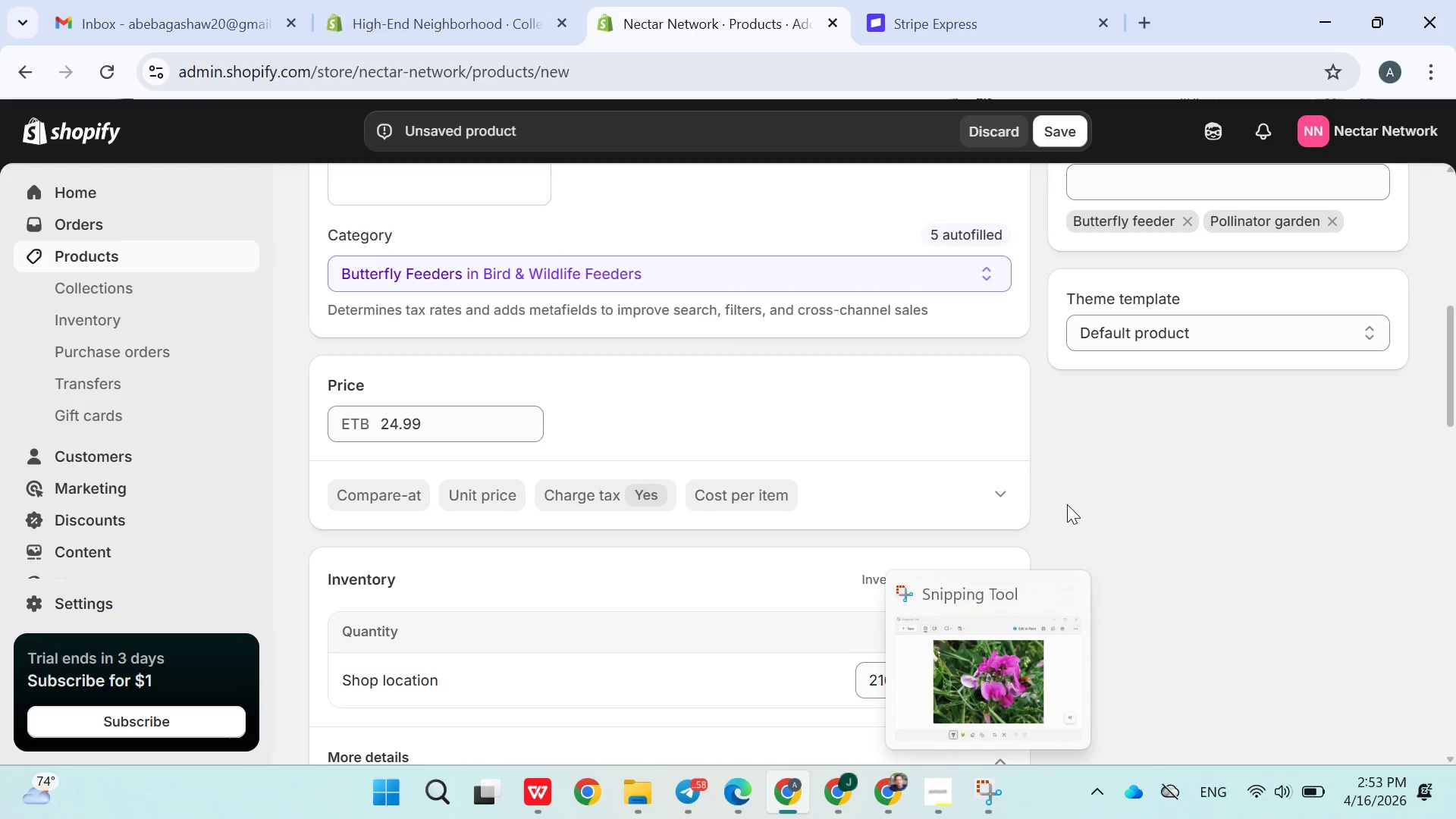 
wait(7.06)
 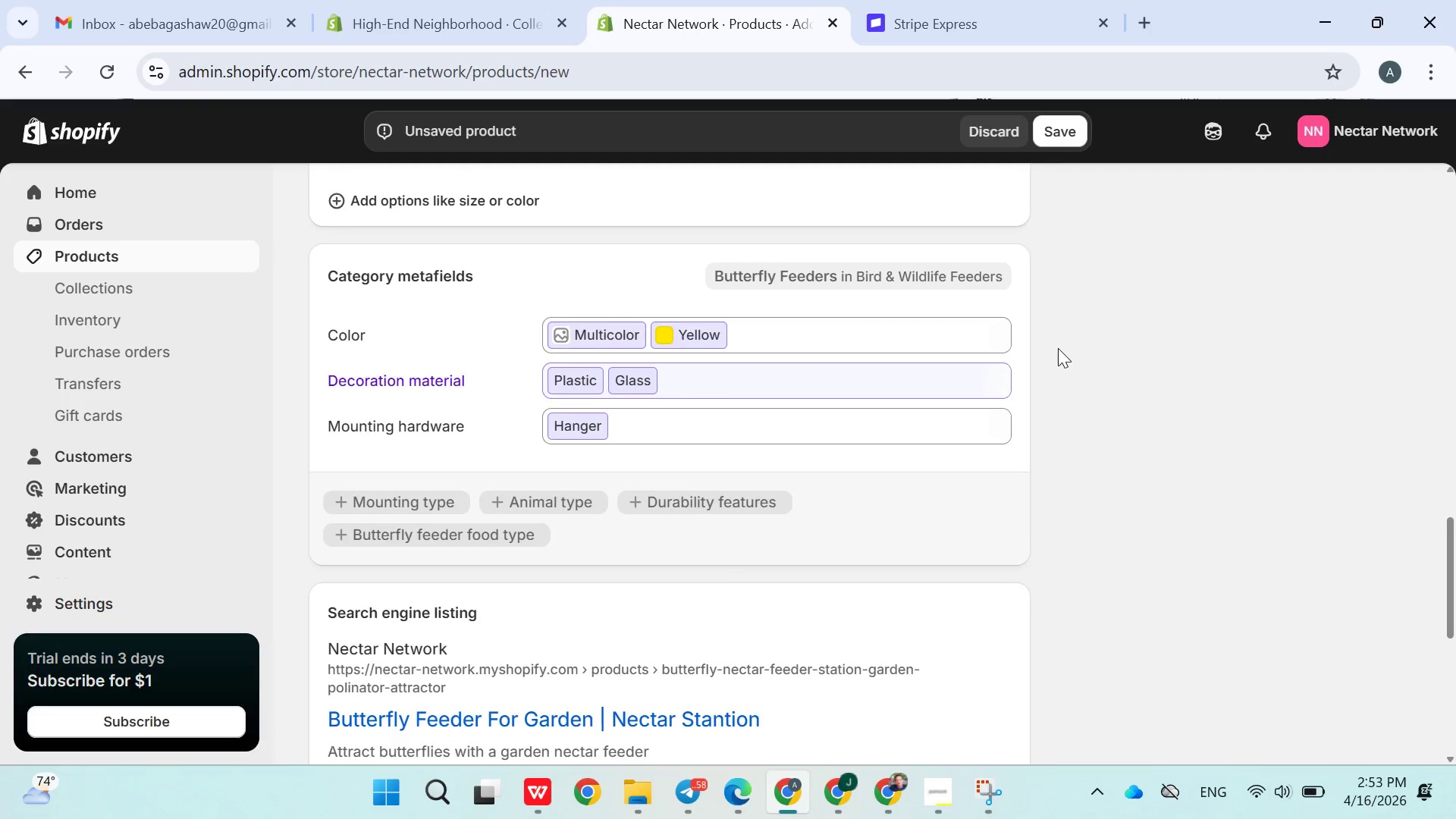 
left_click_drag(start_coordinate=[1066, 573], to_coordinate=[483, 494])
 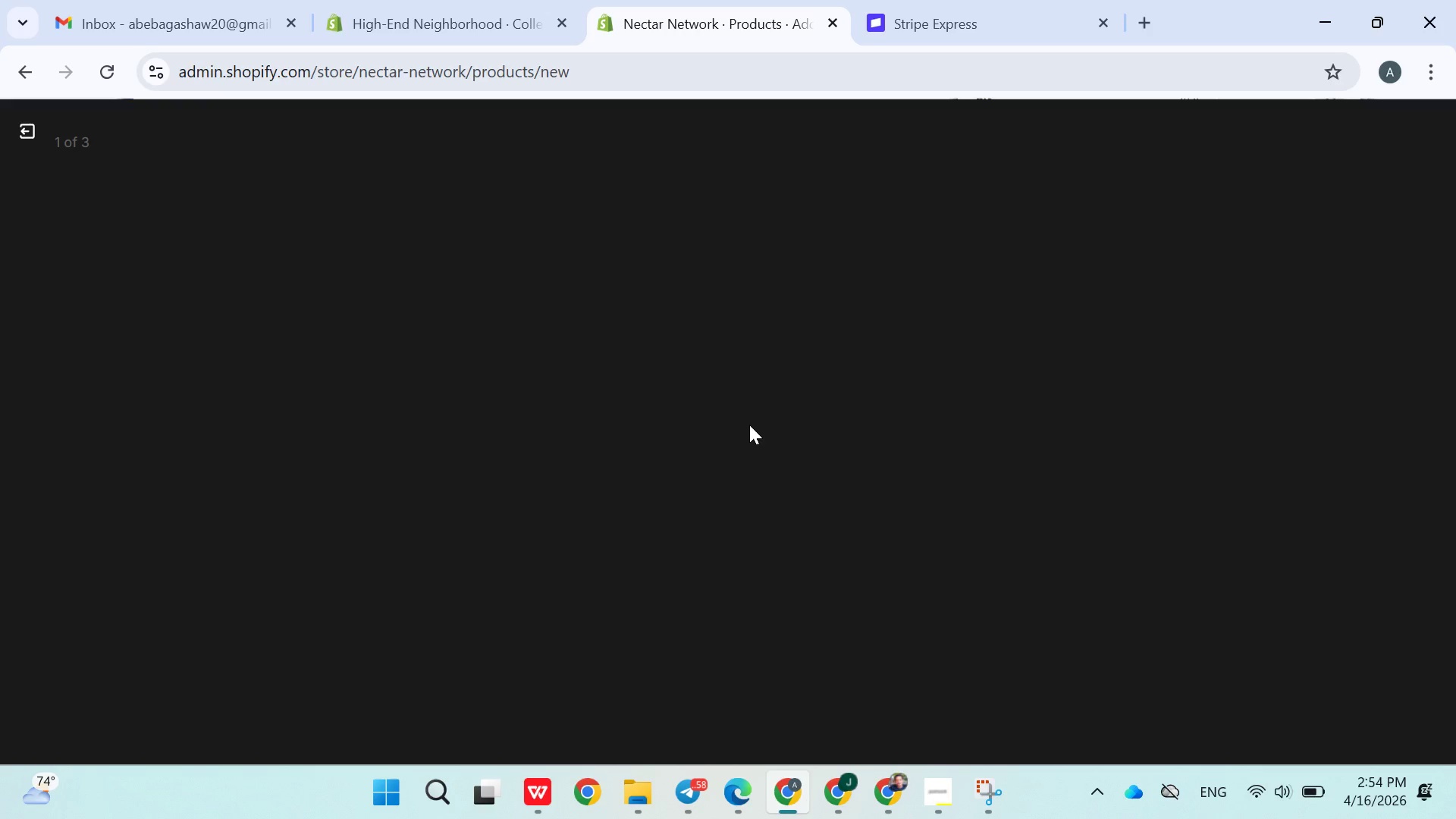 
left_click([483, 494])
 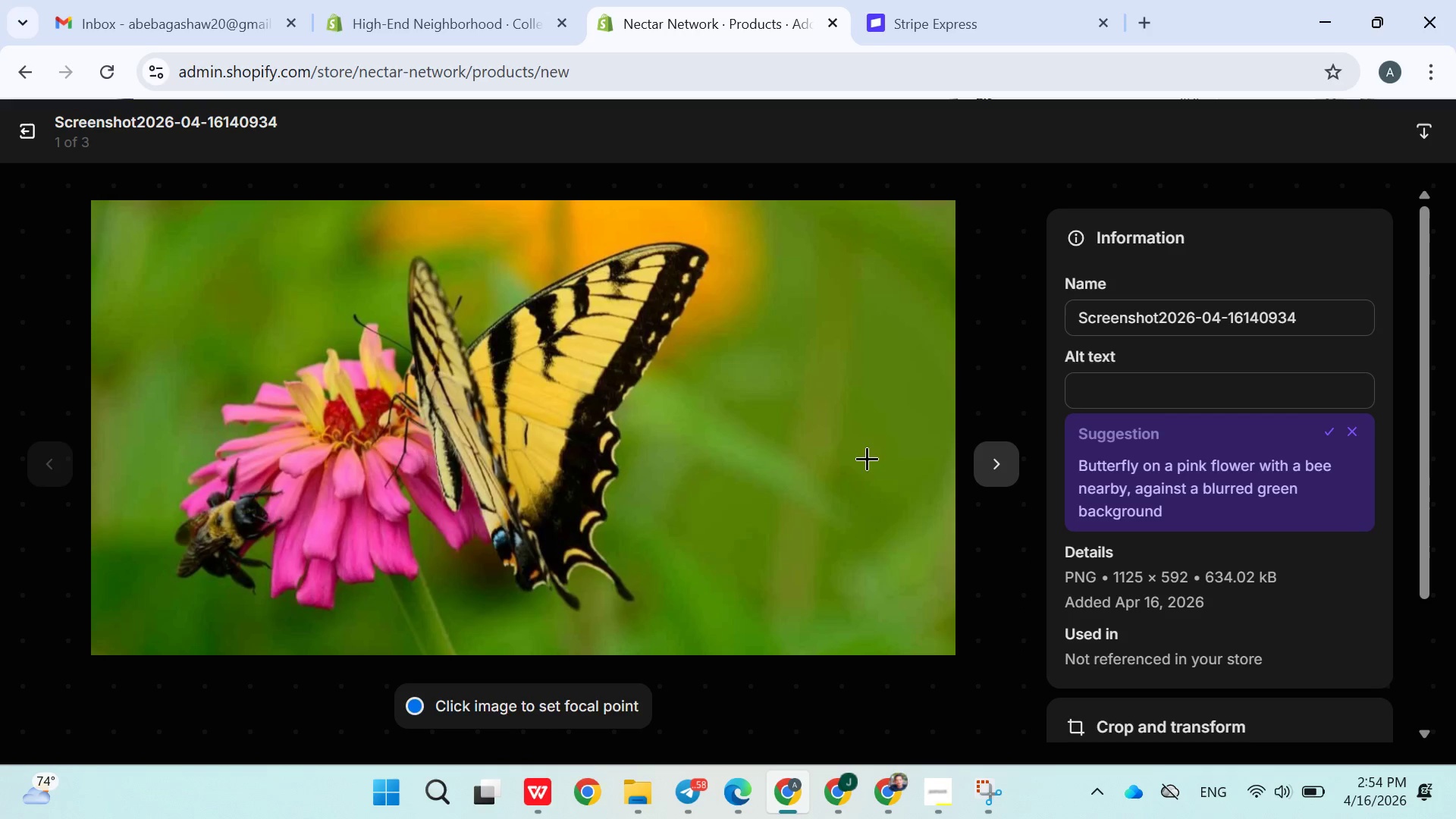 
left_click([1104, 400])
 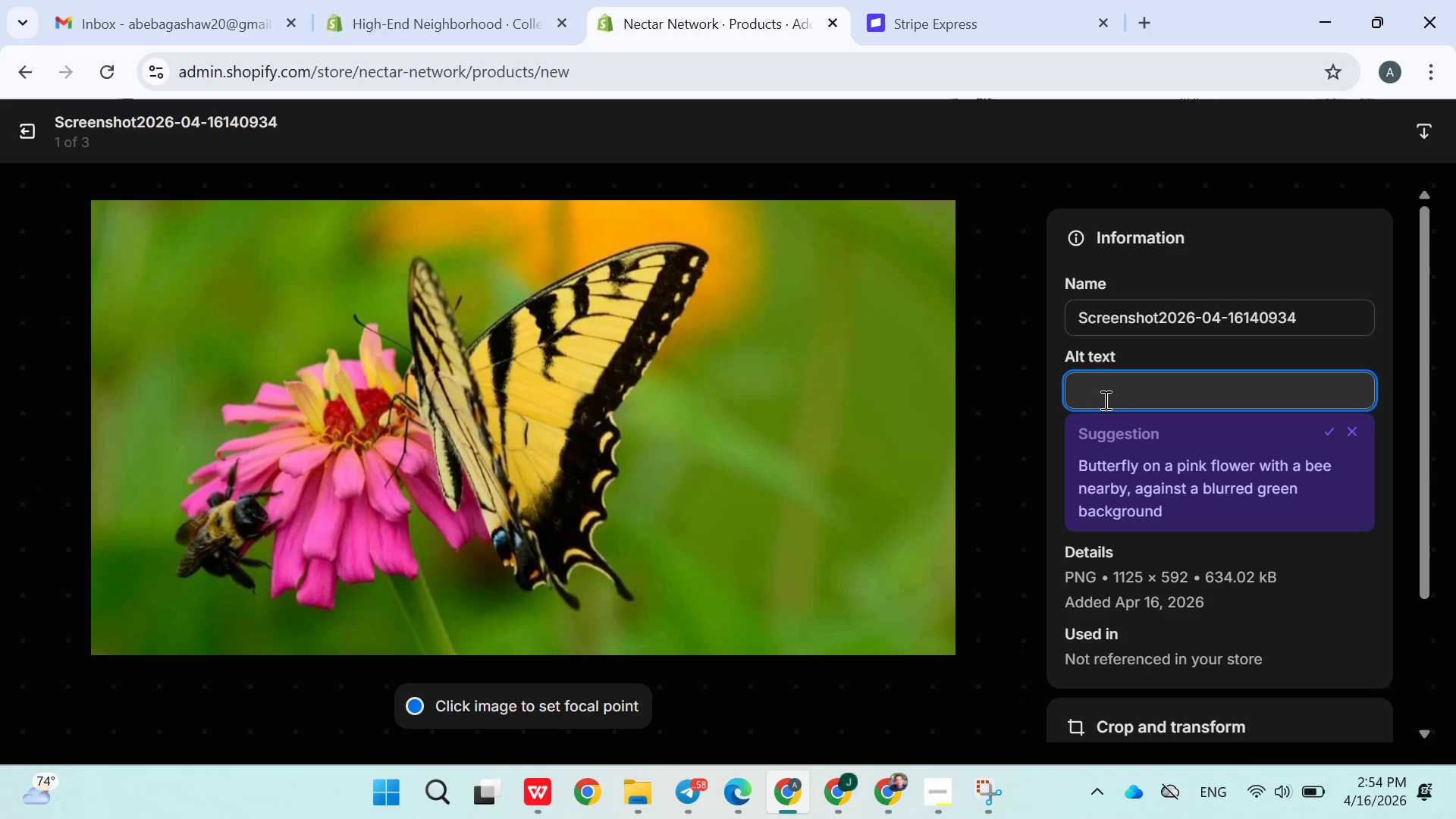 
type(Butterfly)
 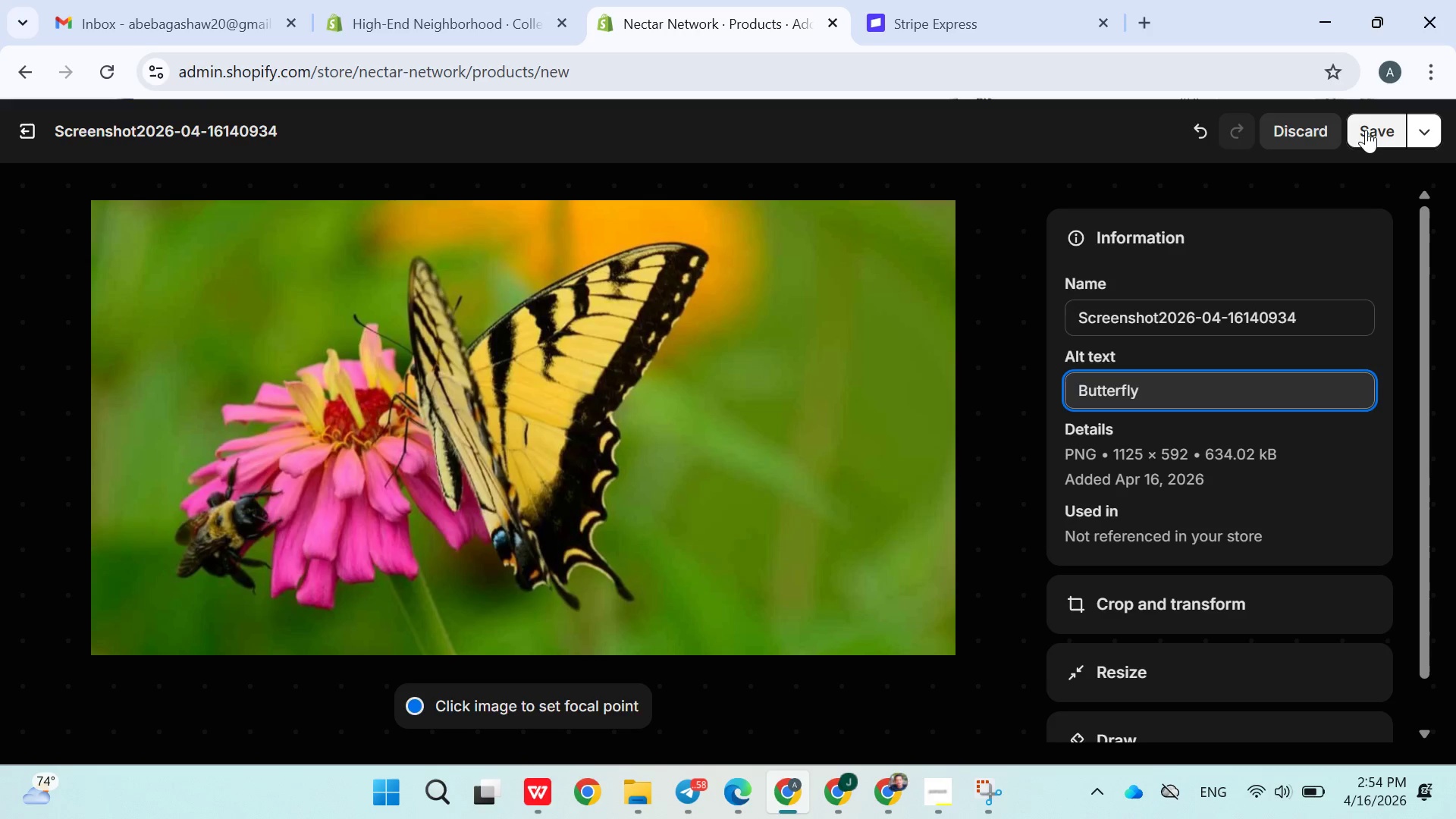 
left_click([1365, 130])
 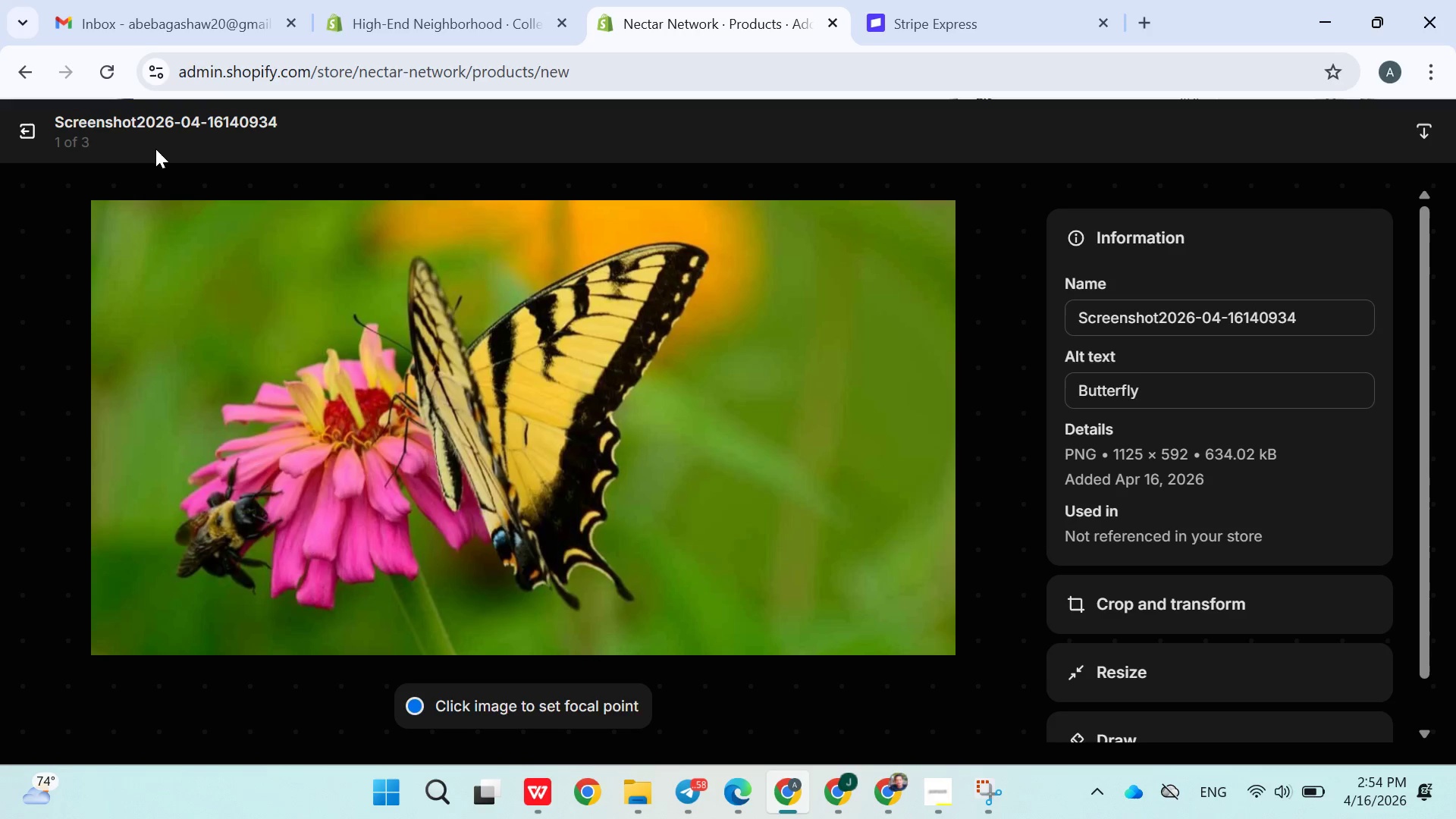 
double_click([36, 127])
 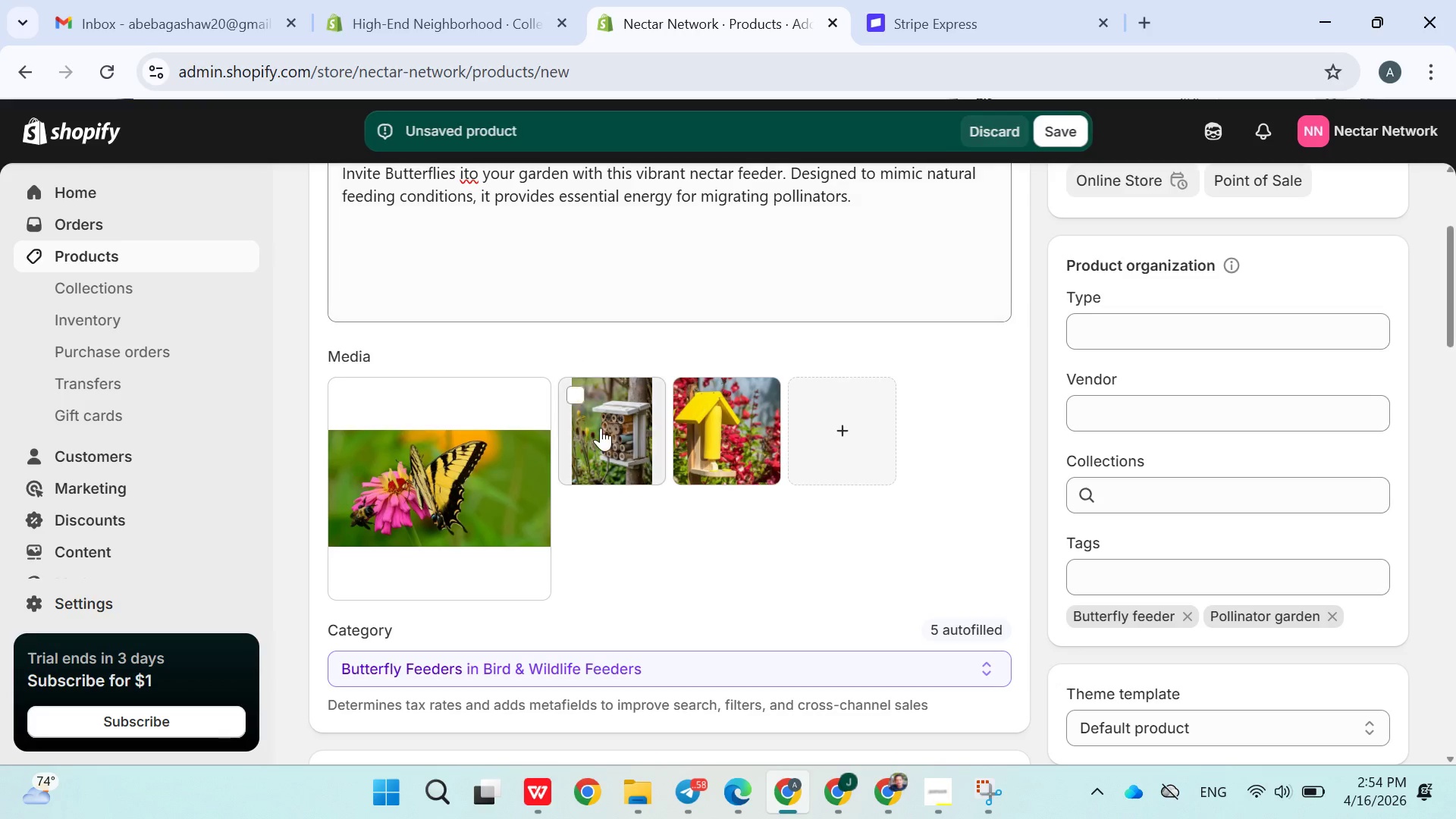 
left_click([601, 428])
 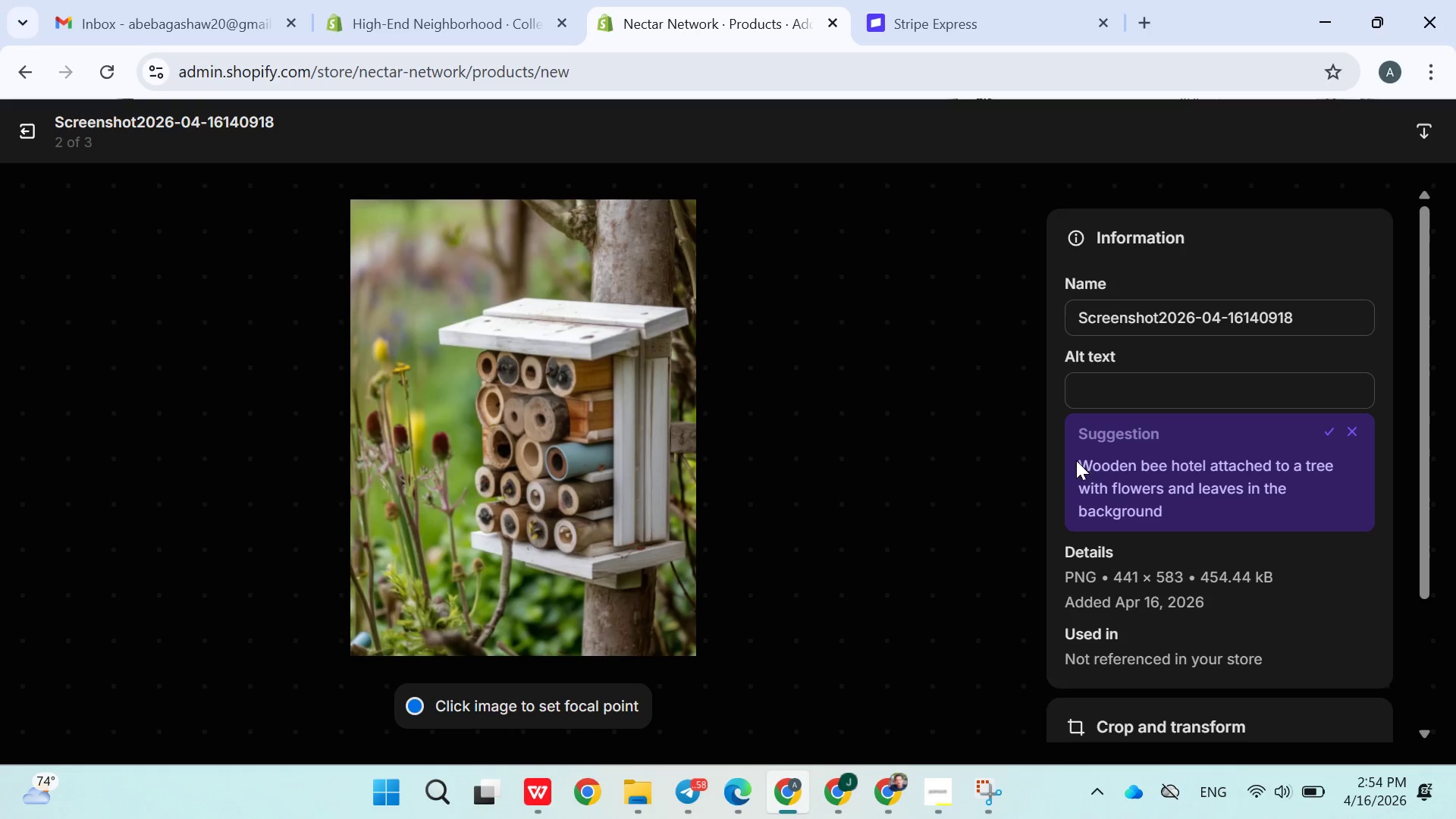 
left_click([1109, 400])
 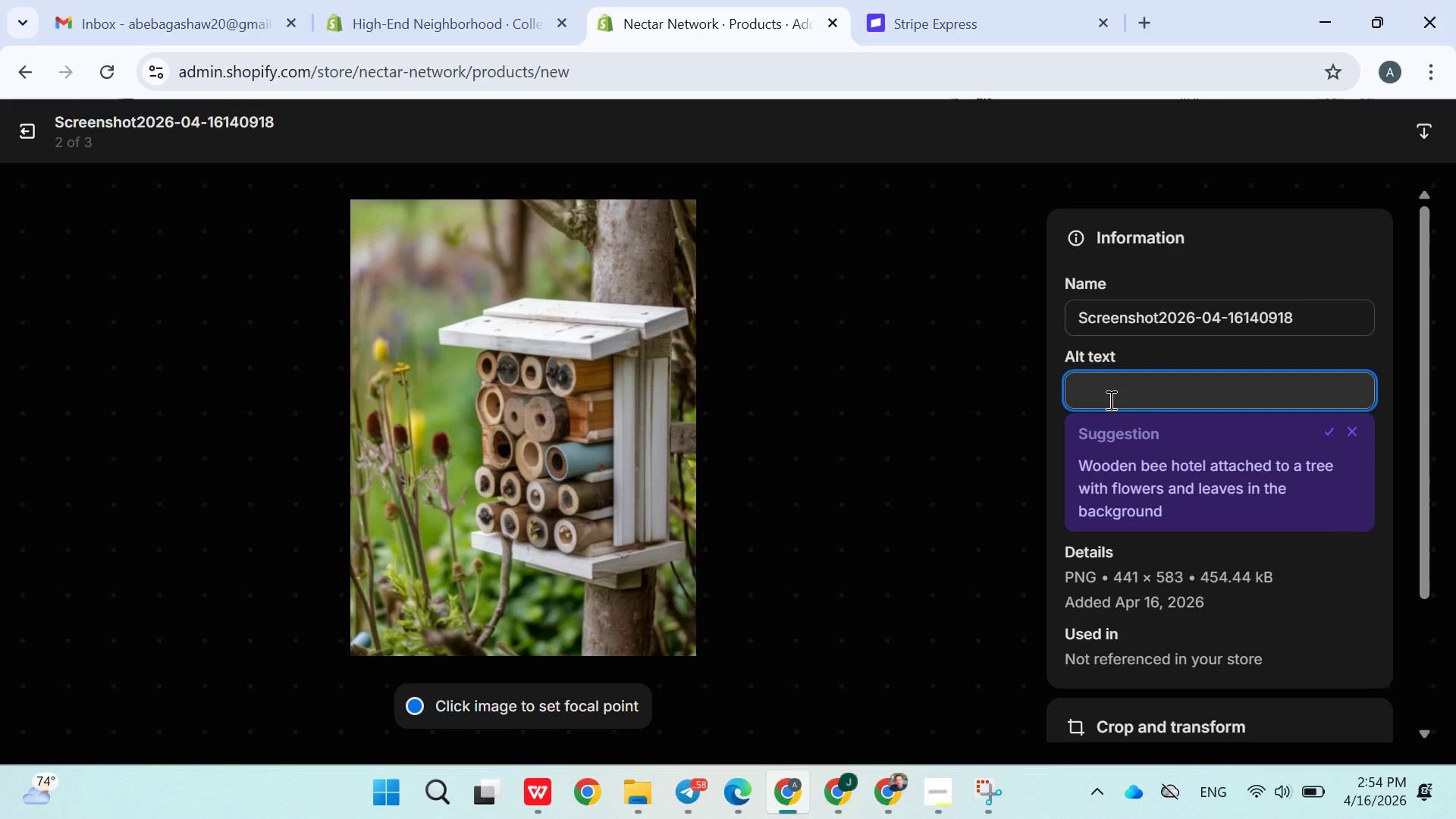 
type(Butterfly feeder)
 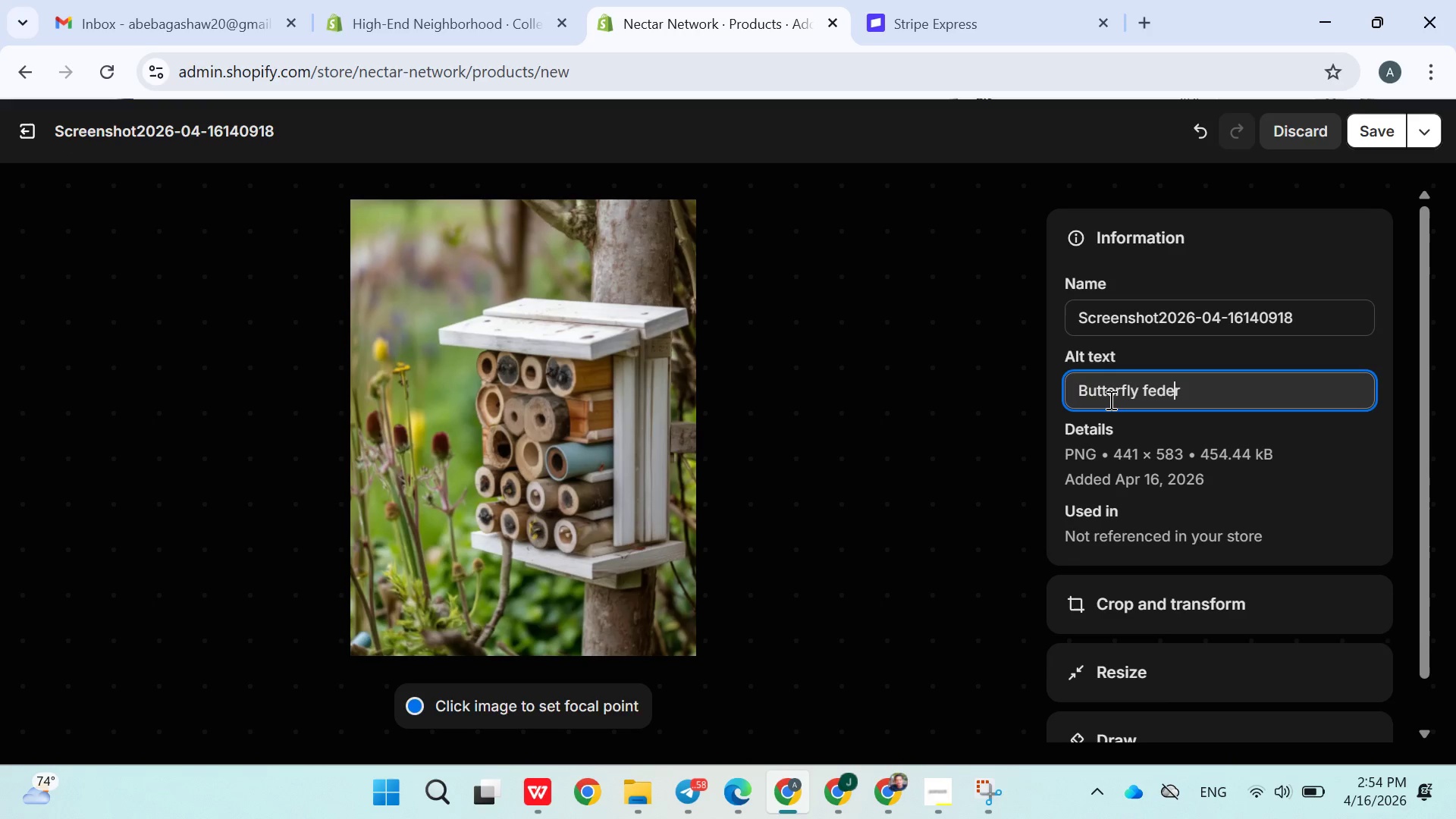 
key(ArrowLeft)
 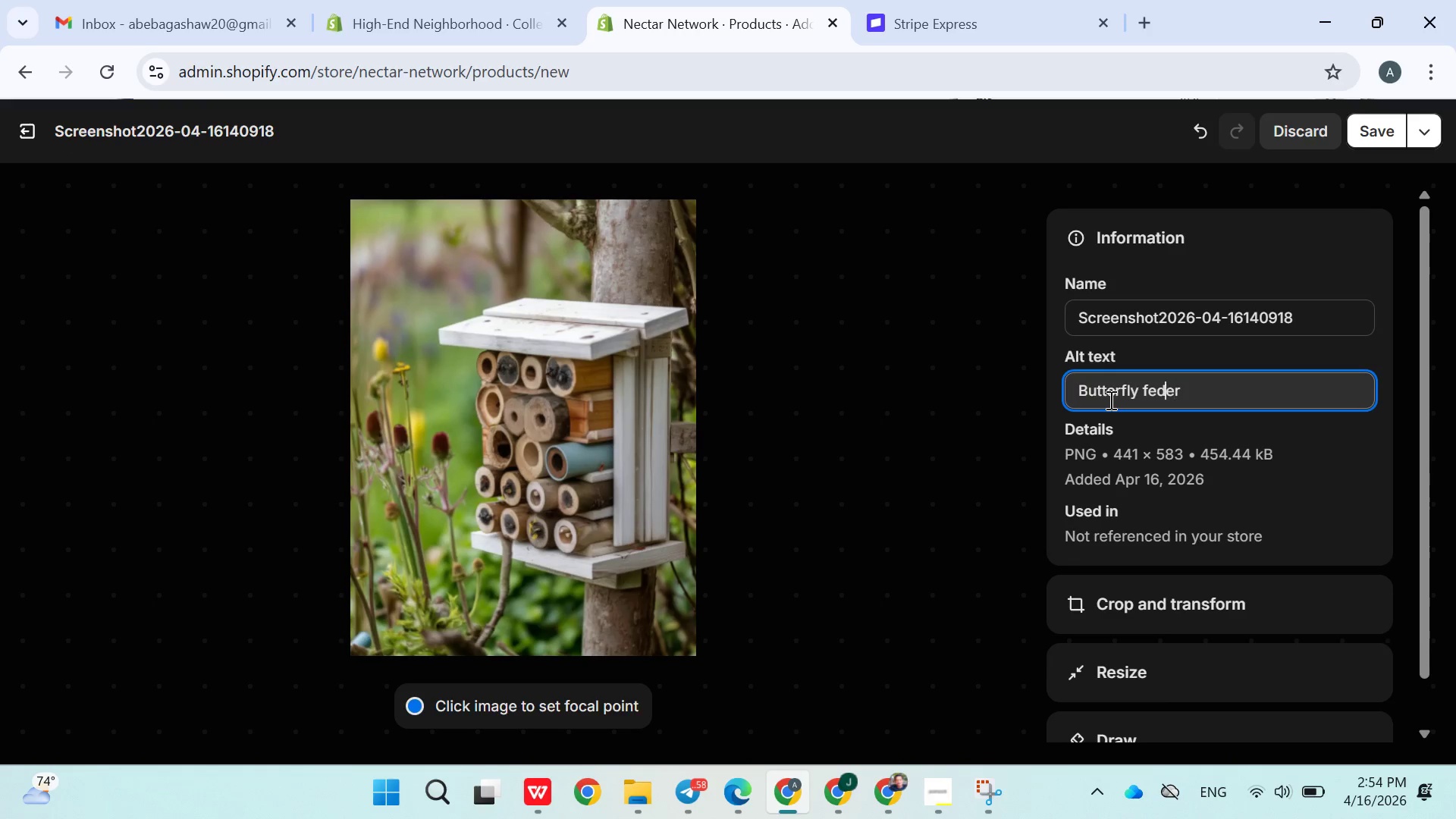 
key(ArrowLeft)
 